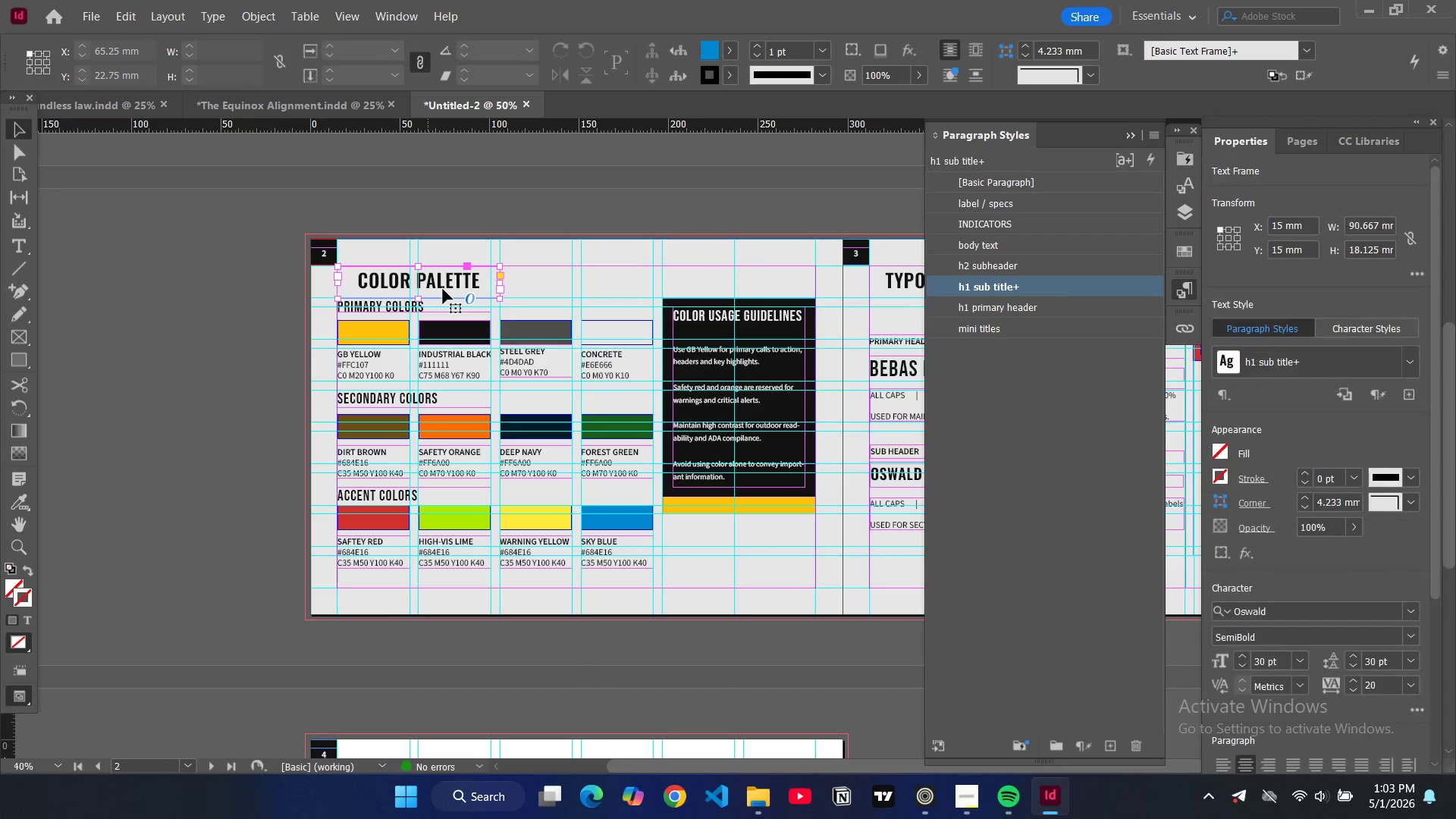 
key(Control+C)
 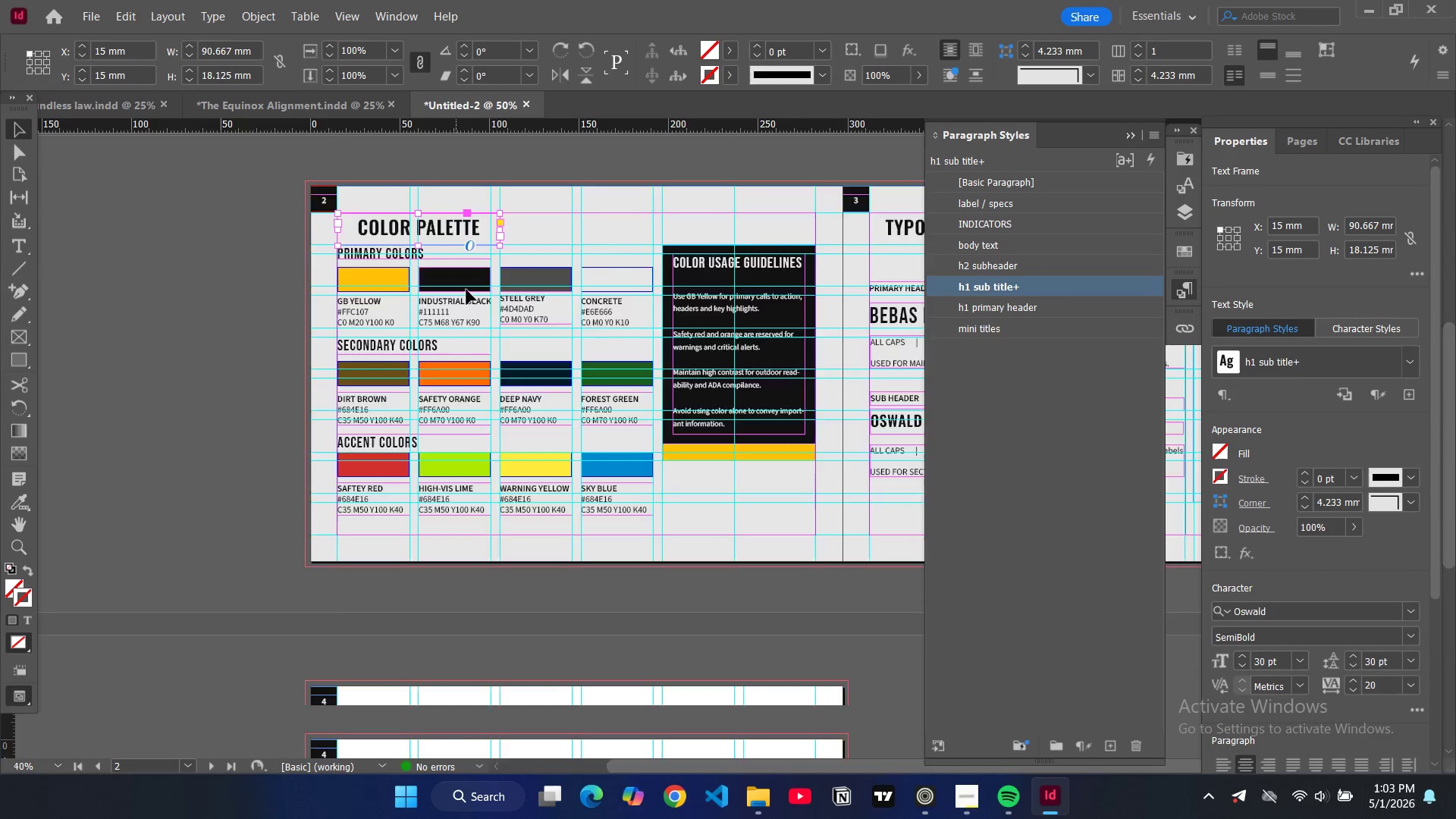 
scroll: coordinate [477, 351], scroll_direction: down, amount: 10.0
 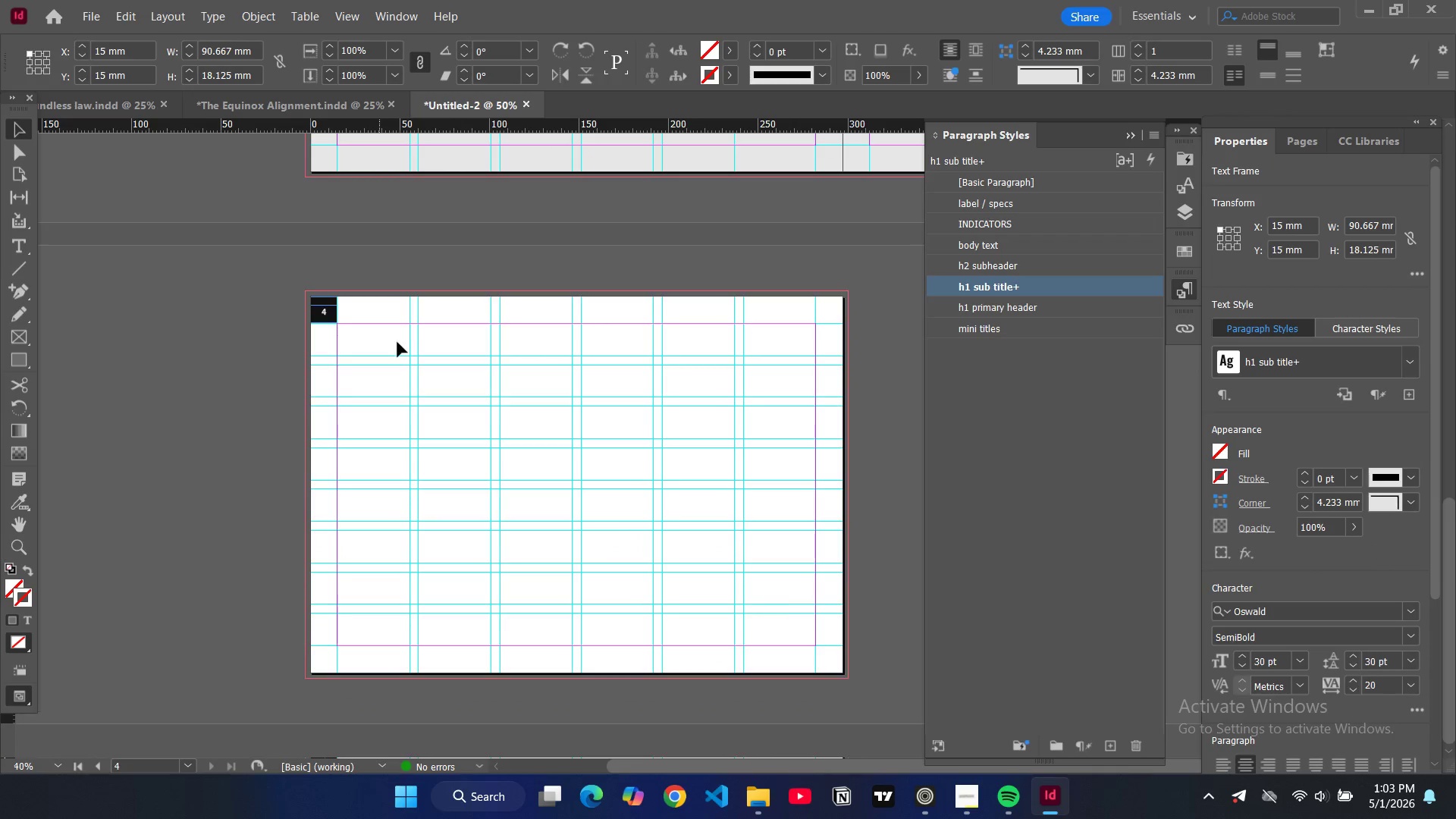 
left_click([395, 344])
 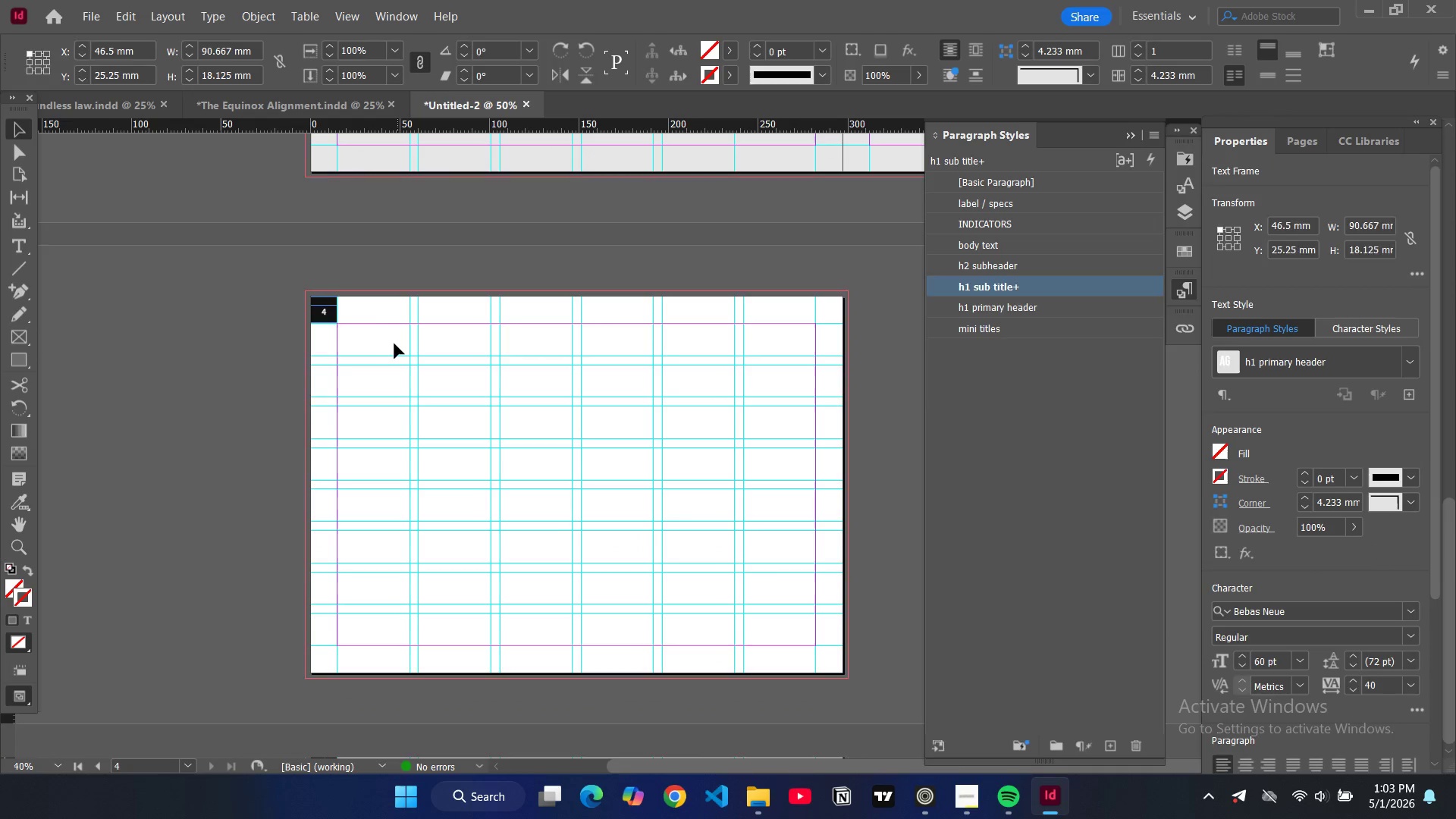 
key(Control+ControlLeft)
 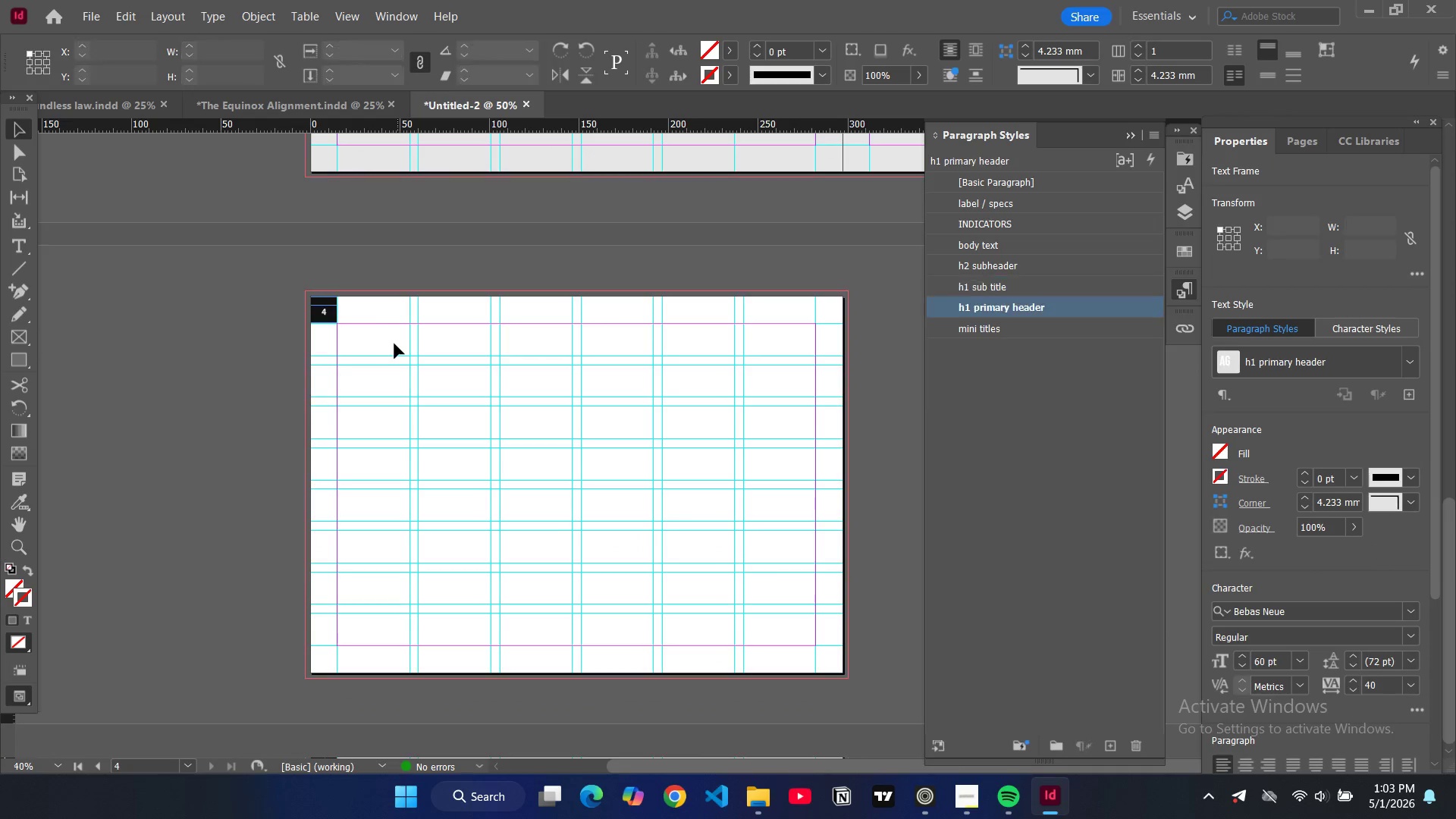 
key(Control+V)
 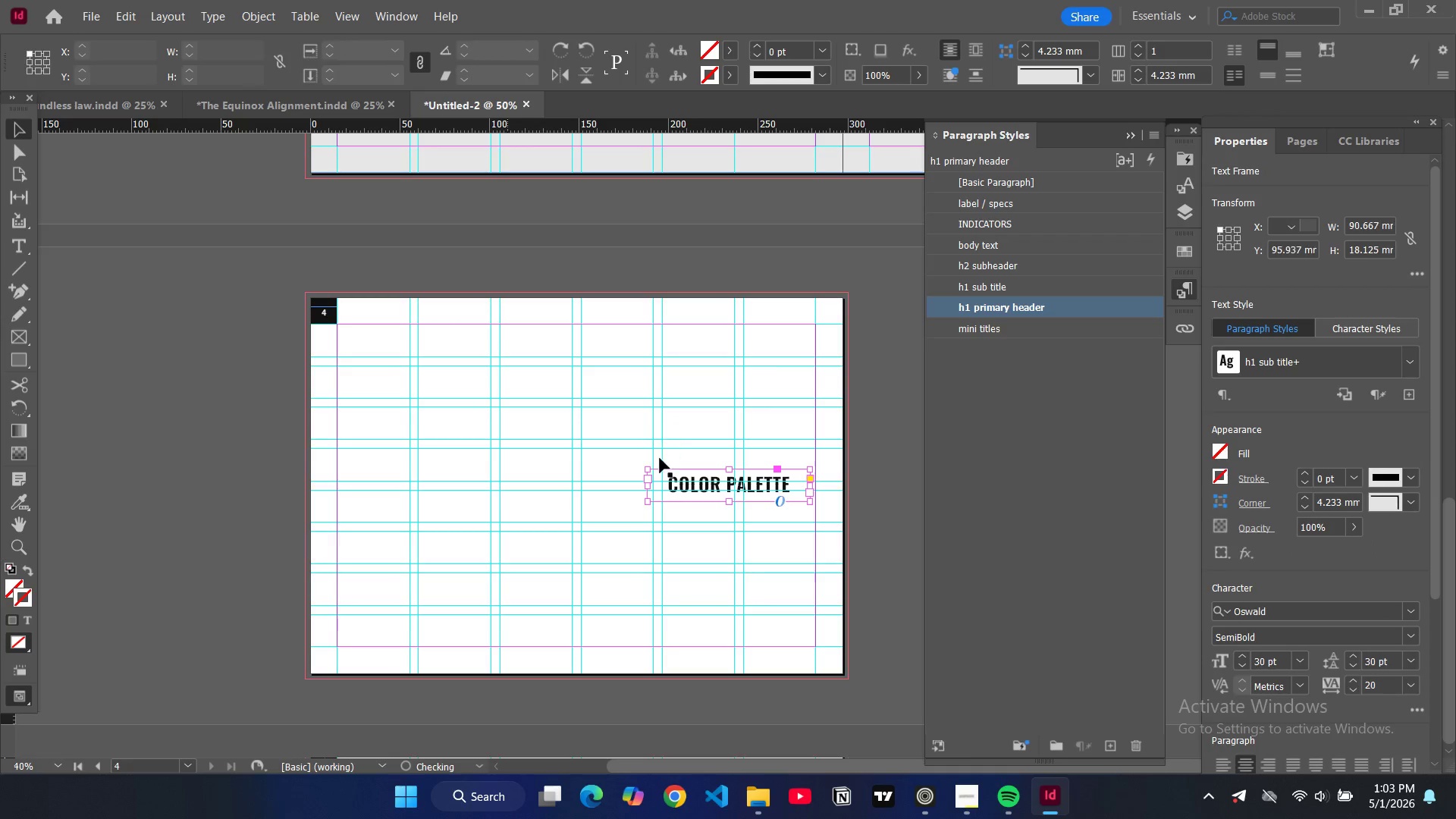 
left_click_drag(start_coordinate=[670, 481], to_coordinate=[359, 337])
 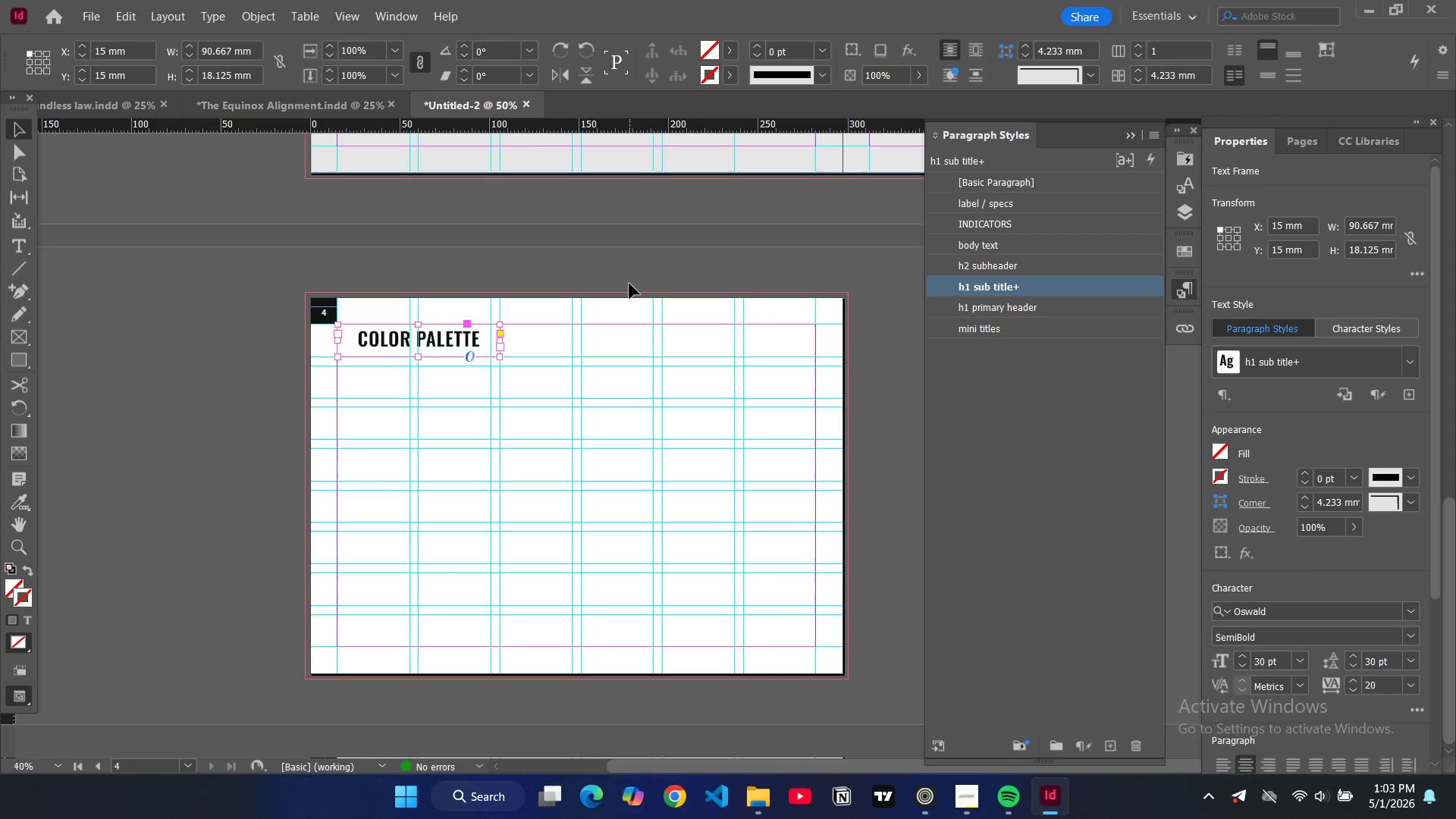 
scroll: coordinate [626, 284], scroll_direction: up, amount: 8.0
 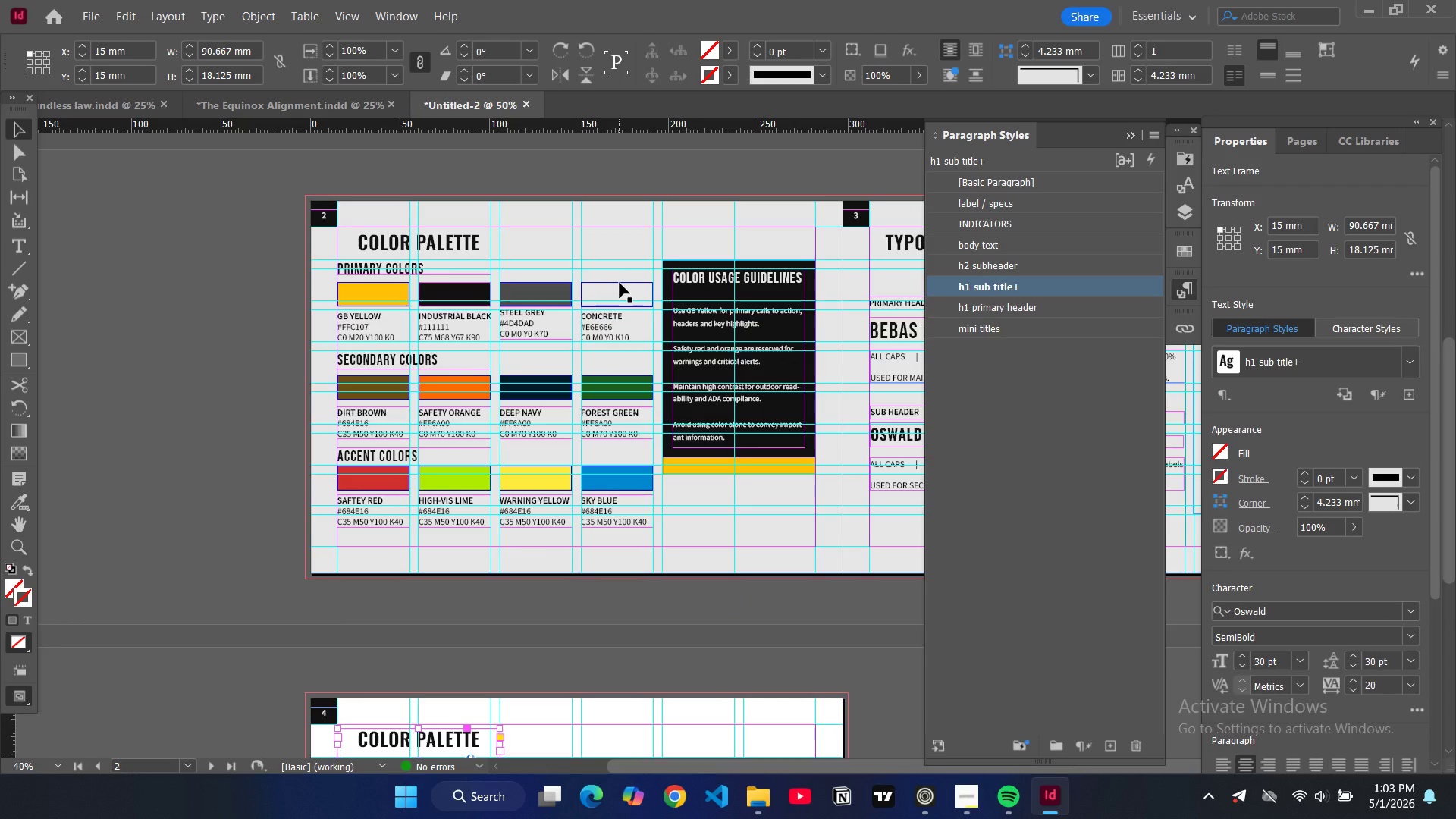 
scroll: coordinate [620, 283], scroll_direction: down, amount: 1.0
 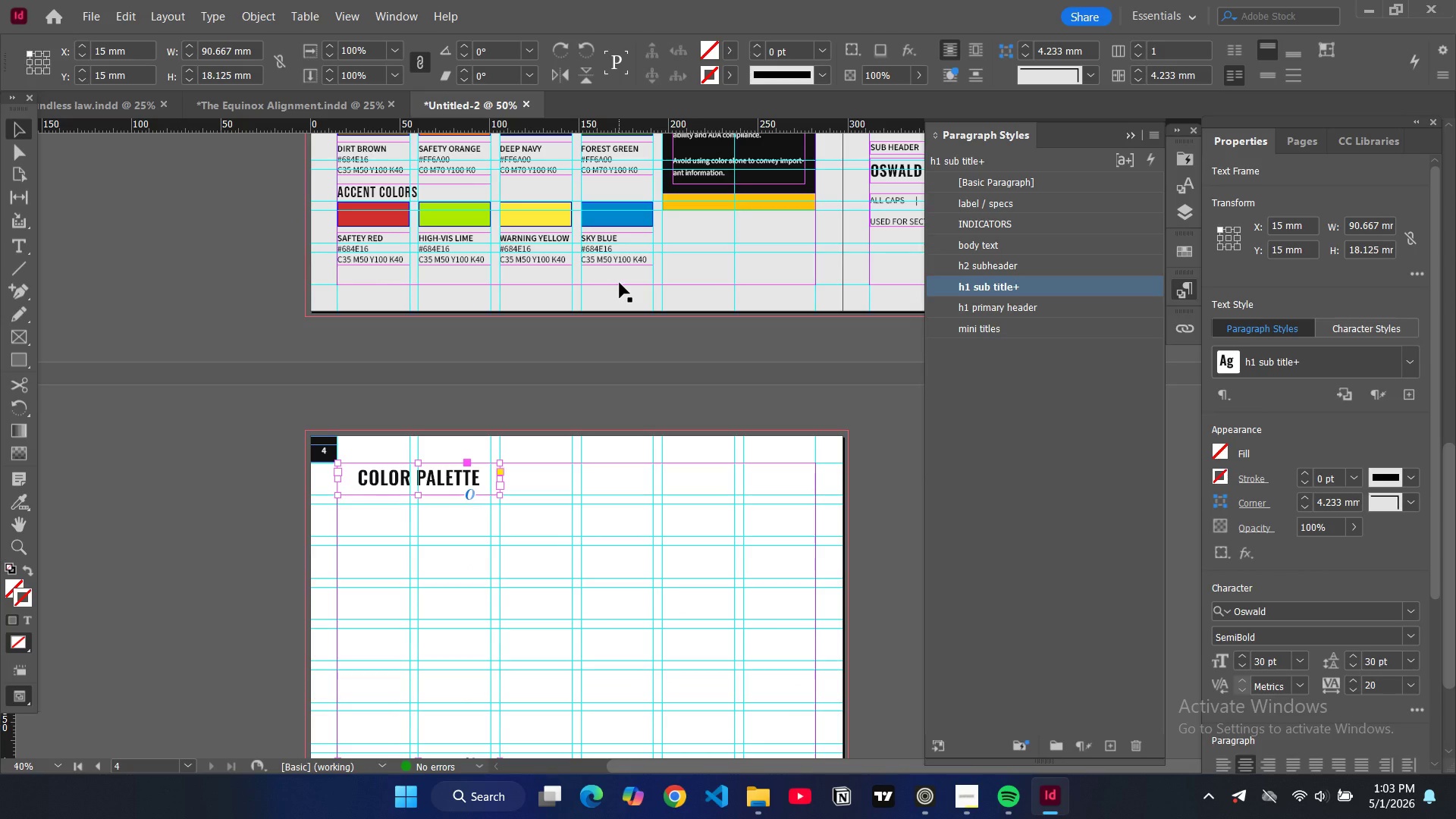 
scroll: coordinate [620, 283], scroll_direction: up, amount: 11.0
 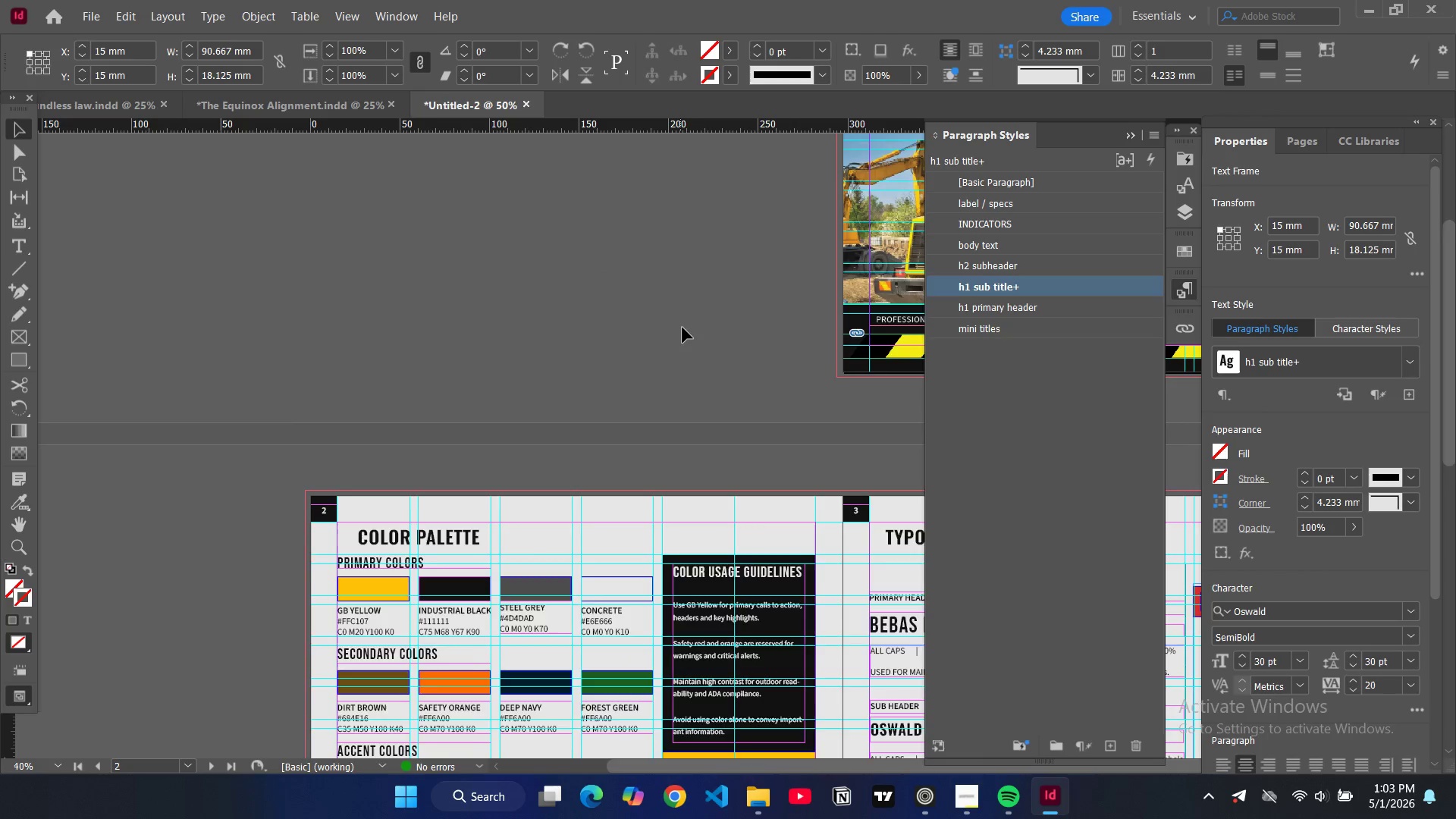 
scroll: coordinate [677, 338], scroll_direction: down, amount: 14.0
 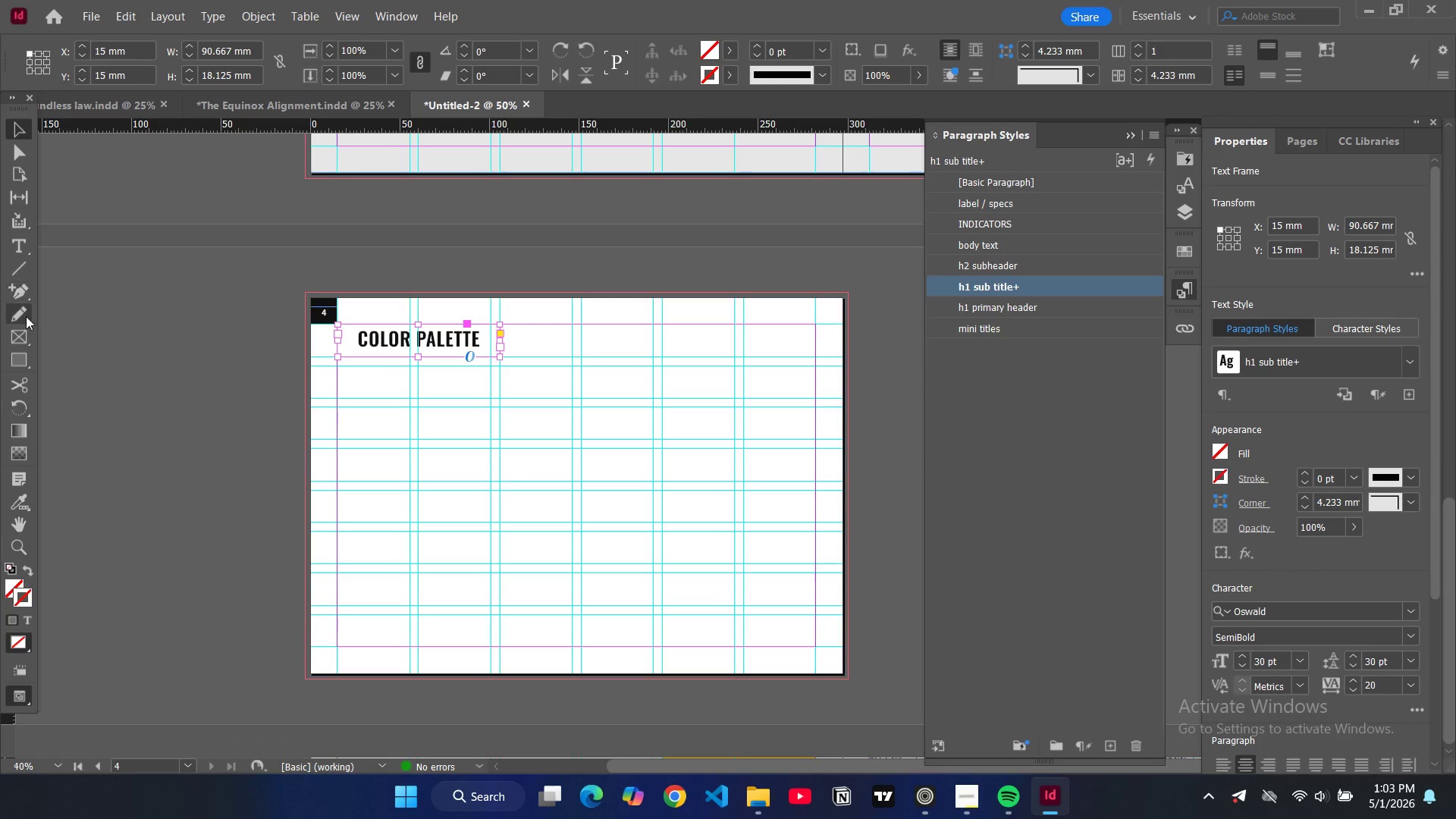 
left_click([24, 356])
 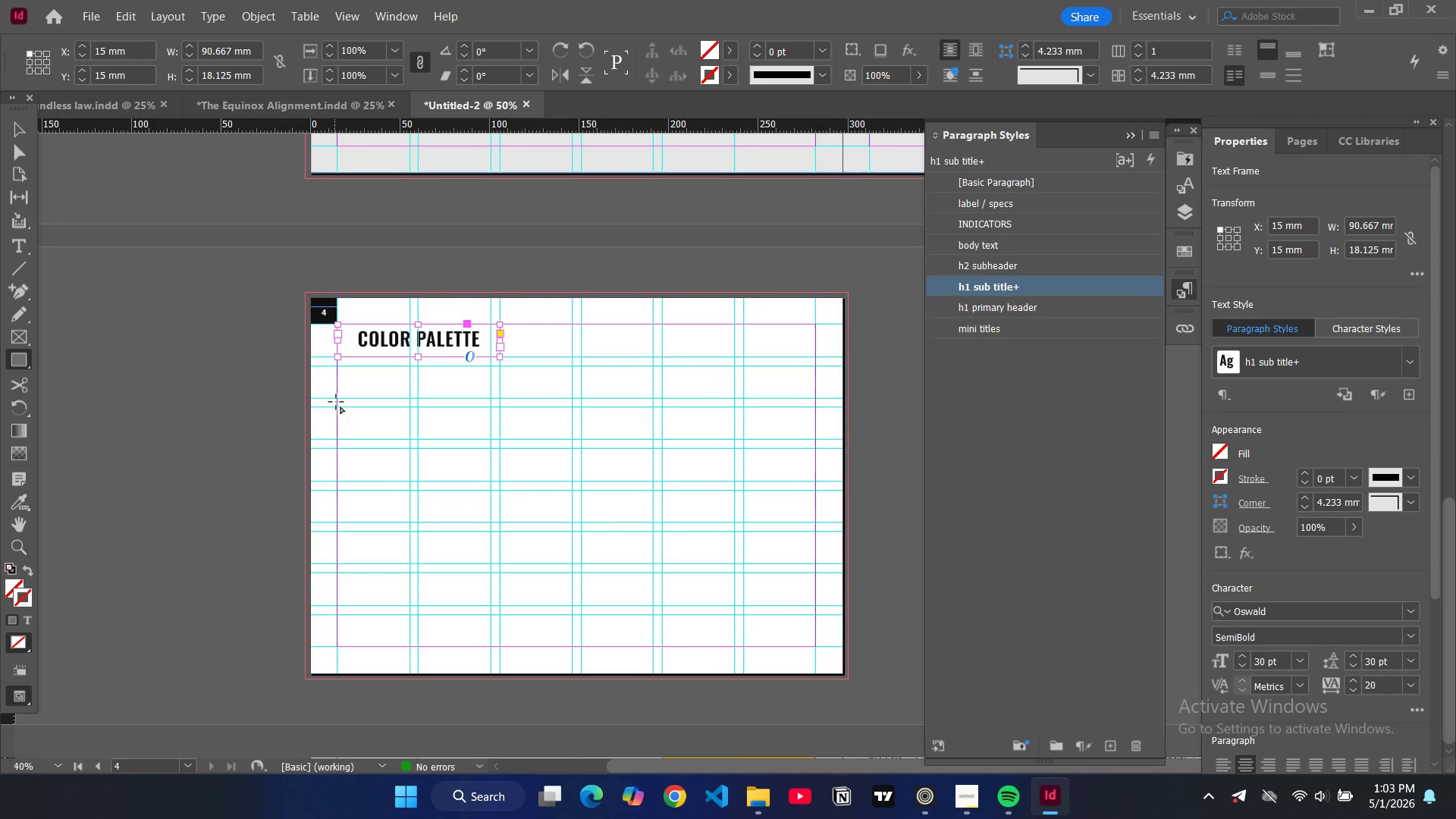 
left_click_drag(start_coordinate=[338, 398], to_coordinate=[542, 532])
 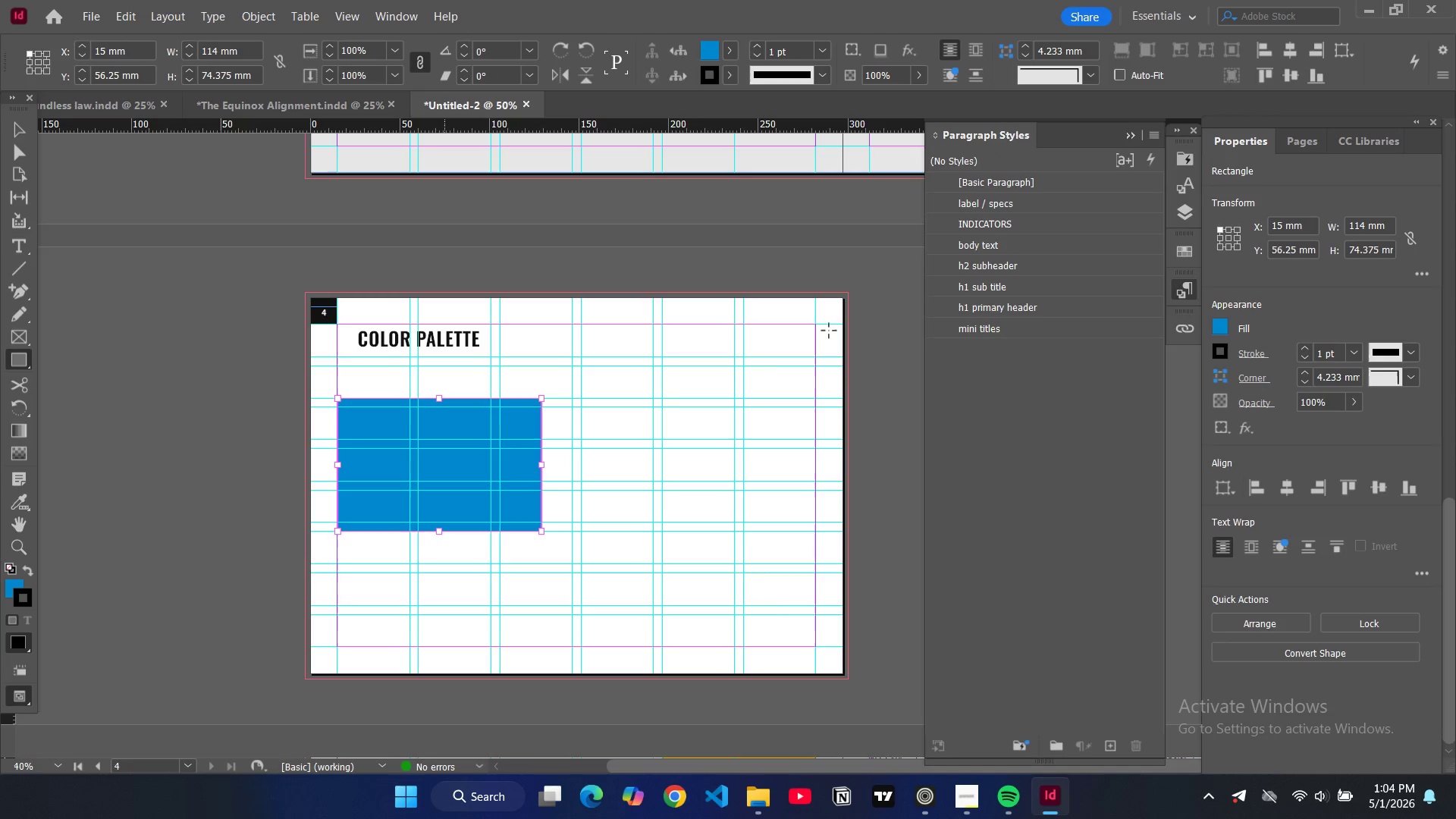 
left_click([1188, 209])
 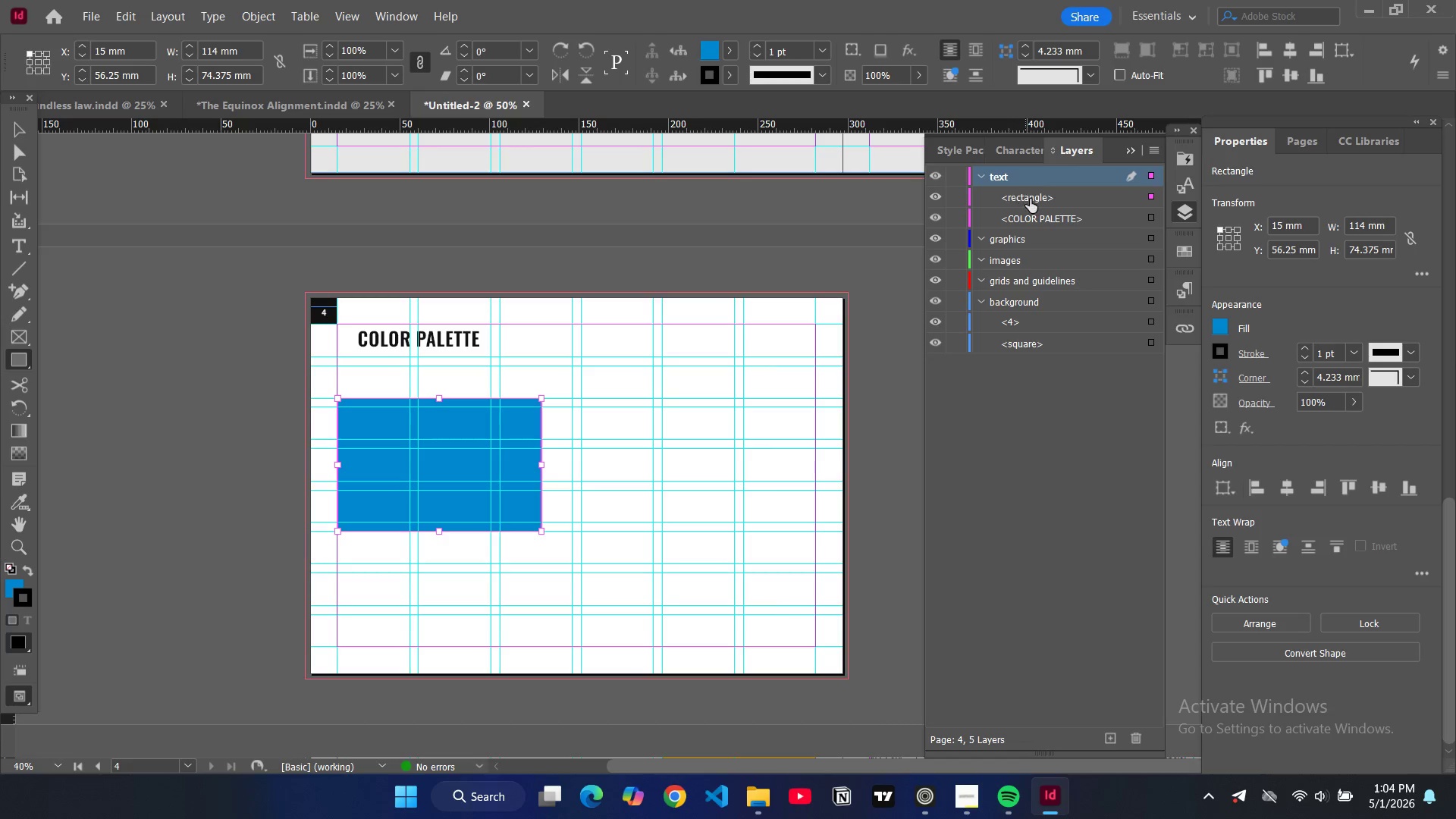 
left_click_drag(start_coordinate=[1031, 200], to_coordinate=[1042, 336])
 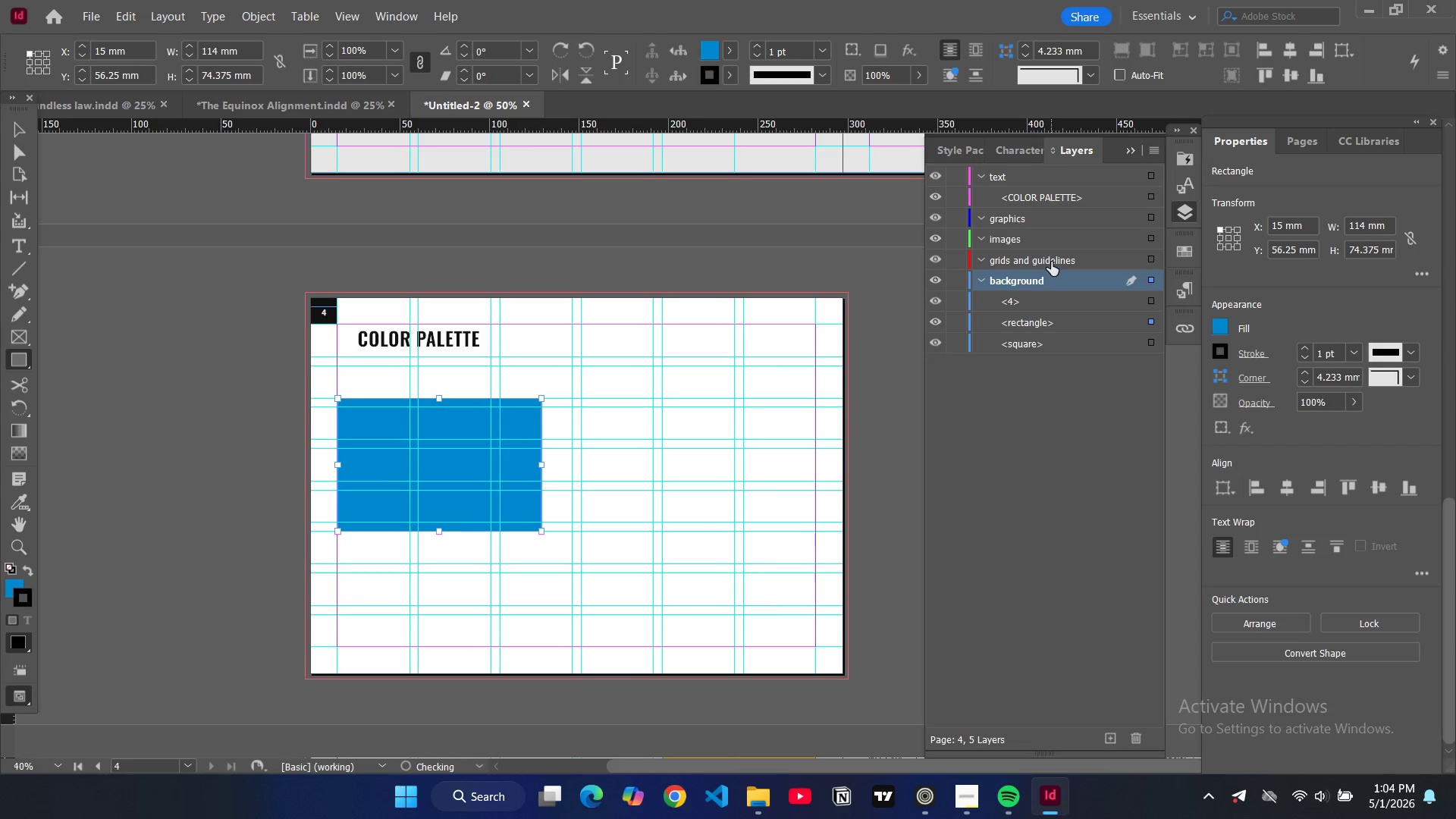 
scroll: coordinate [1051, 262], scroll_direction: up, amount: 3.0
 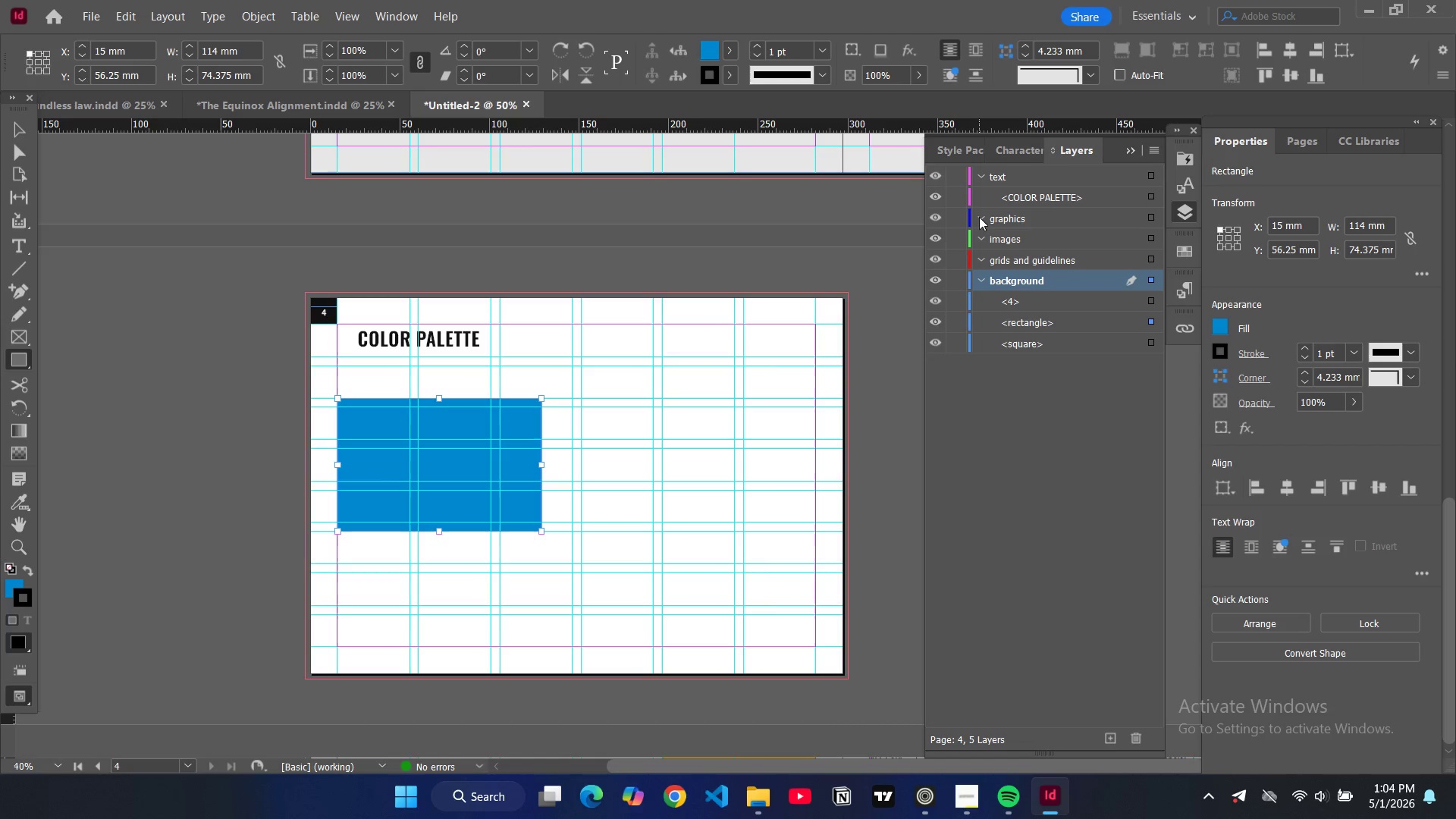 
left_click([980, 219])
 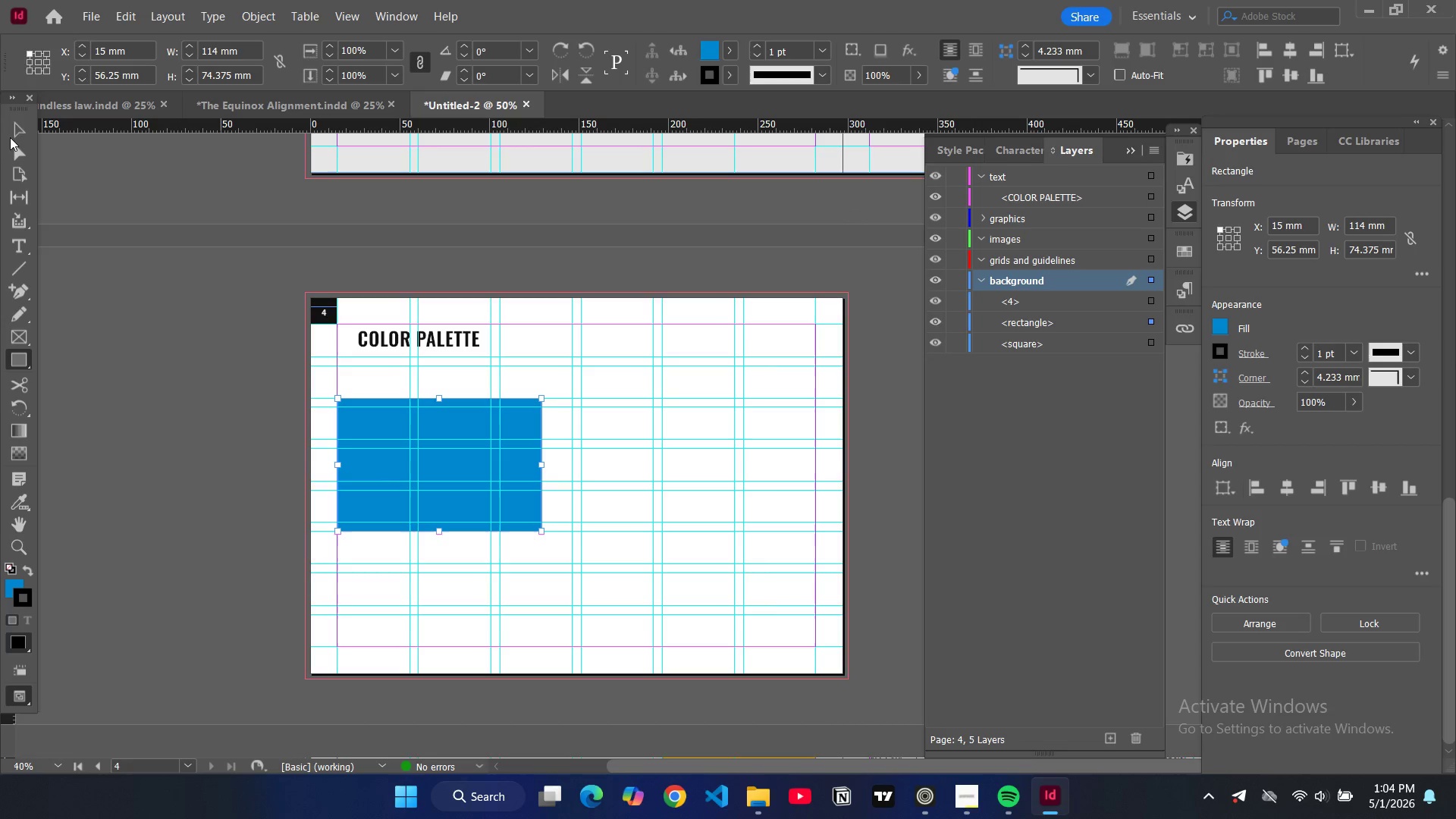 
left_click([17, 125])
 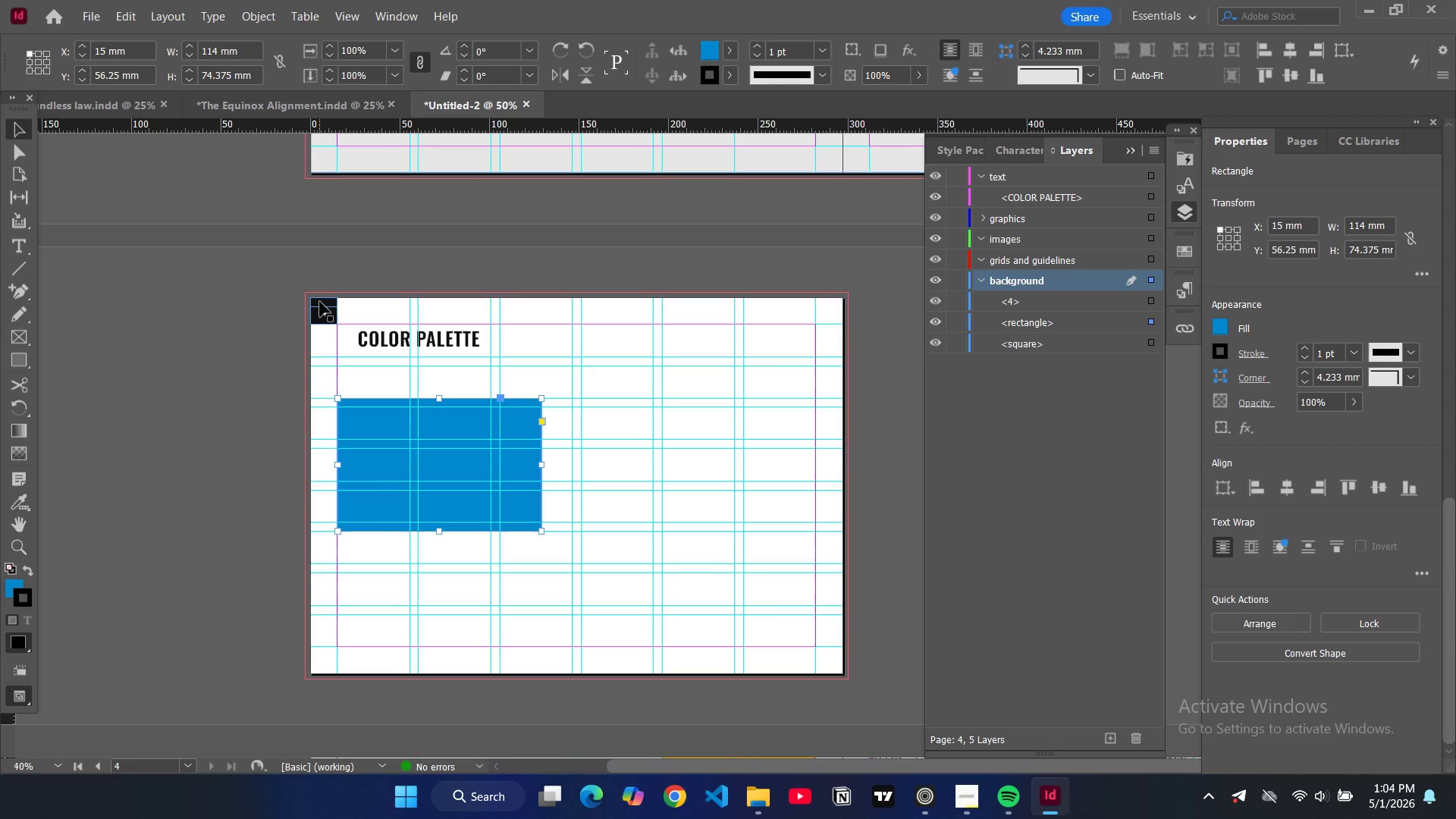 
left_click([324, 303])
 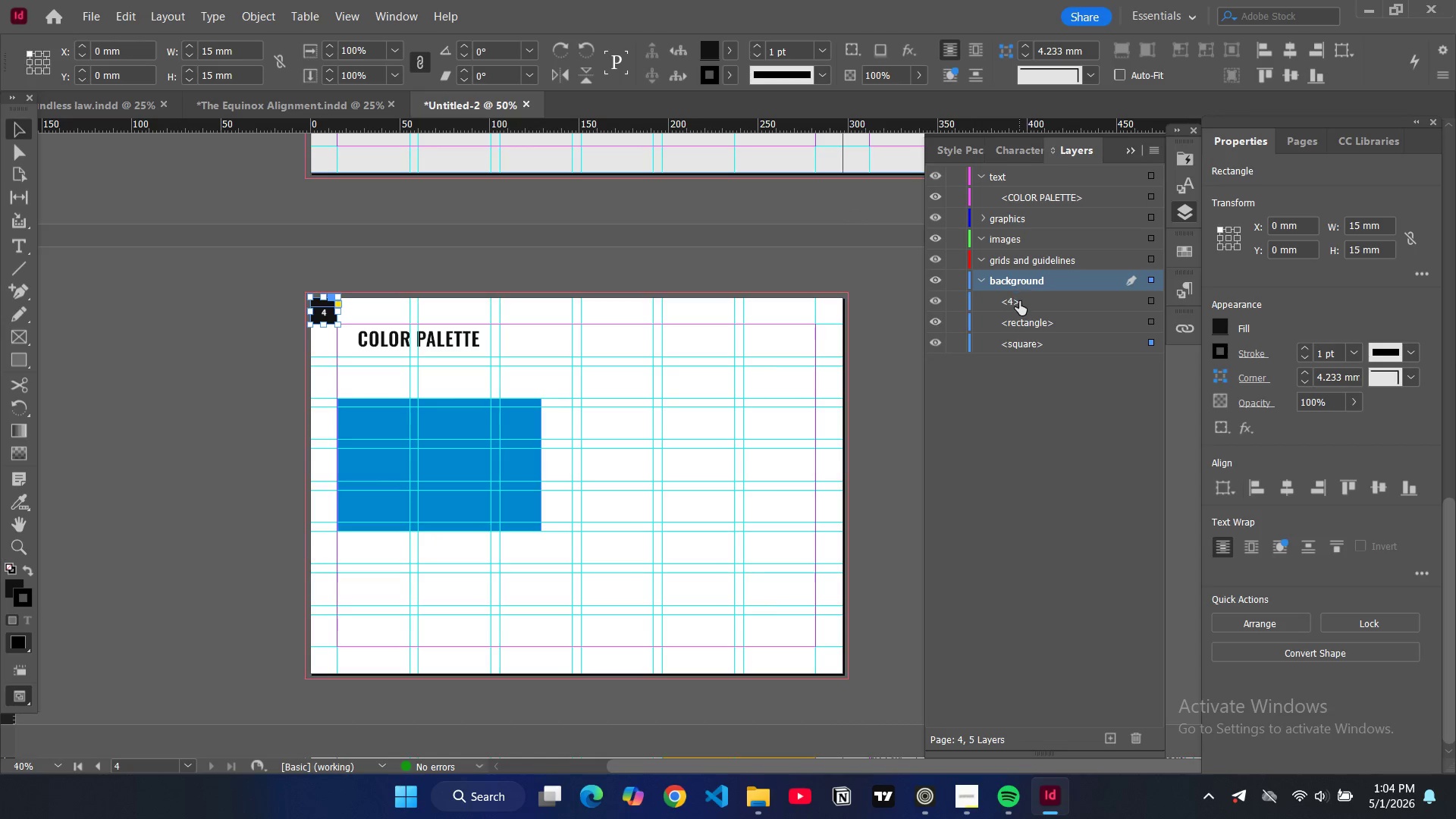 
left_click_drag(start_coordinate=[1022, 306], to_coordinate=[1025, 184])
 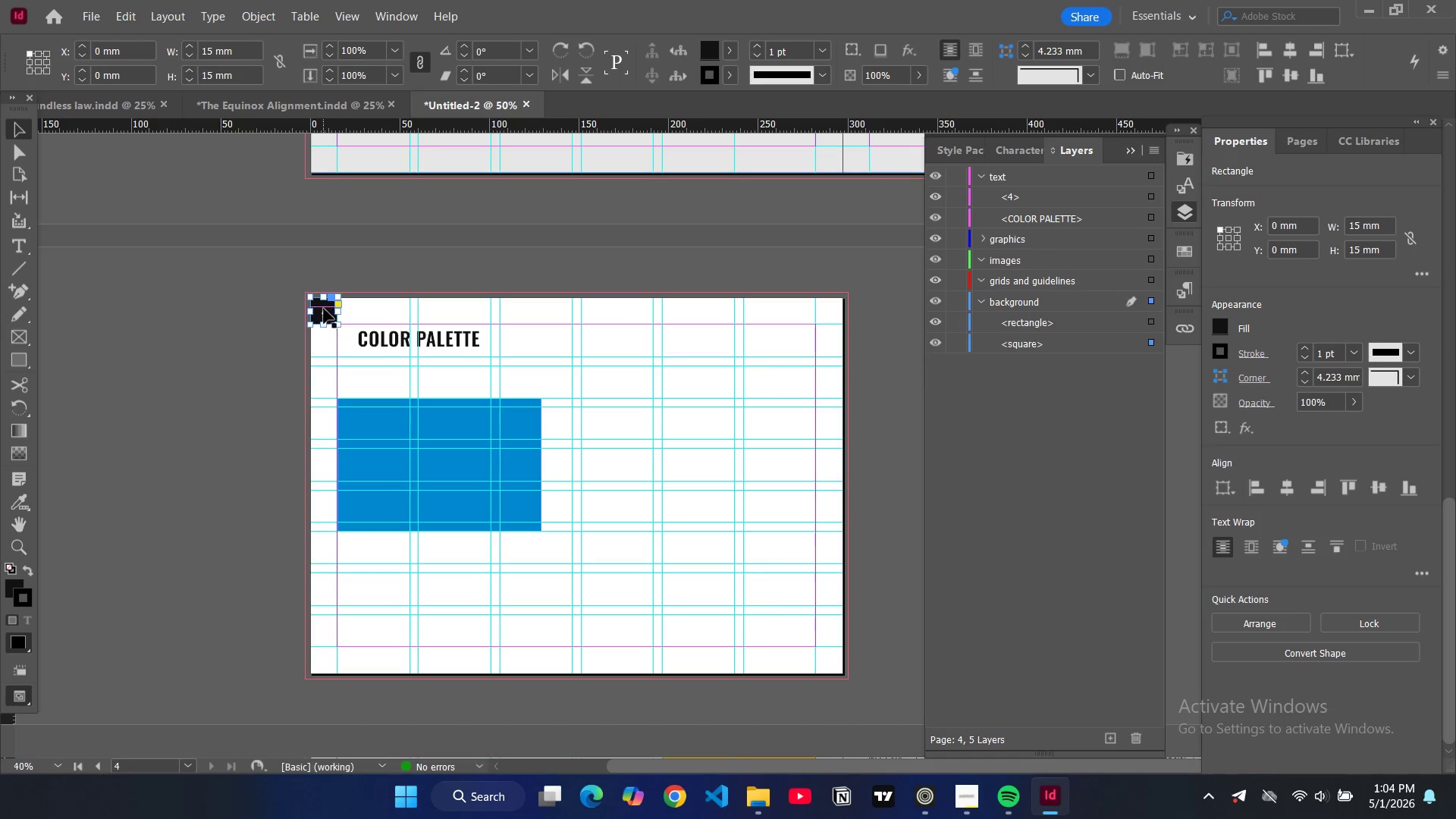 
left_click([324, 306])
 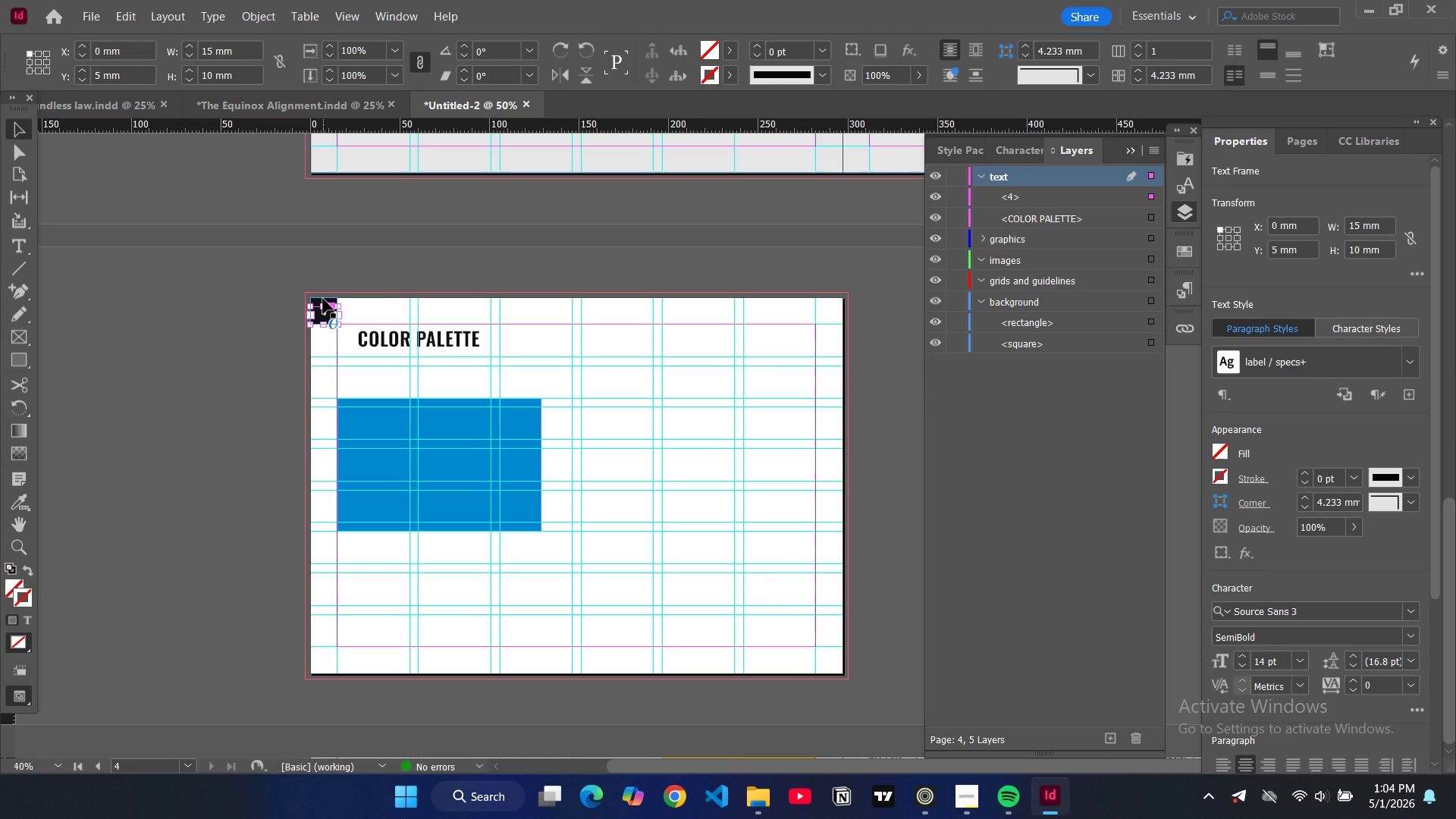 
left_click([323, 299])
 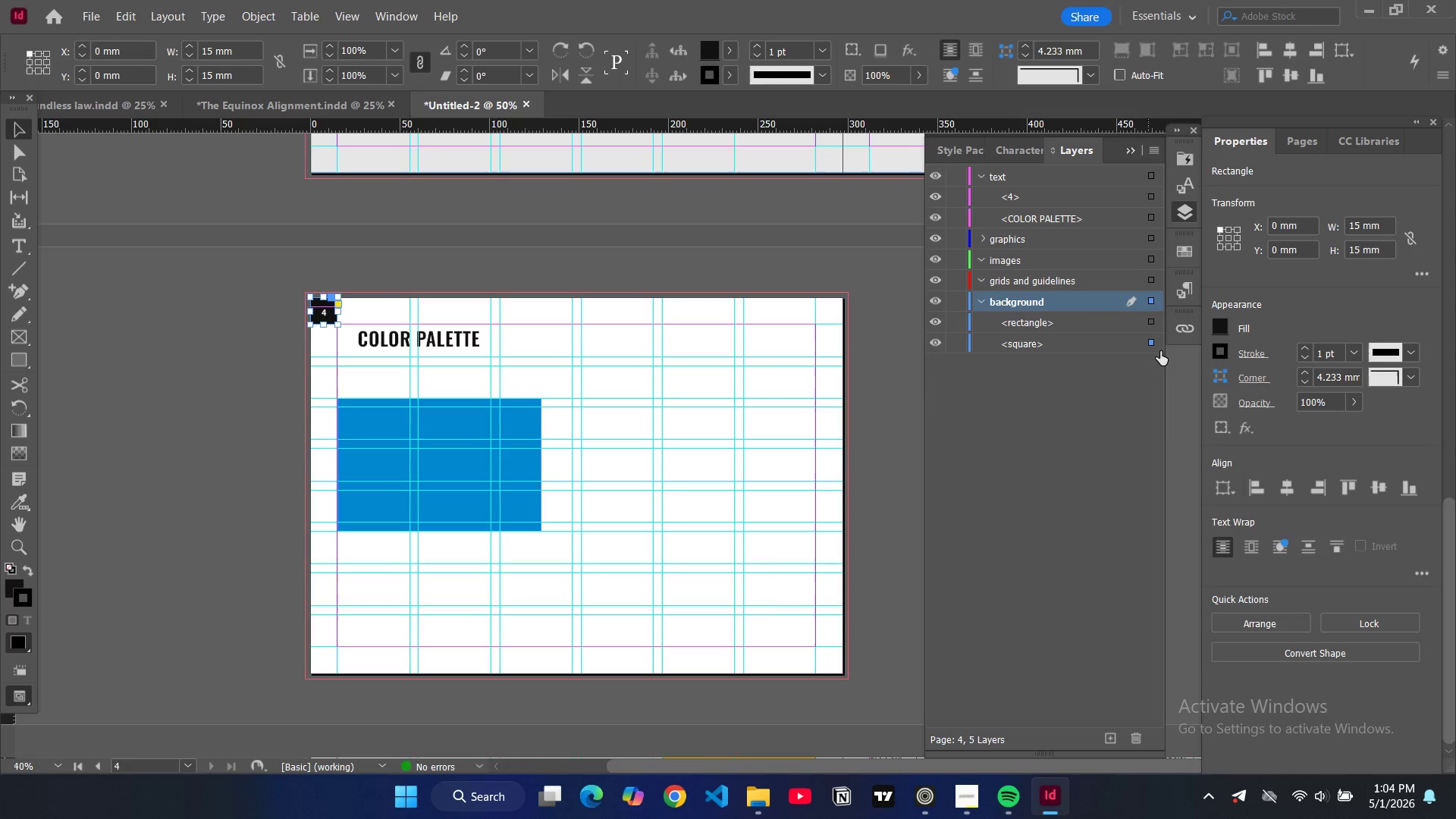 
left_click_drag(start_coordinate=[1087, 345], to_coordinate=[1034, 198])
 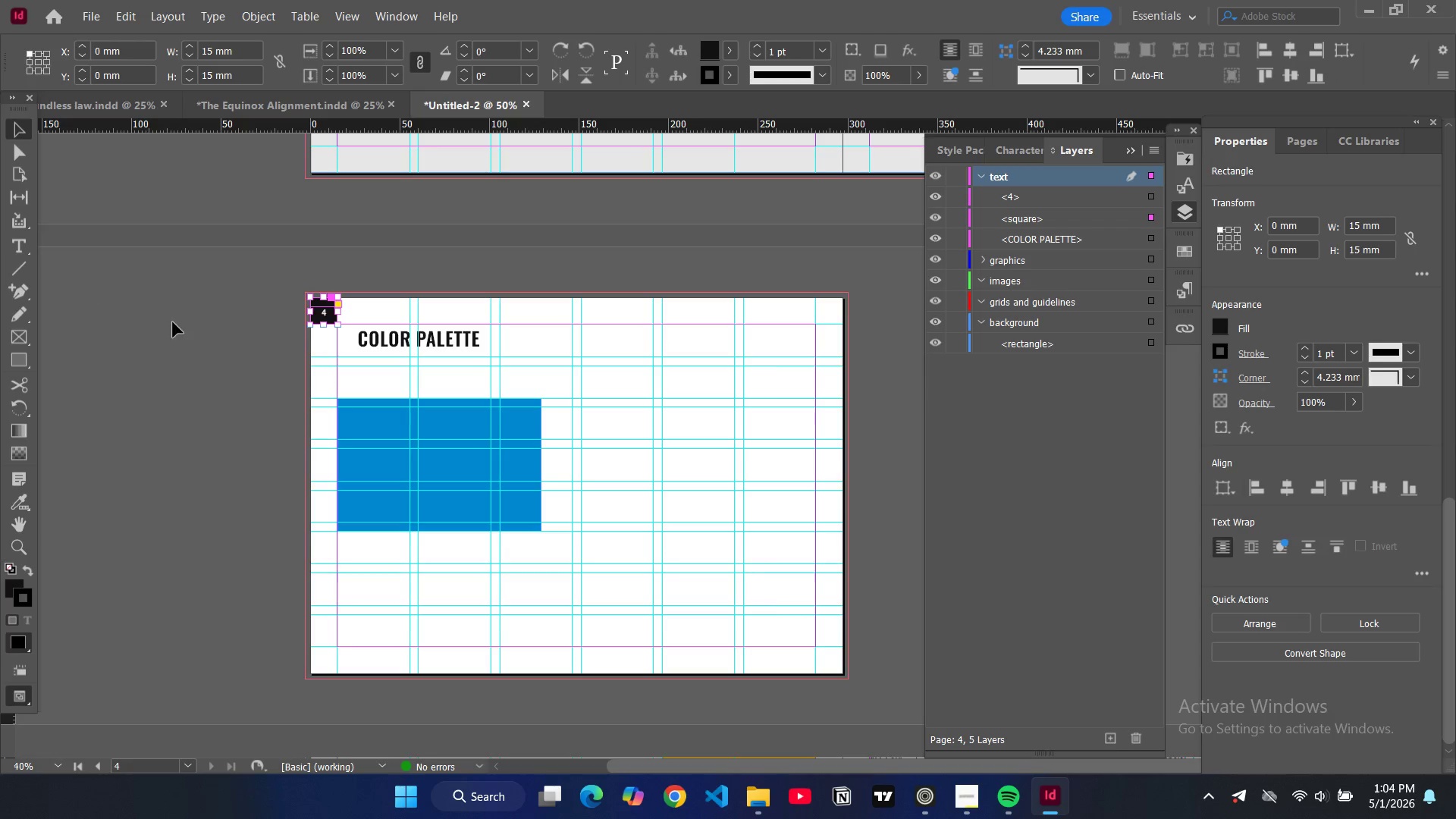 
left_click([187, 332])
 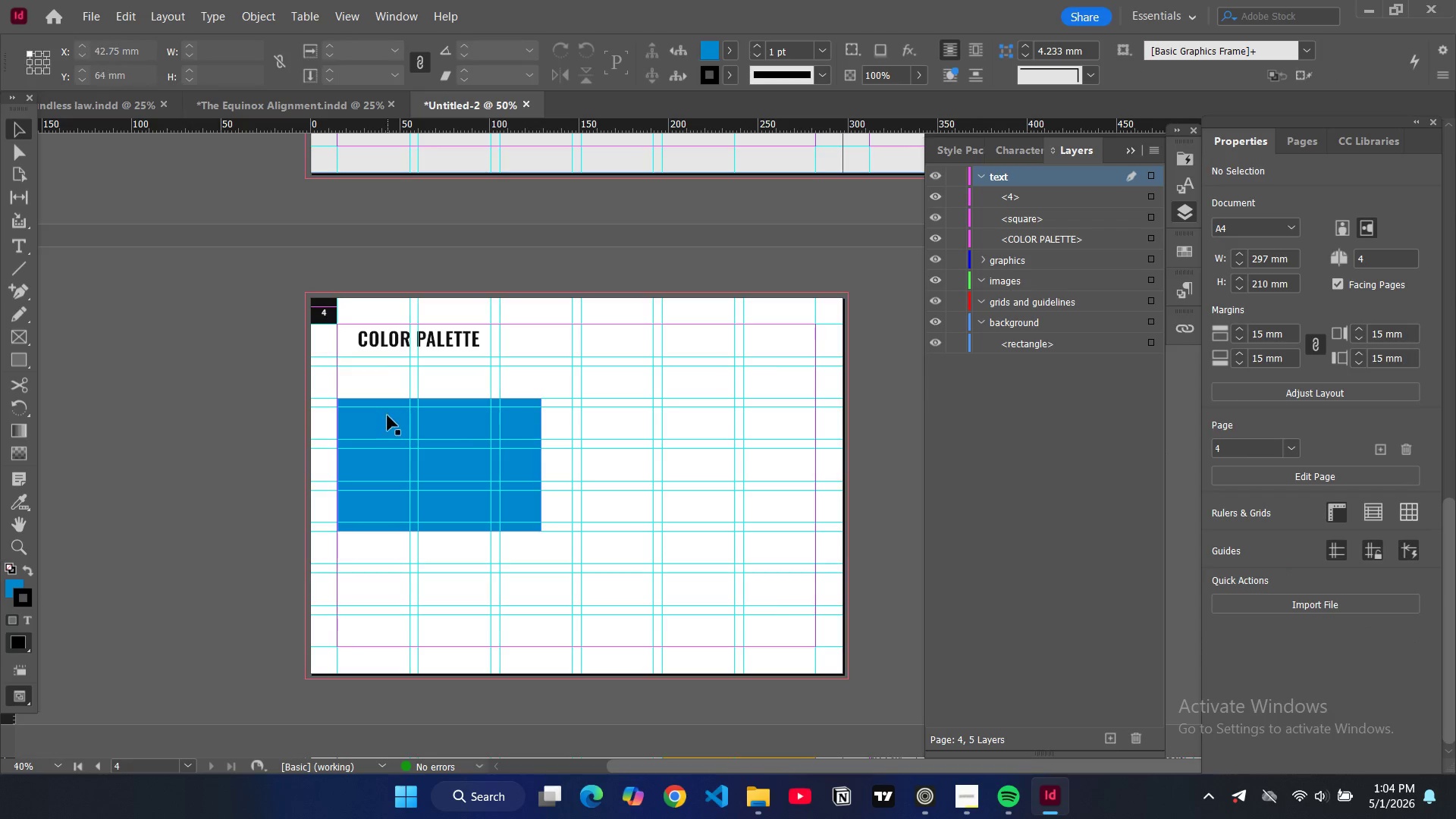 
left_click([388, 417])
 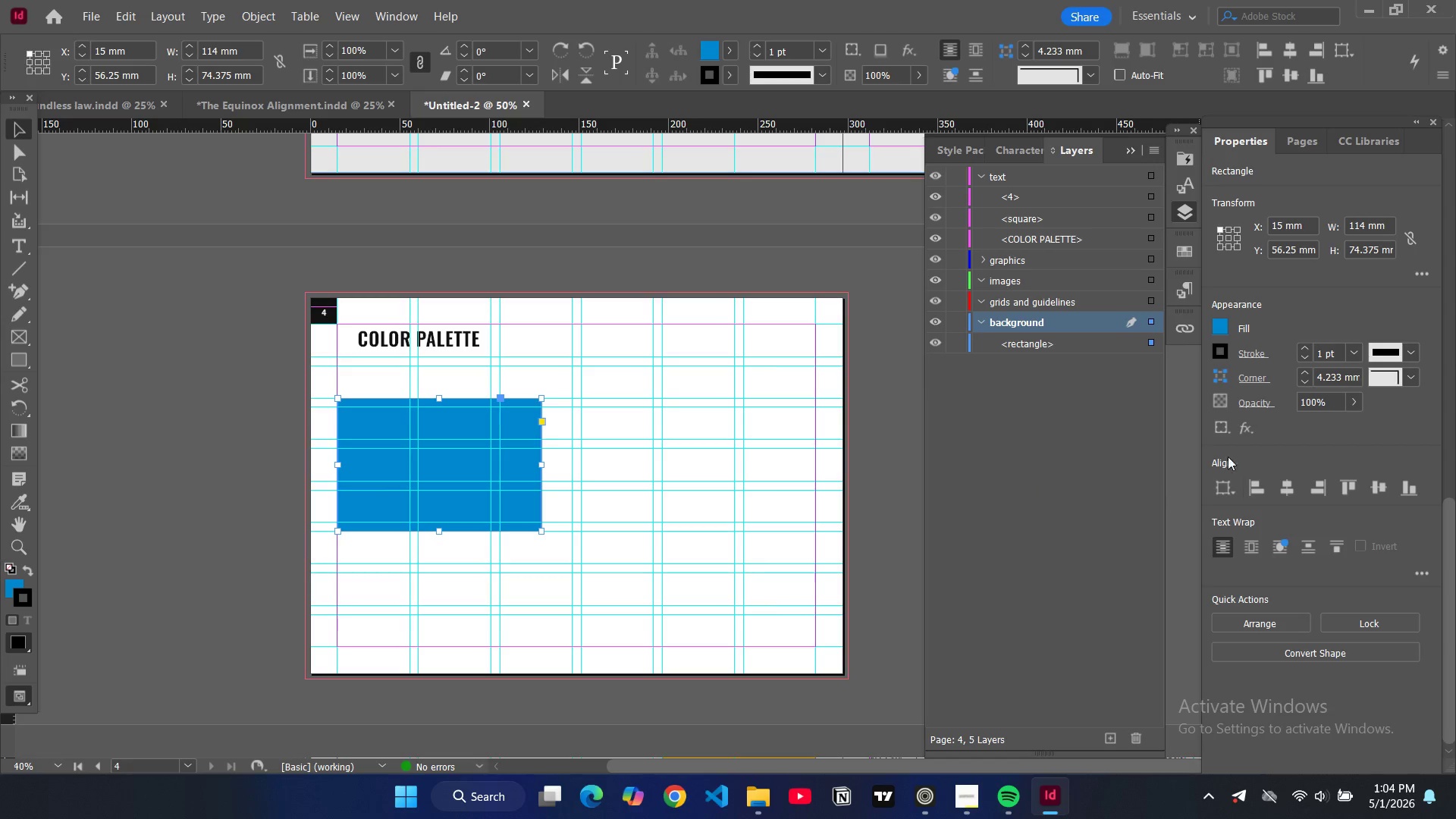 
left_click([1221, 326])
 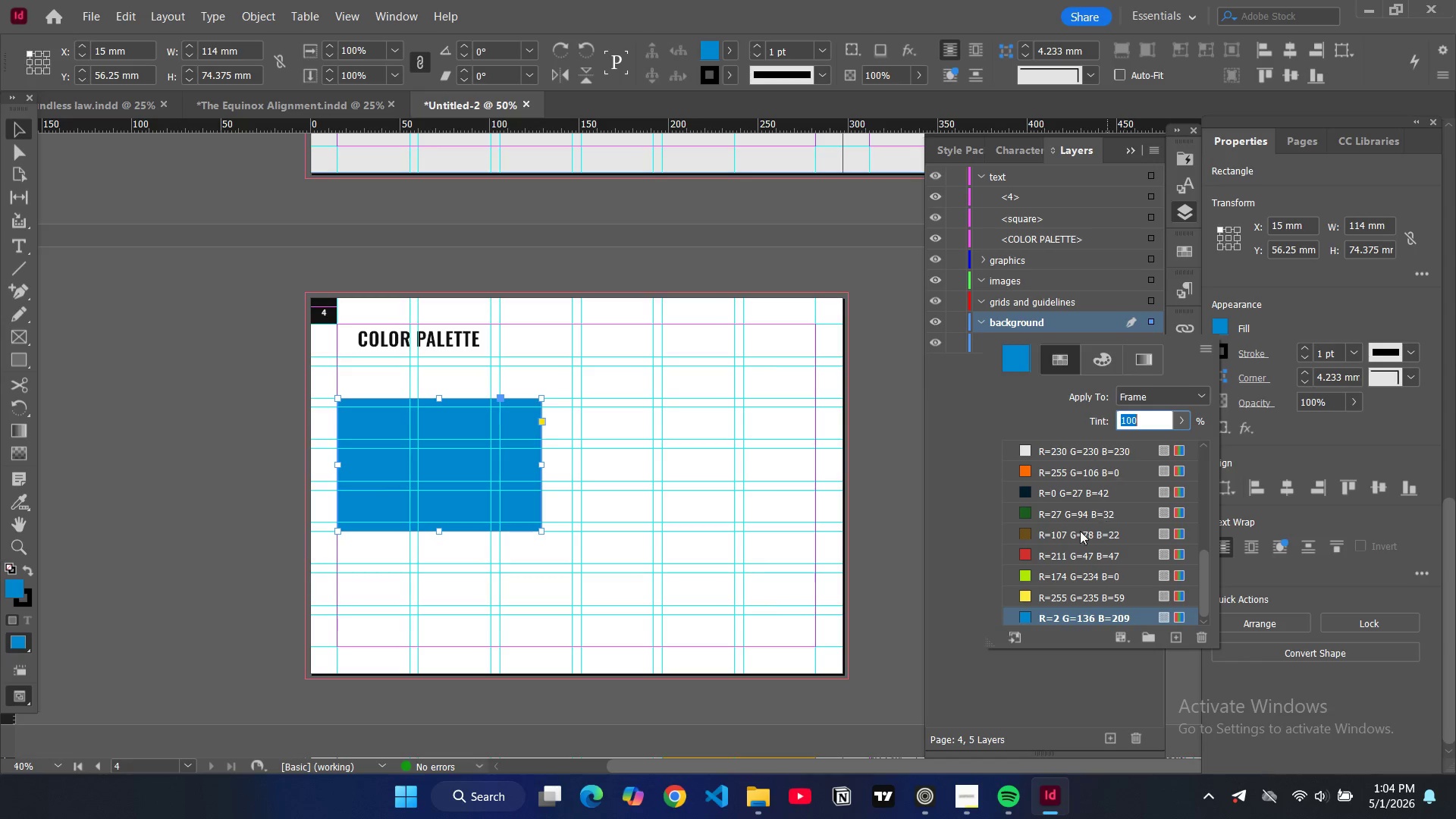 
scroll: coordinate [1051, 522], scroll_direction: down, amount: 2.0
 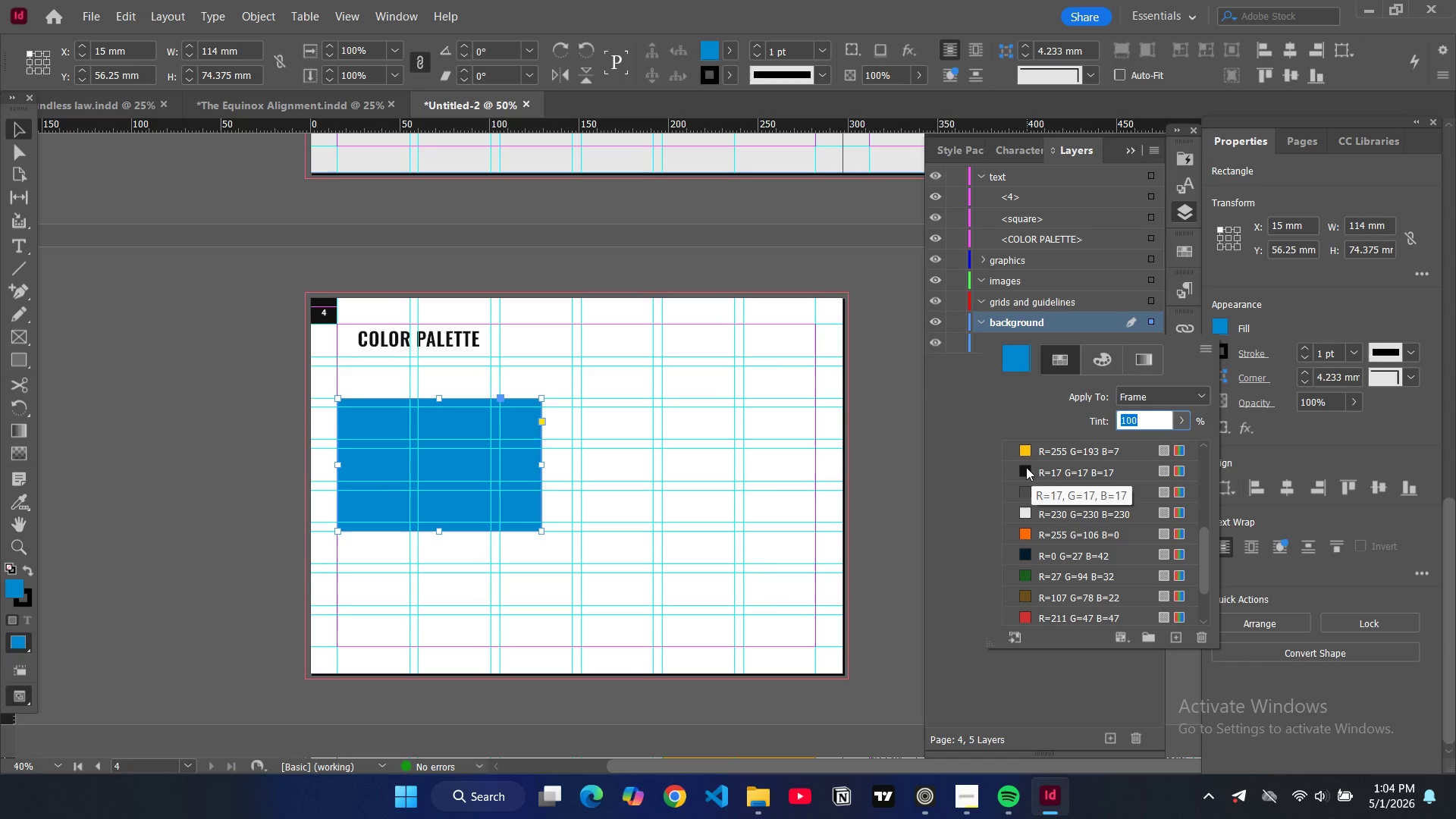 
left_click([1026, 467])
 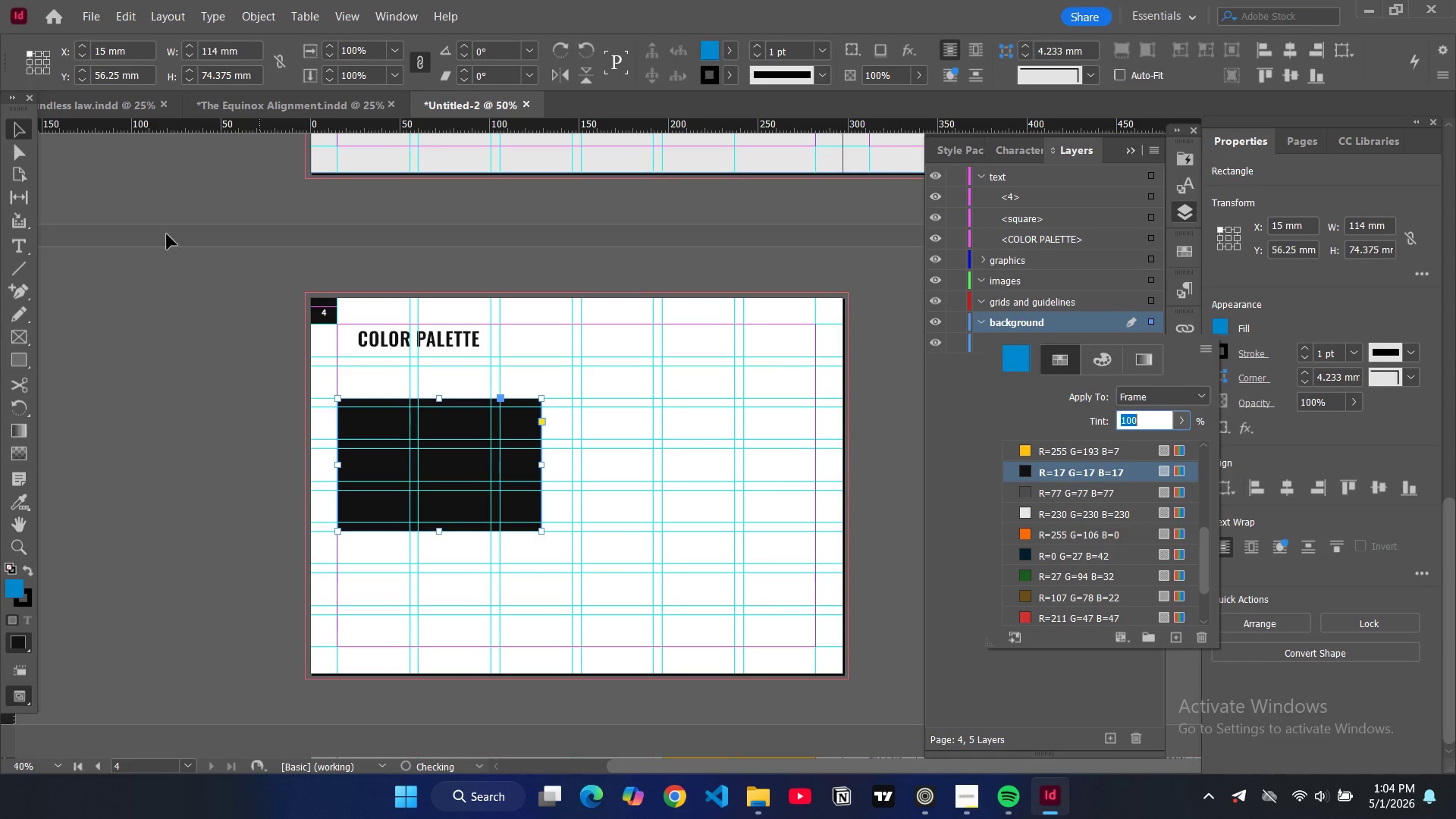 
left_click([167, 234])
 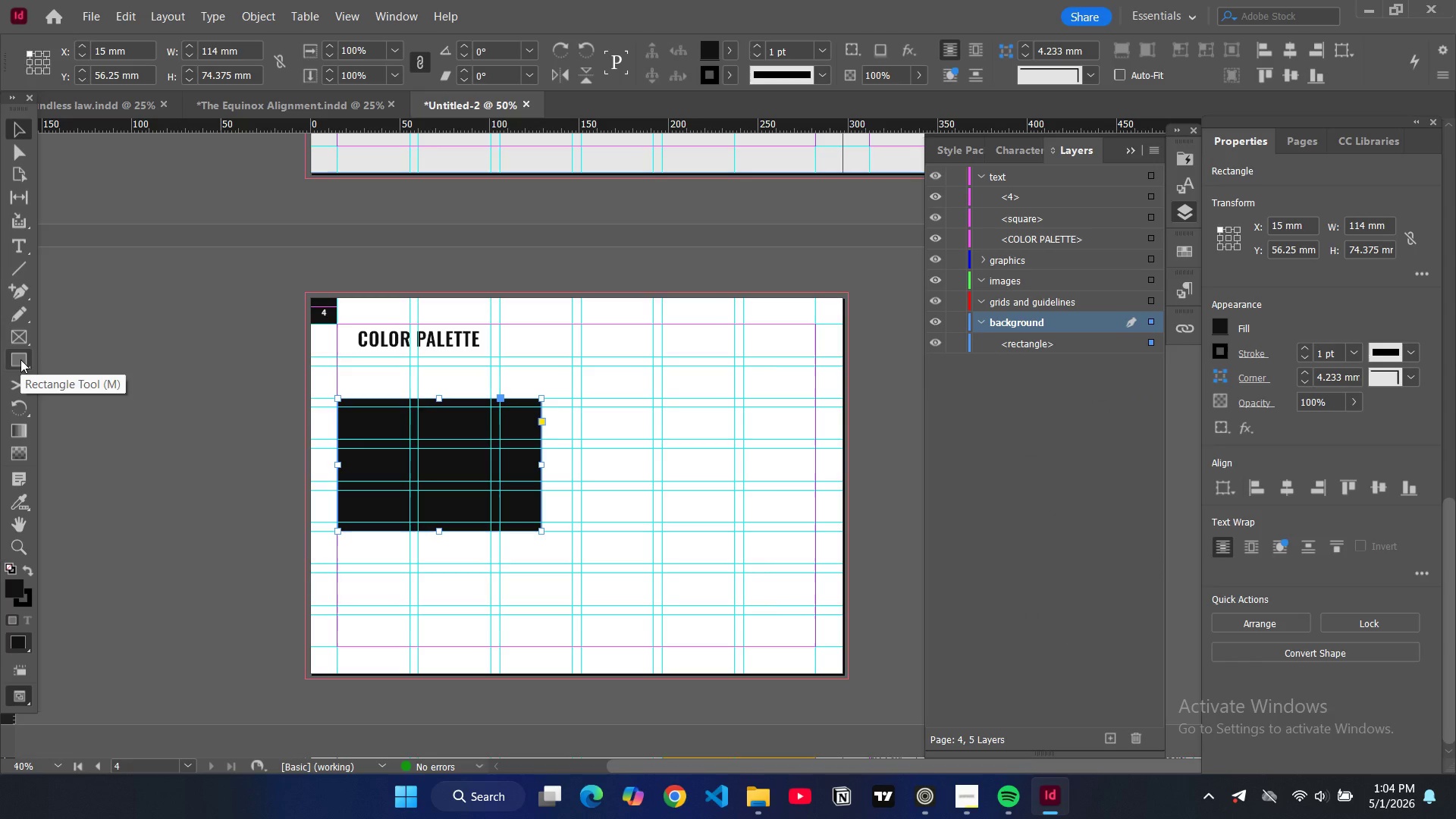 
left_click([20, 359])
 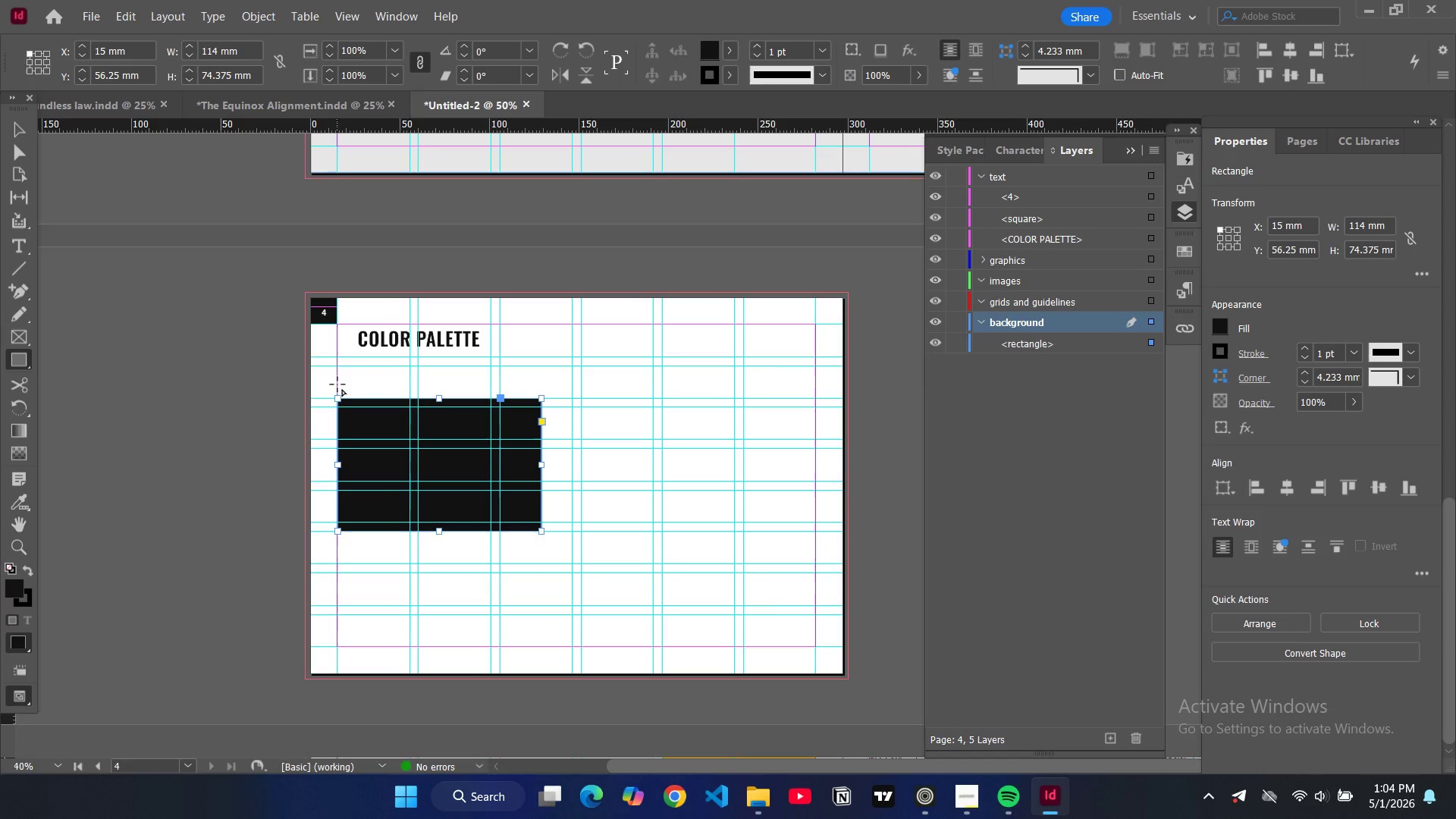 
left_click_drag(start_coordinate=[337, 381], to_coordinate=[490, 406])
 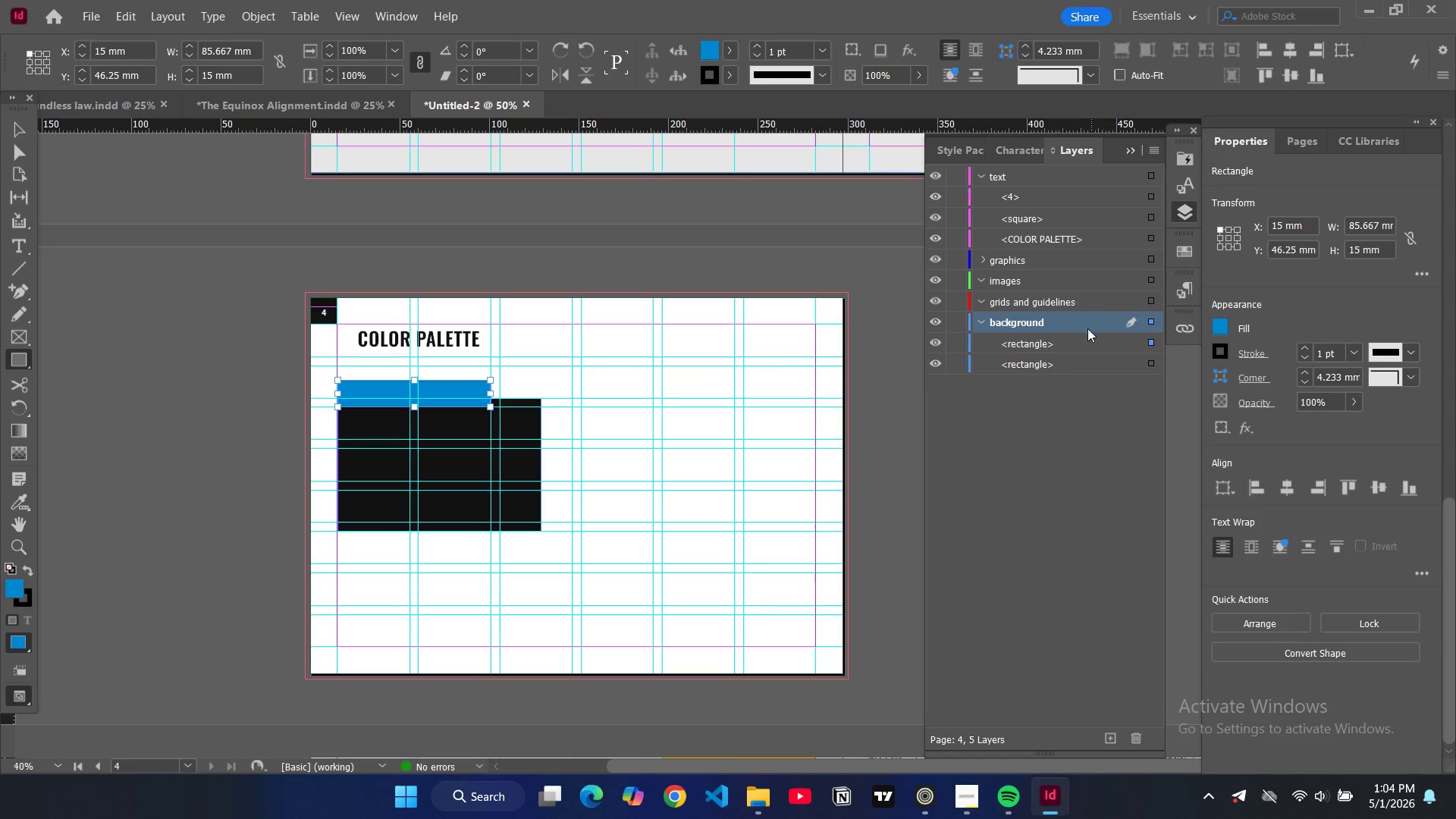 
left_click_drag(start_coordinate=[1080, 341], to_coordinate=[1084, 275])
 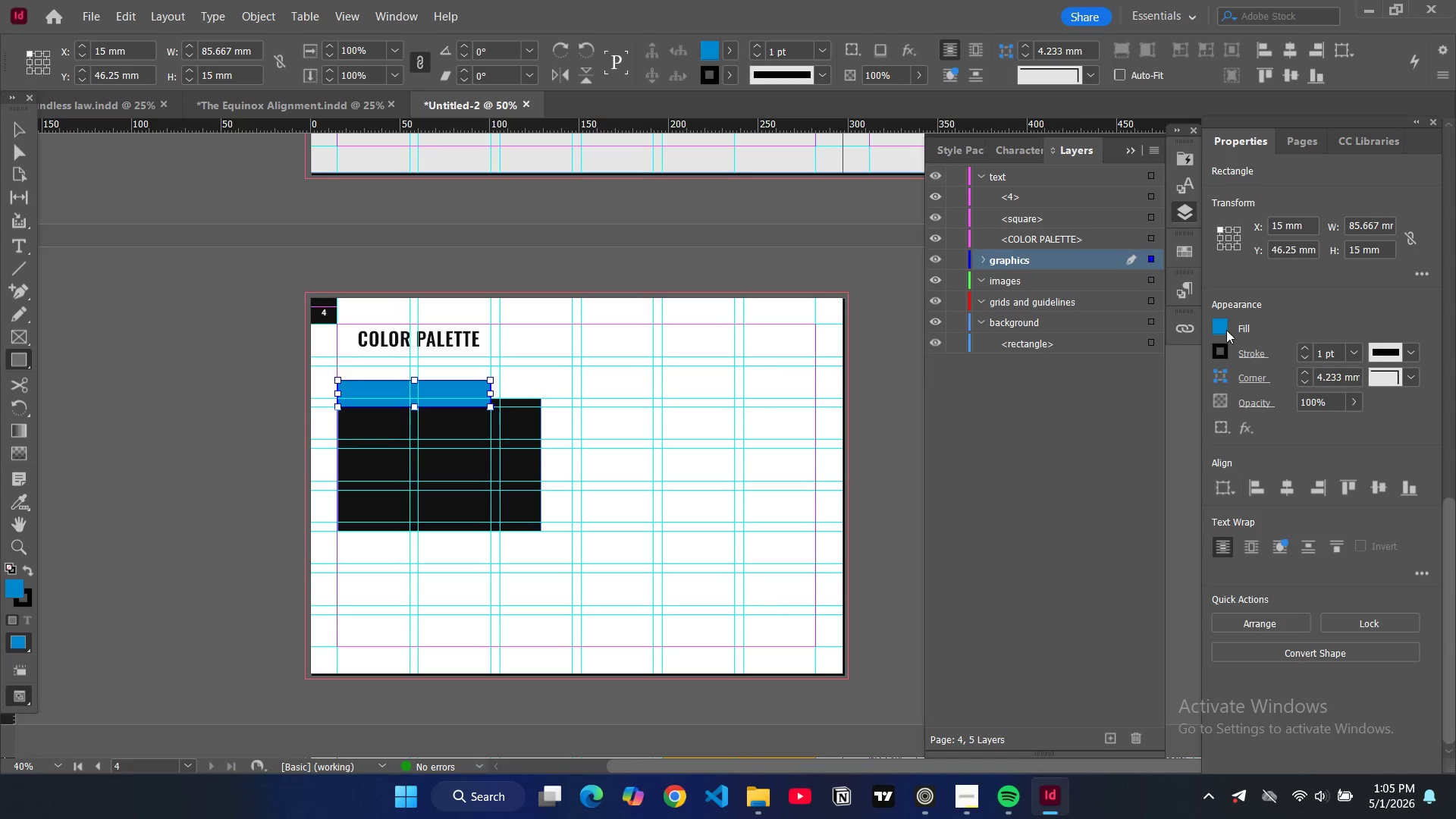 
left_click([1219, 325])
 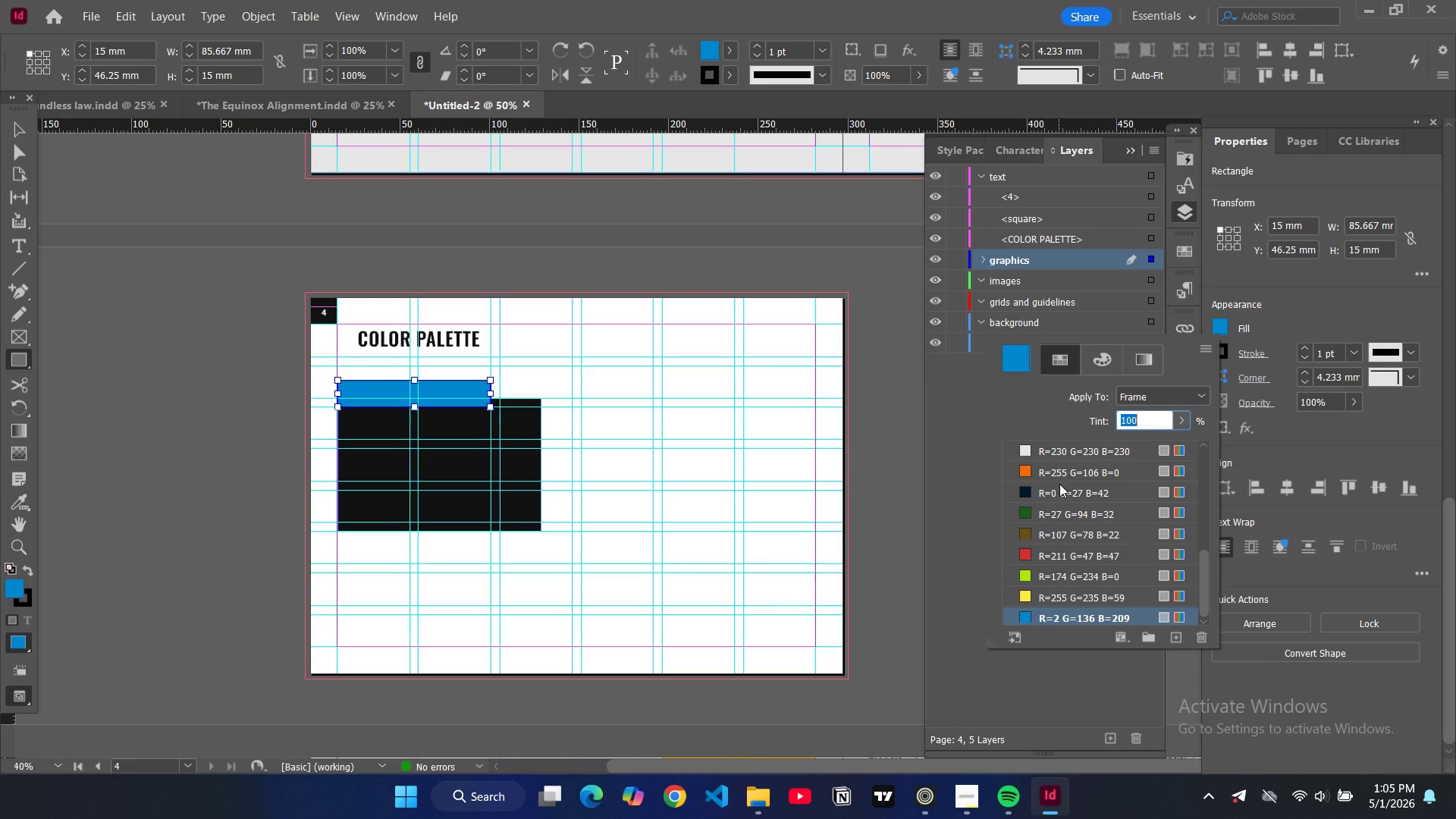 
scroll: coordinate [1059, 488], scroll_direction: up, amount: 3.0
 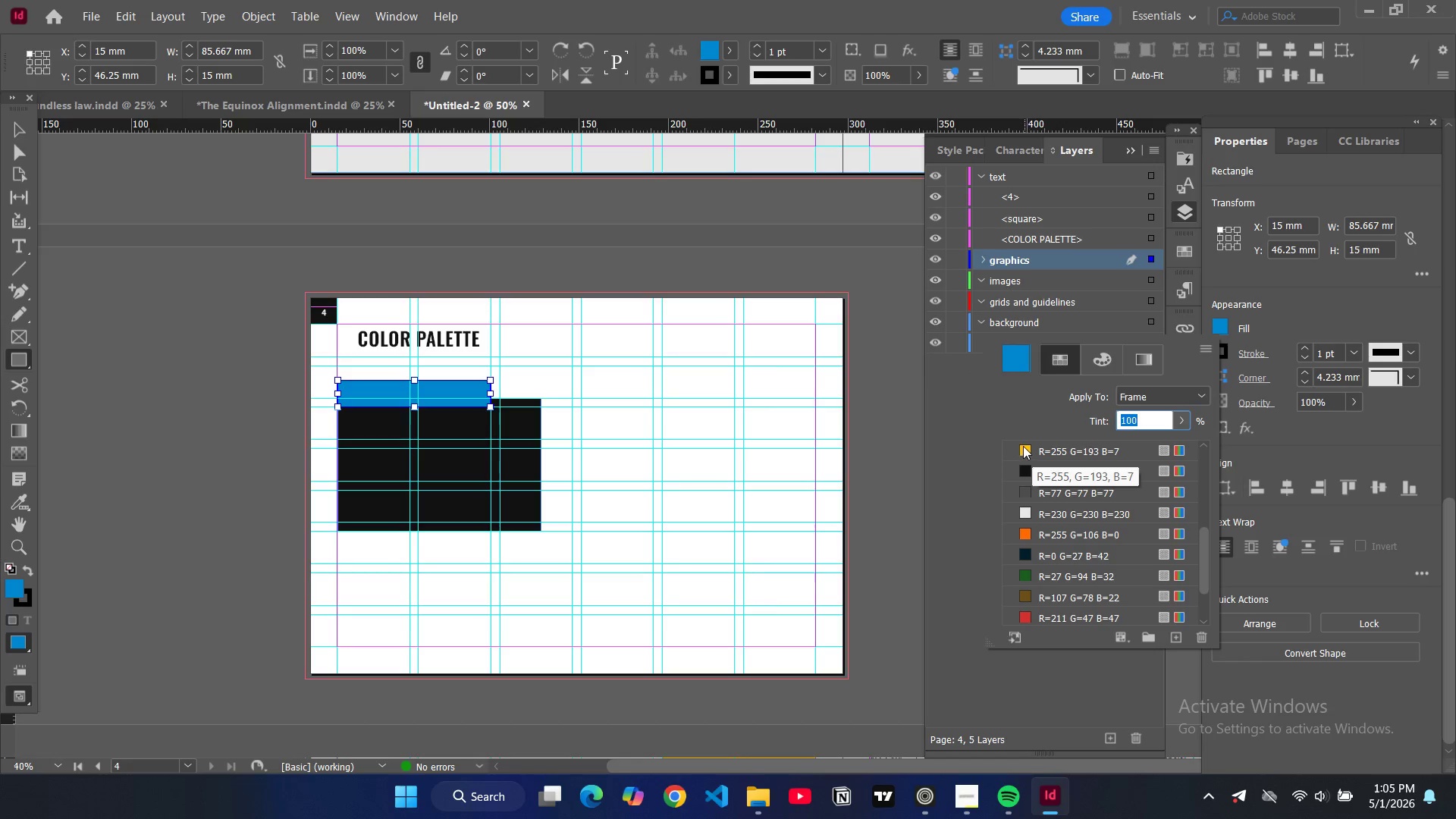 
left_click([1023, 446])
 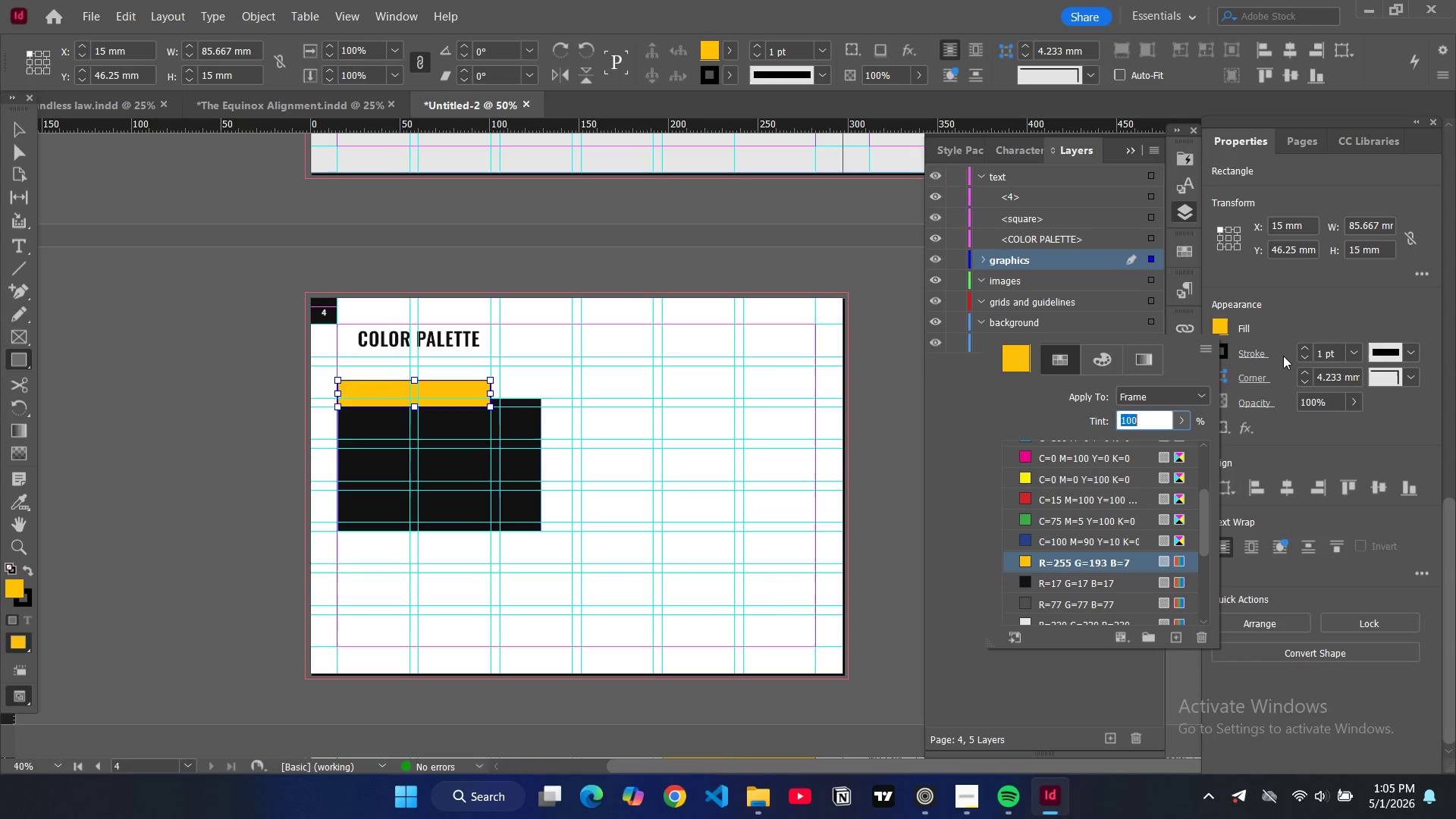 
double_click([1321, 354])
 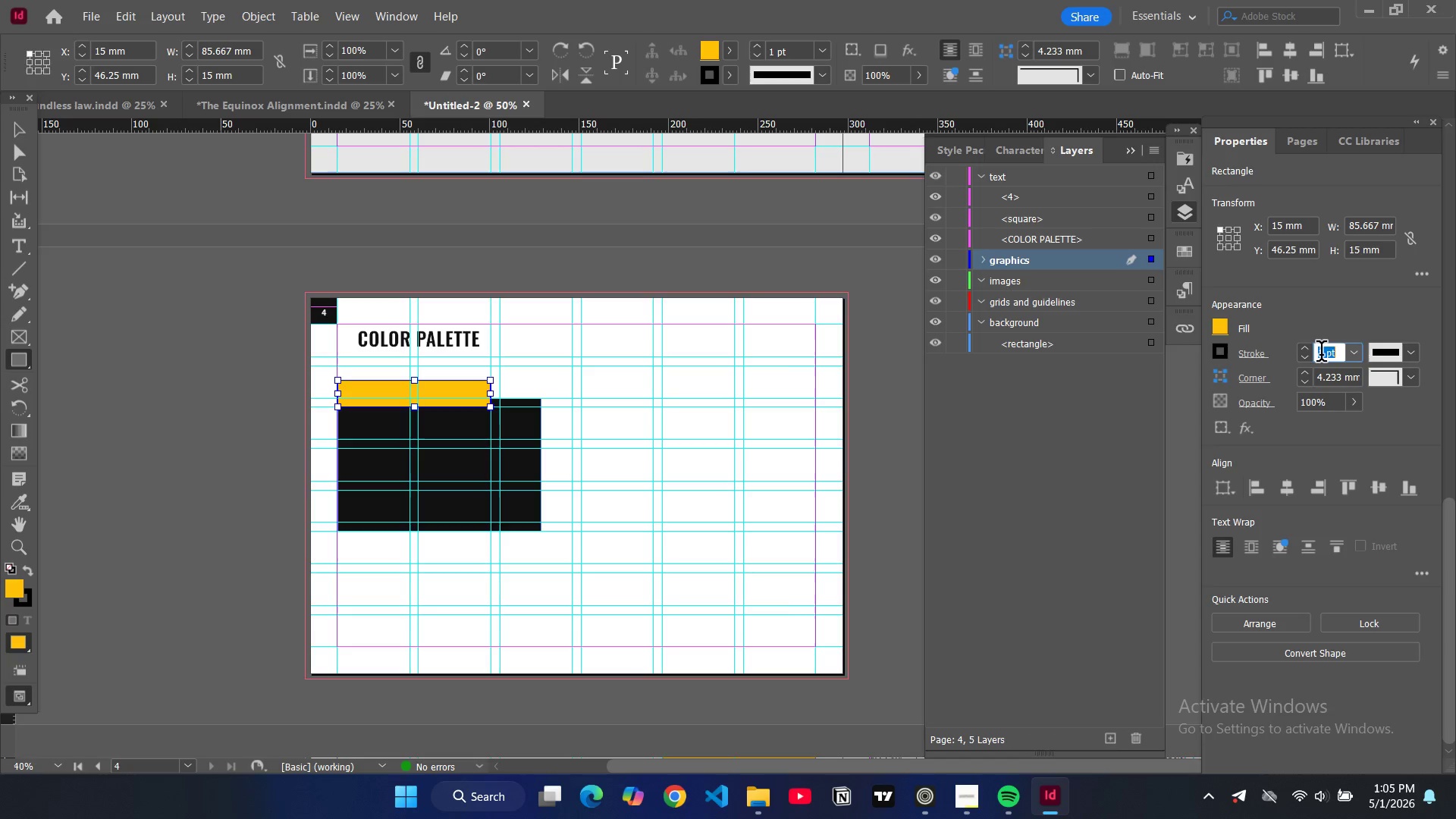 
left_click_drag(start_coordinate=[1321, 354], to_coordinate=[1415, 375])
 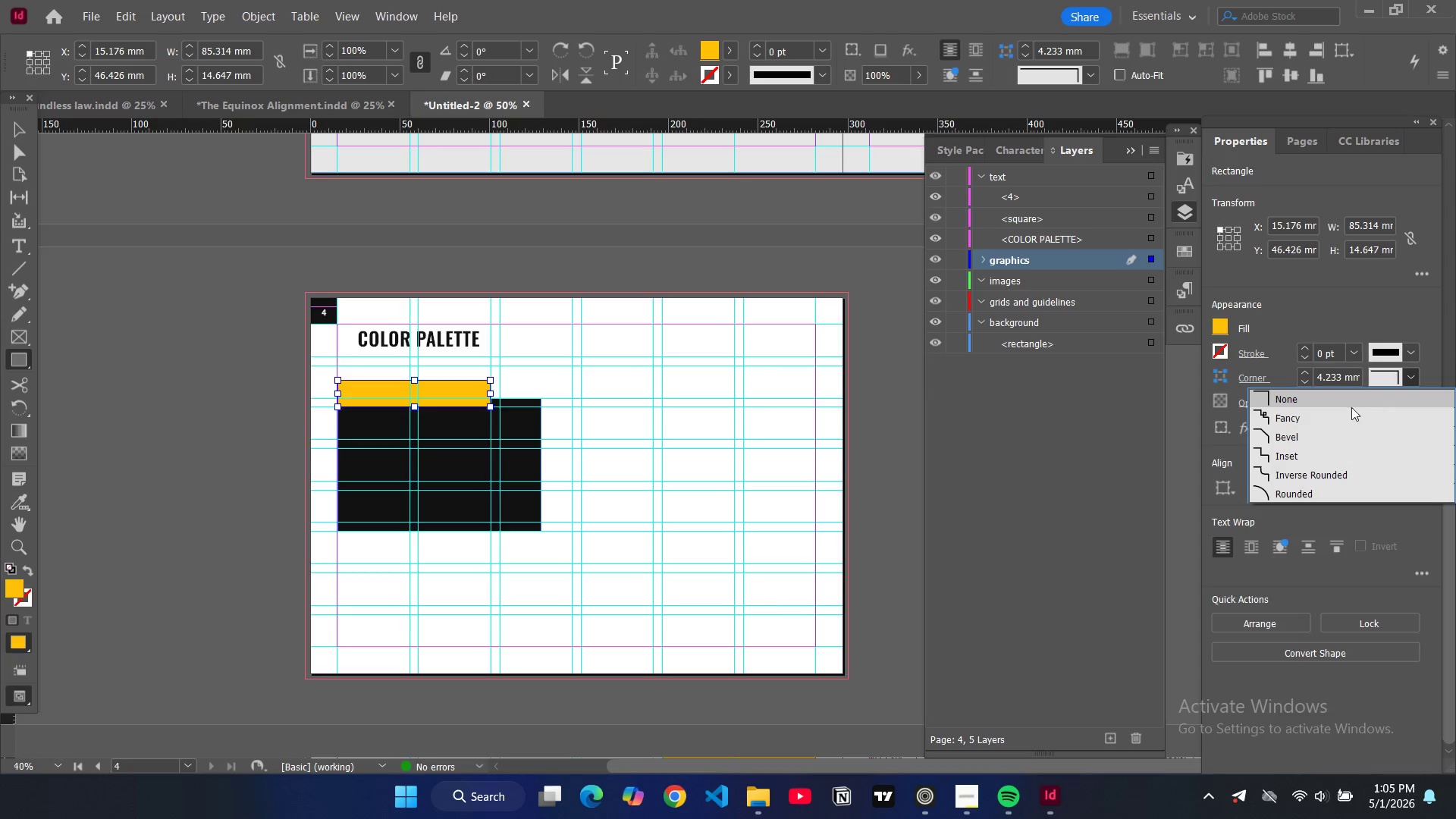 
key(0)
 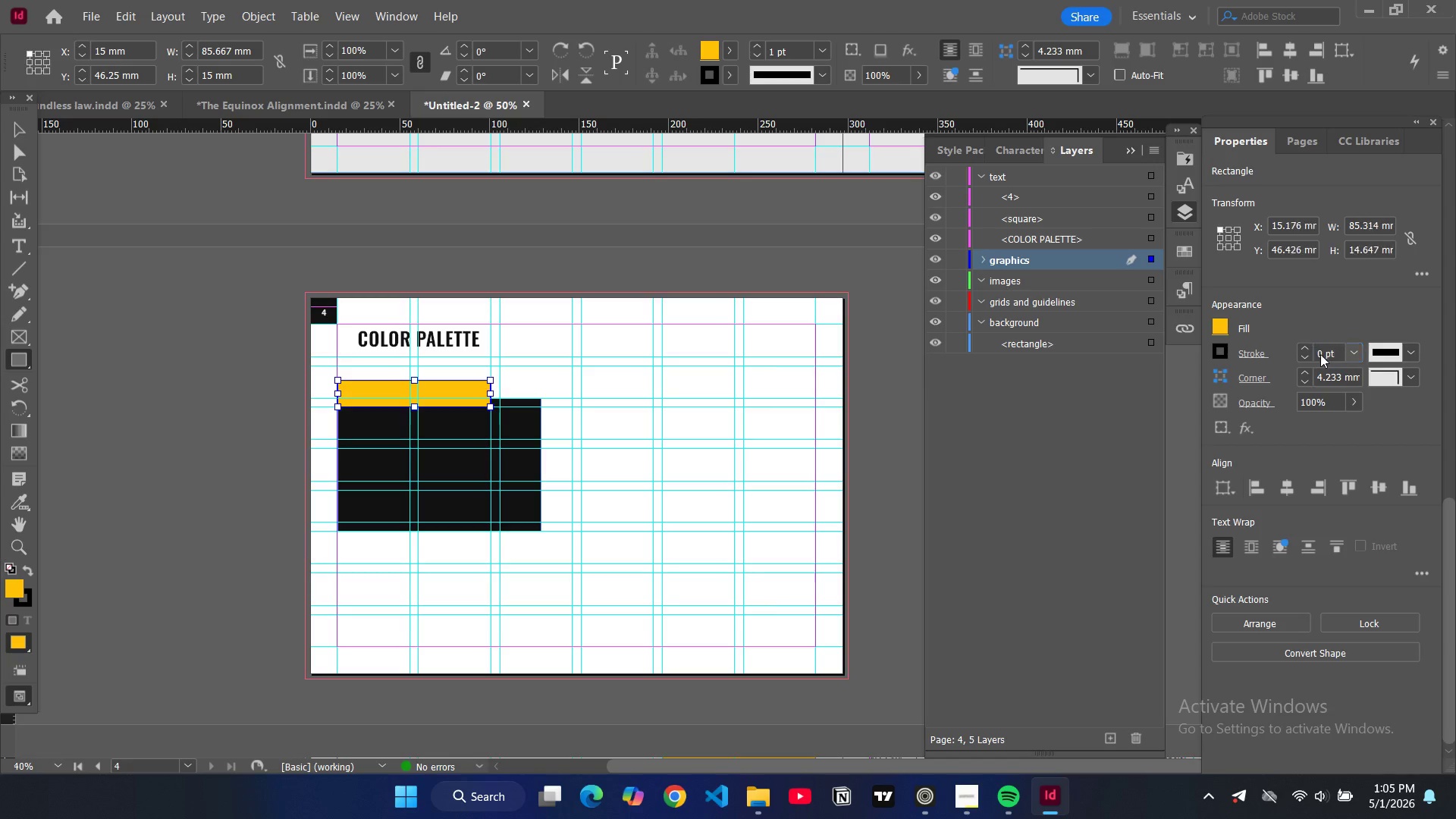 
key(Enter)
 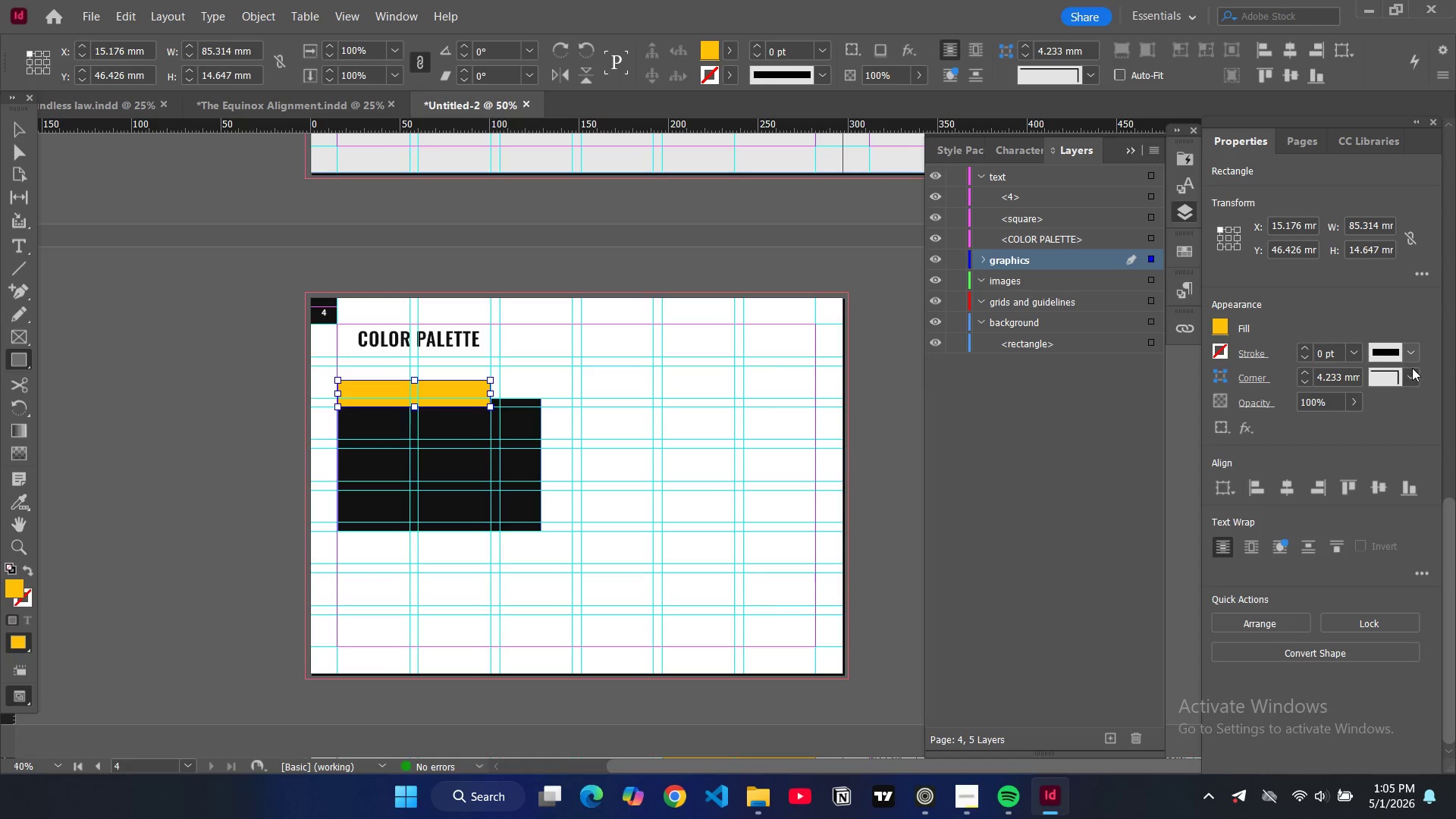 
left_click([1415, 375])
 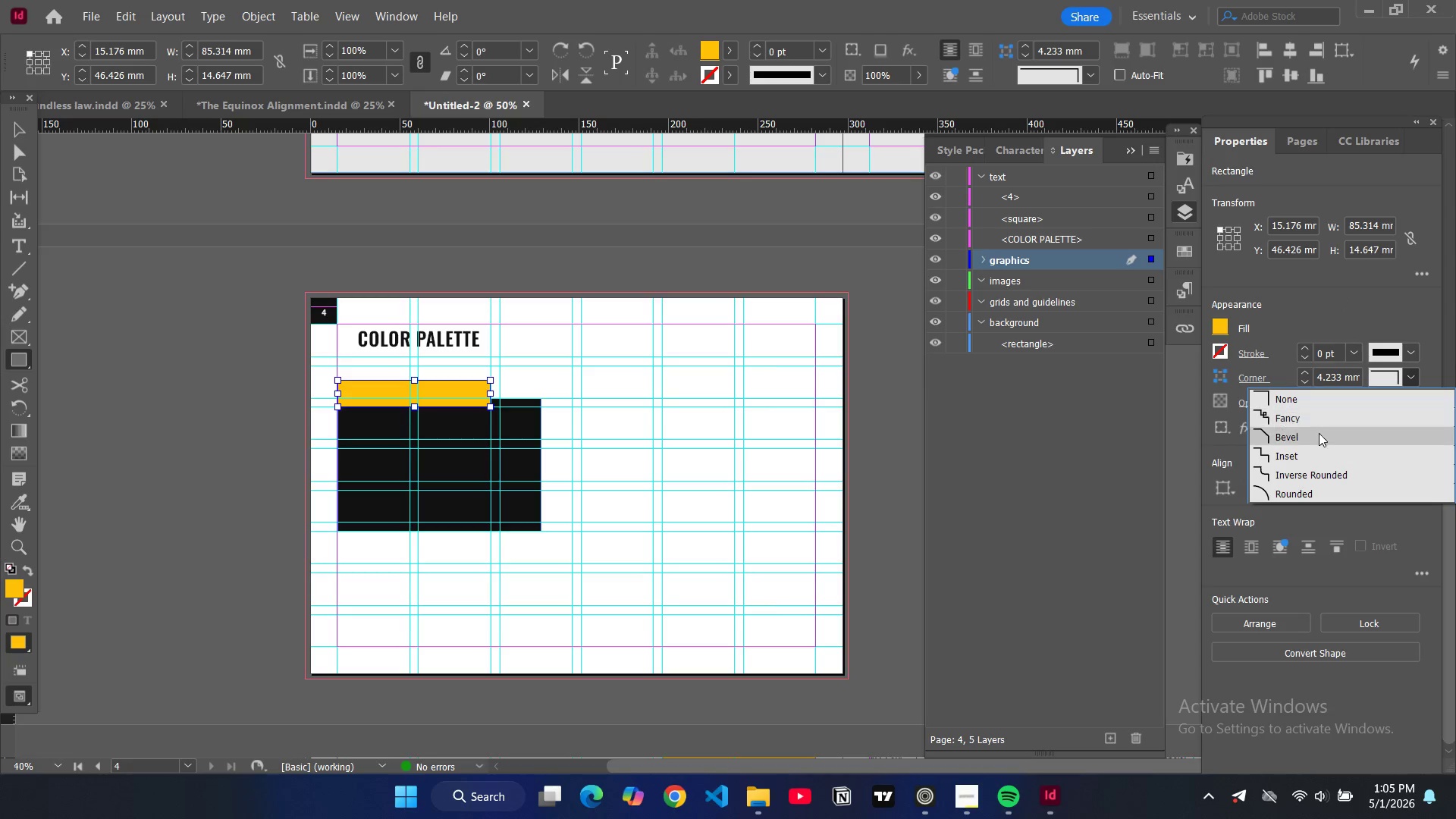 
left_click([1316, 435])
 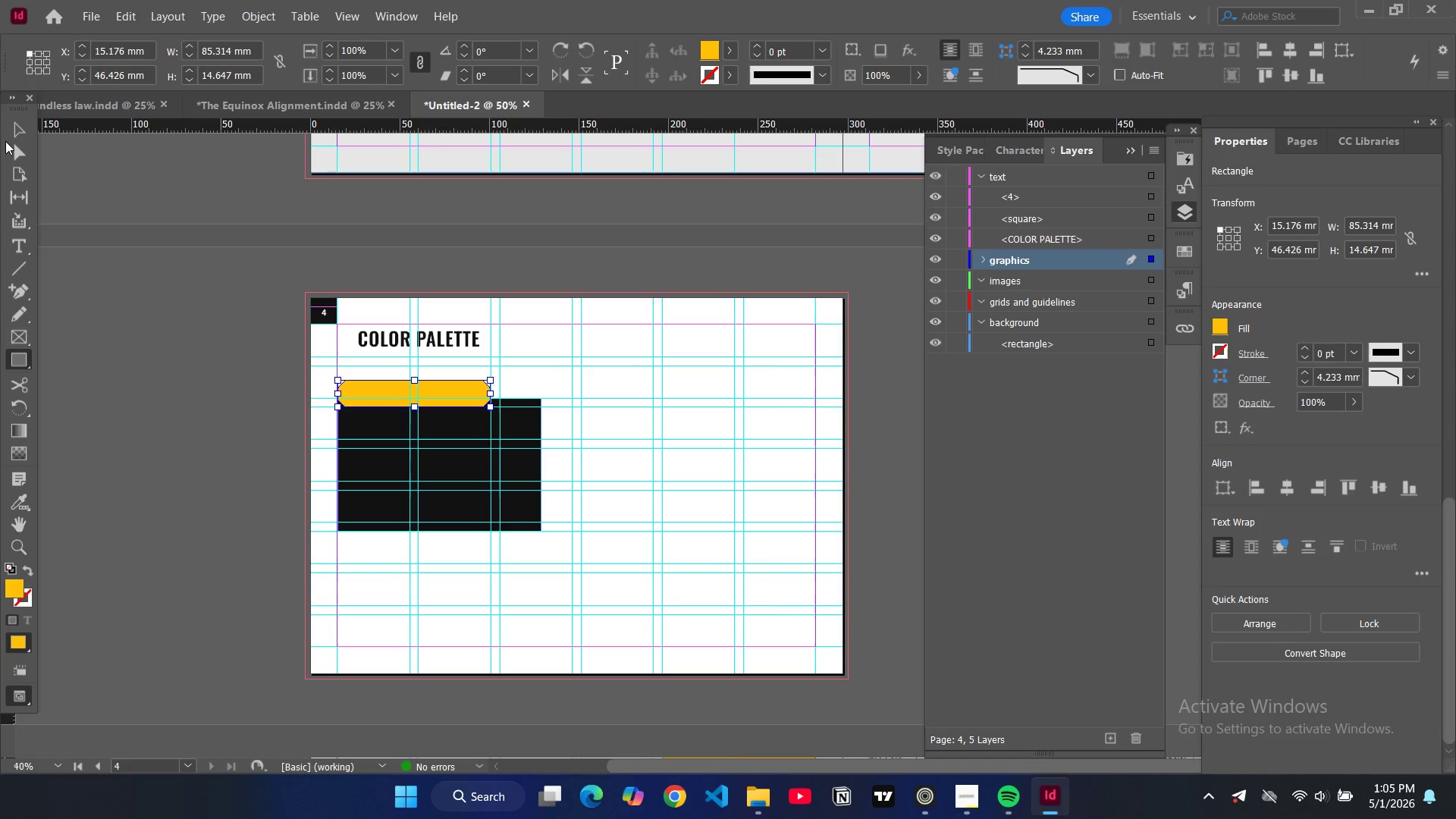 
double_click([165, 292])
 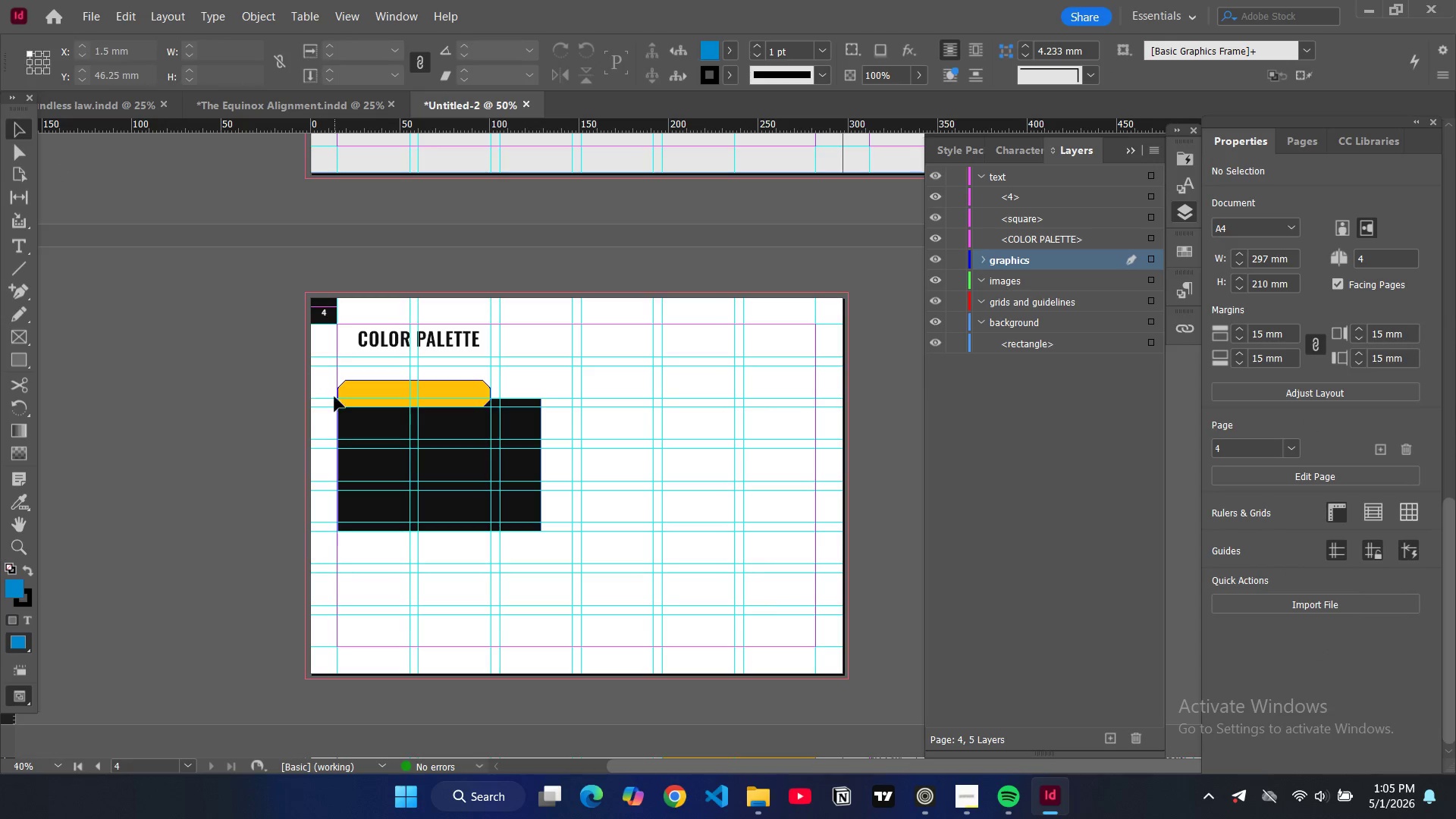 
type(ww)
 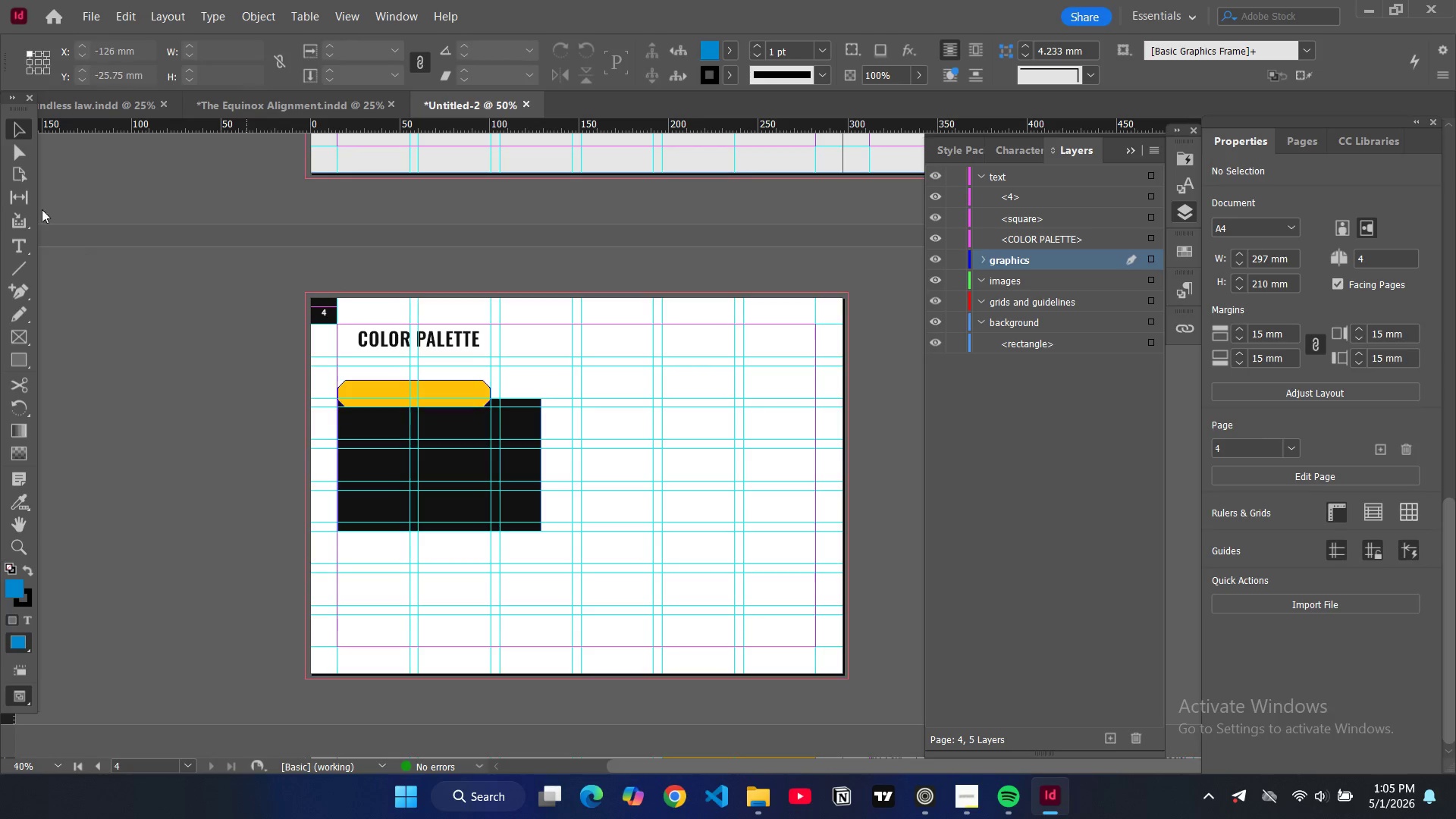 
left_click([15, 247])
 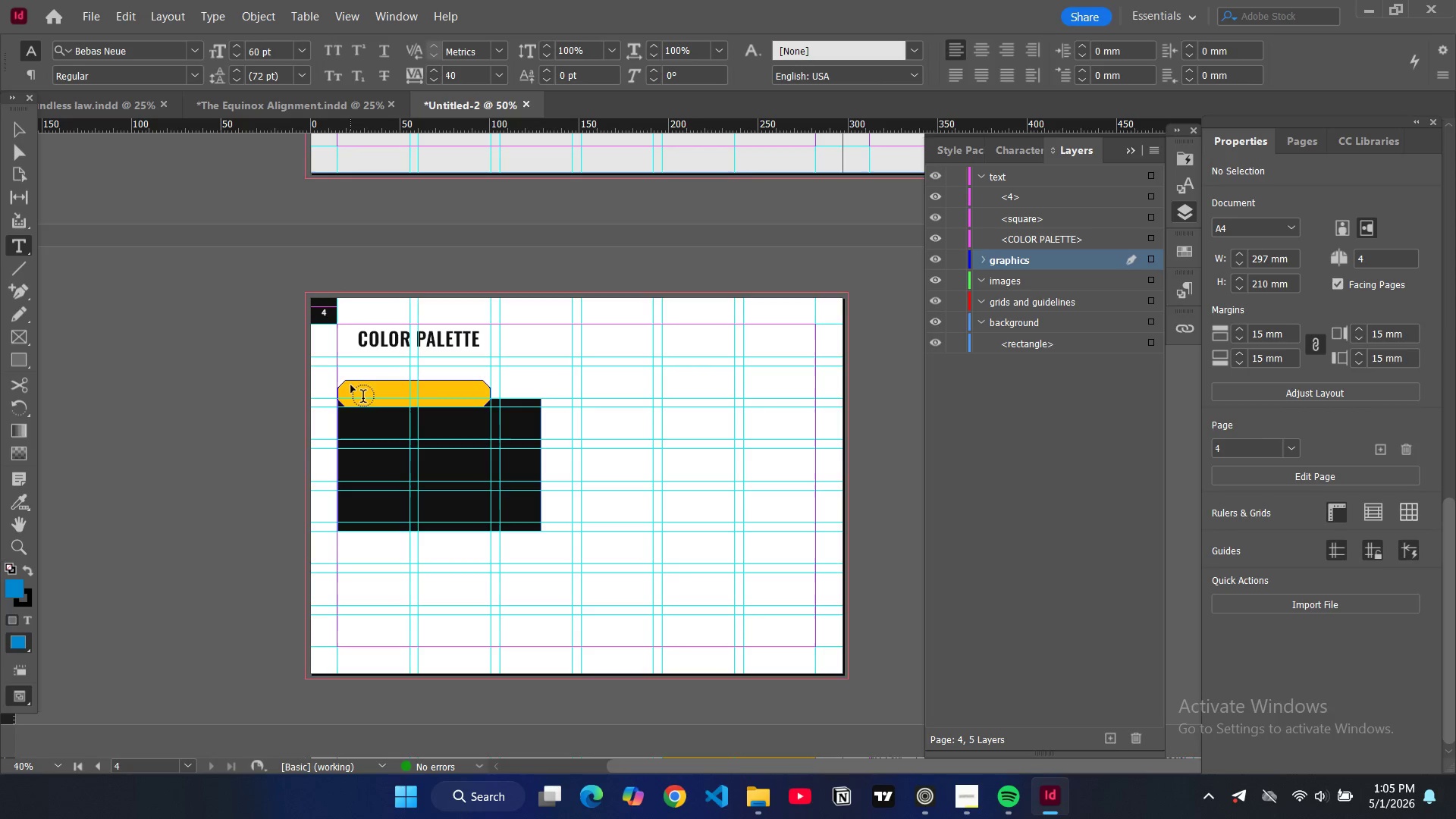 
left_click_drag(start_coordinate=[350, 384], to_coordinate=[482, 400])
 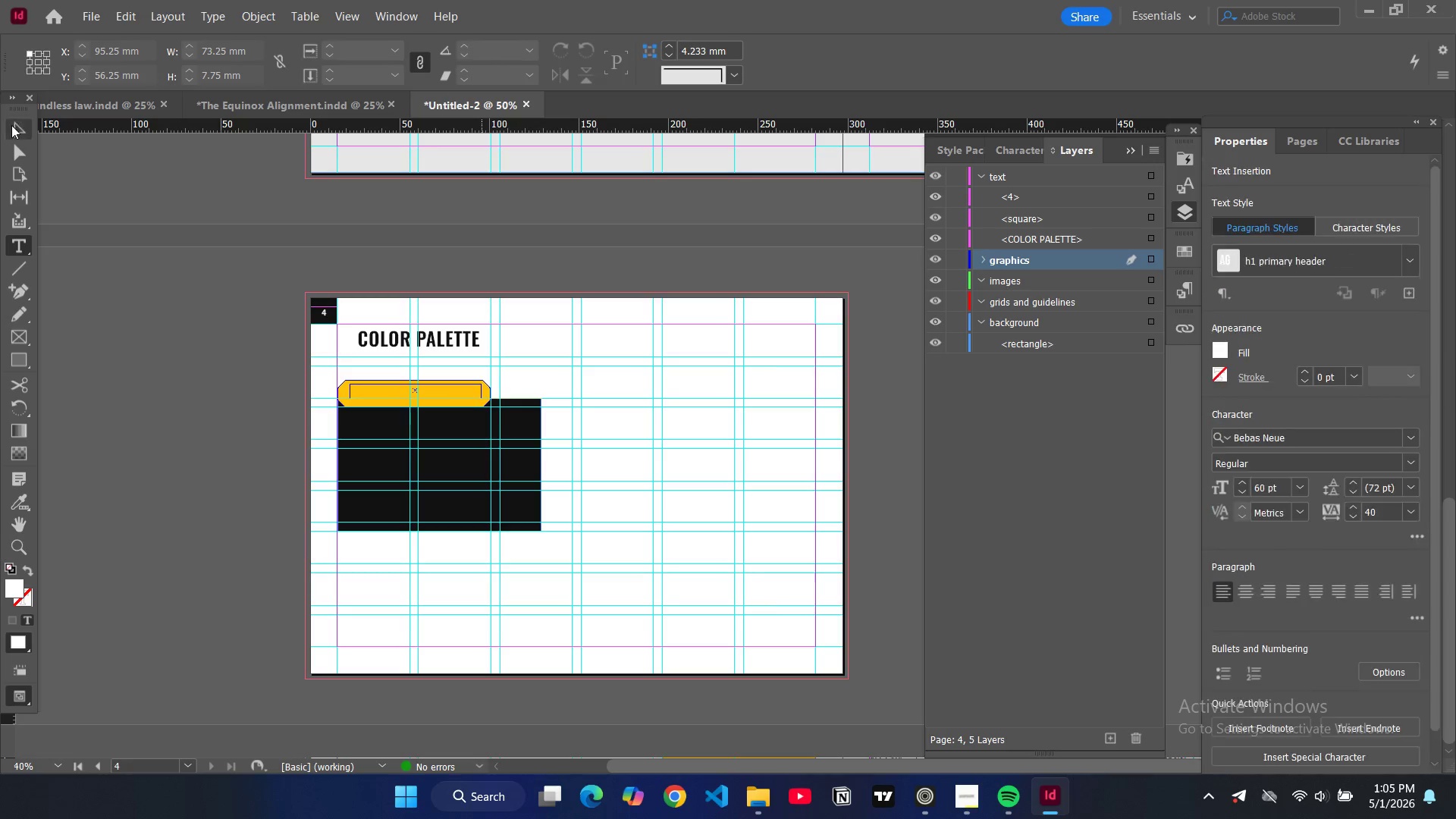 
left_click([20, 130])
 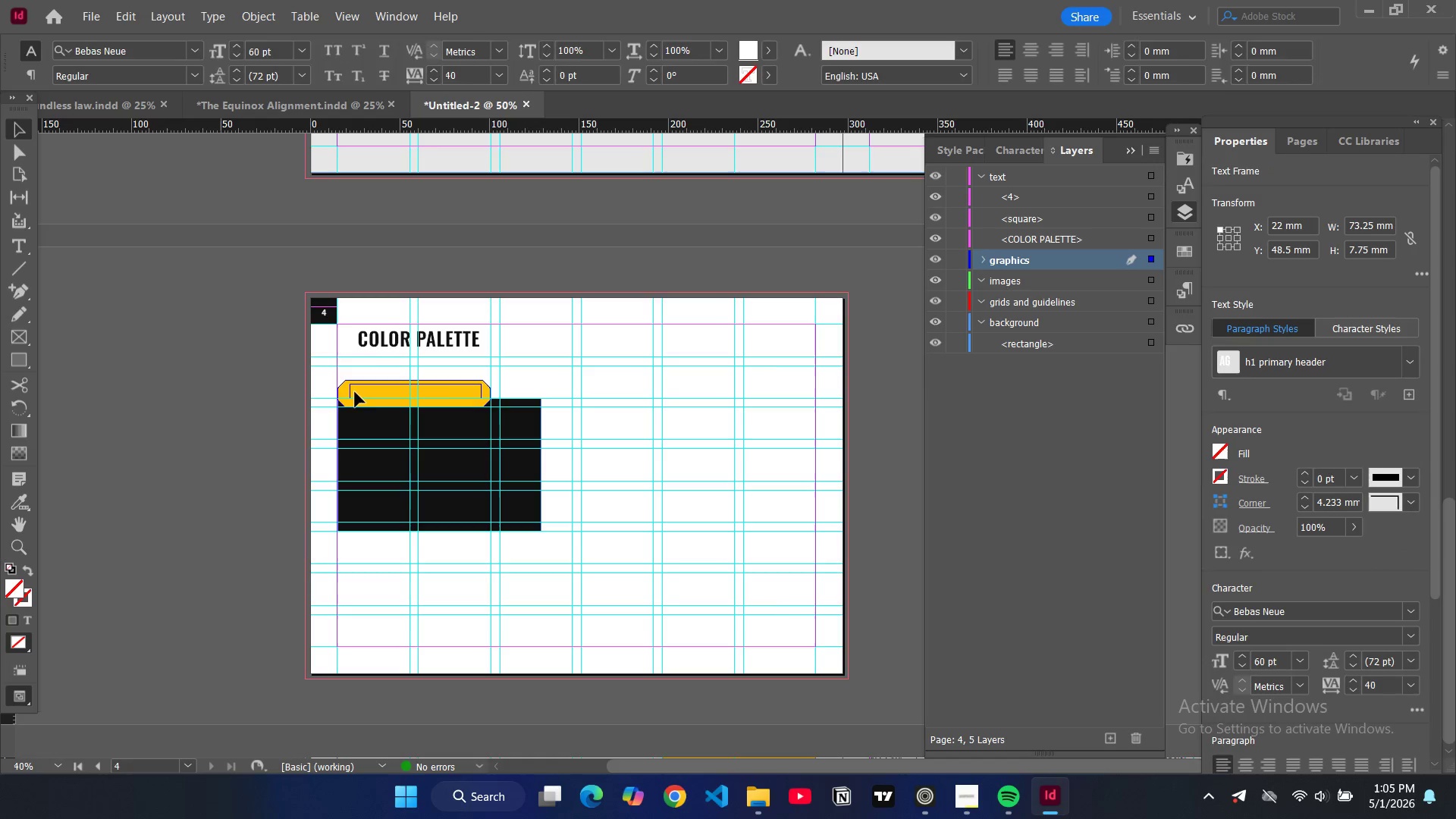 
left_click([356, 390])
 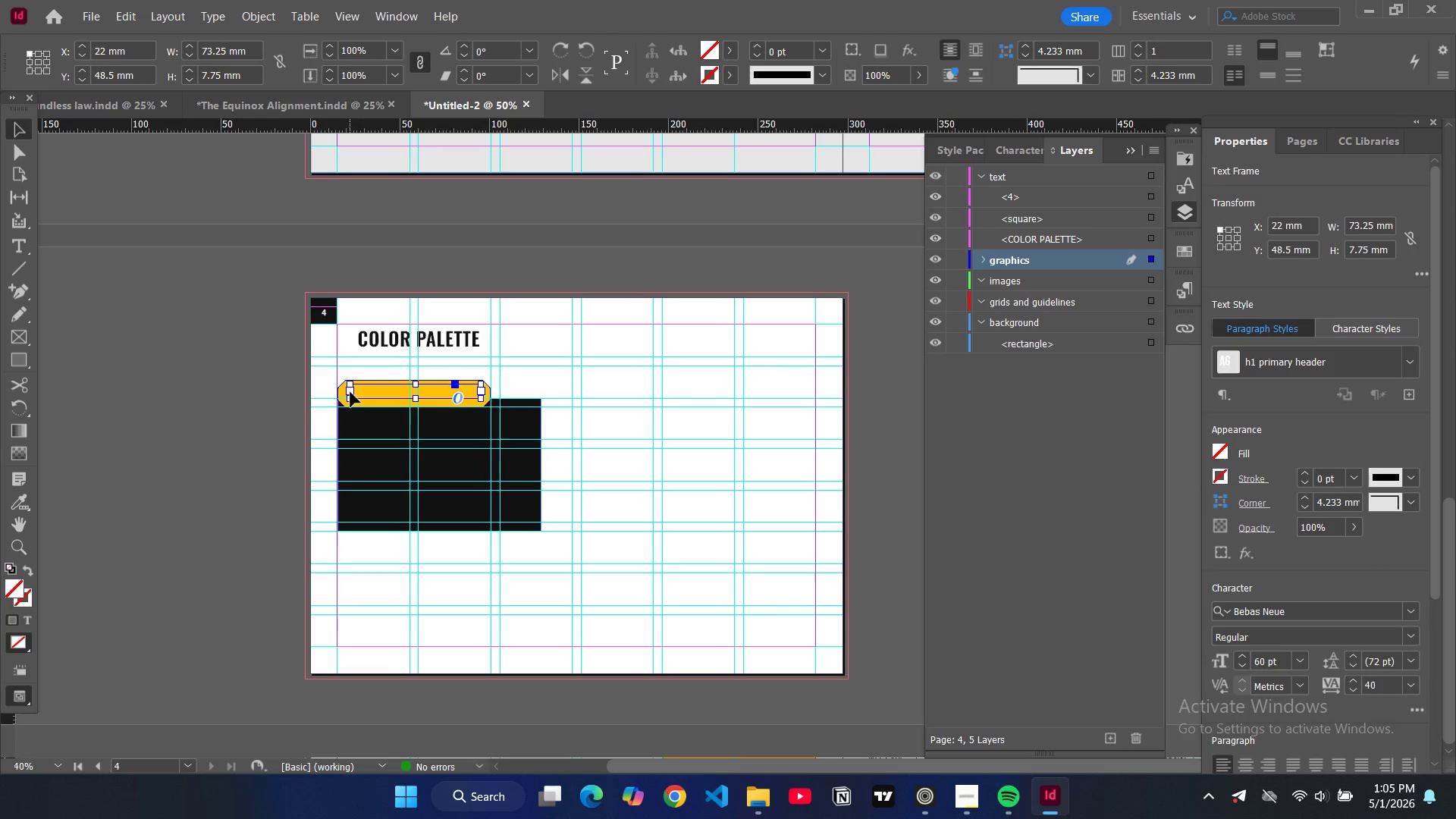 
left_click_drag(start_coordinate=[350, 392], to_coordinate=[345, 392])
 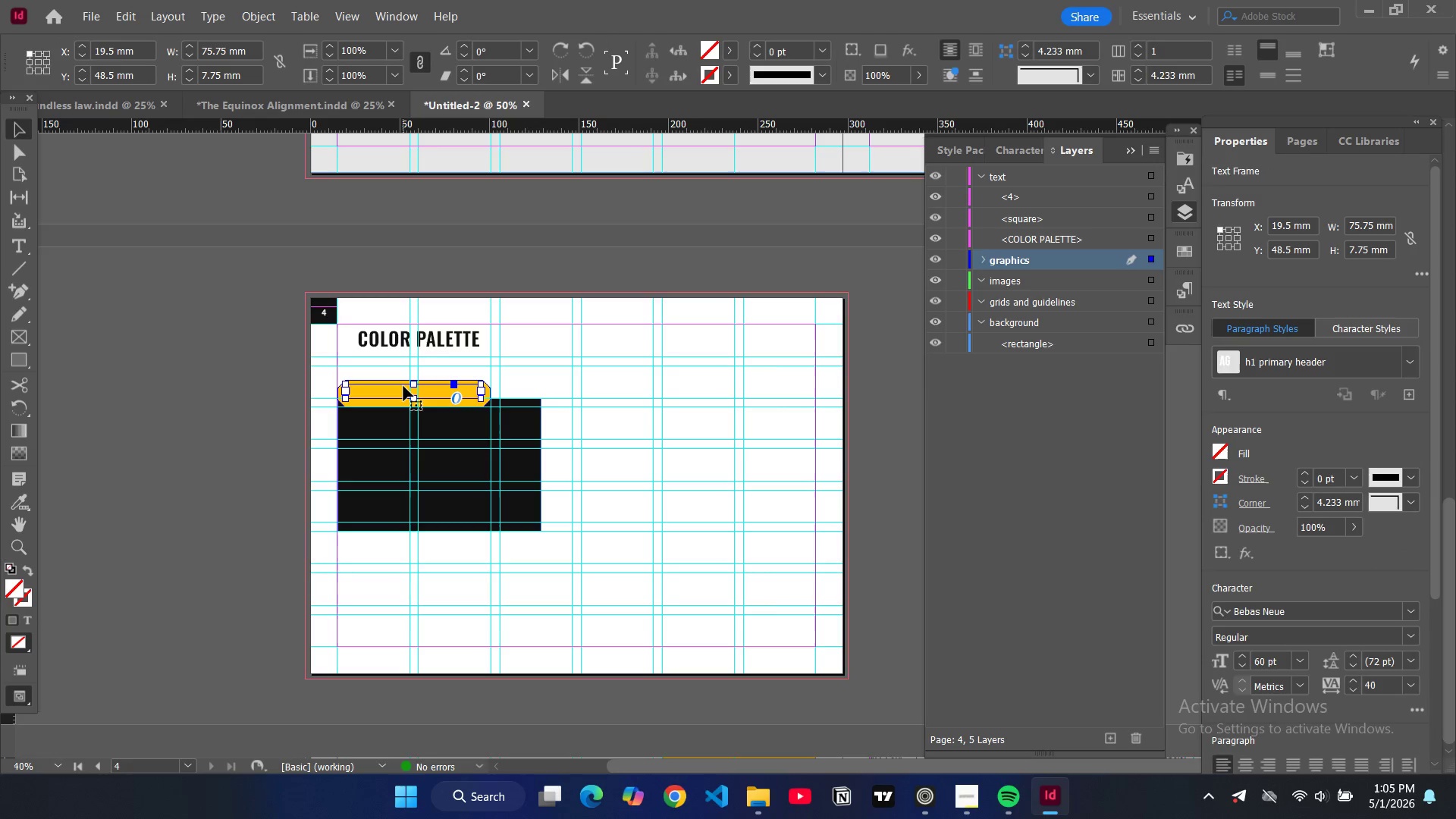 
left_click_drag(start_coordinate=[403, 387], to_coordinate=[405, 391])
 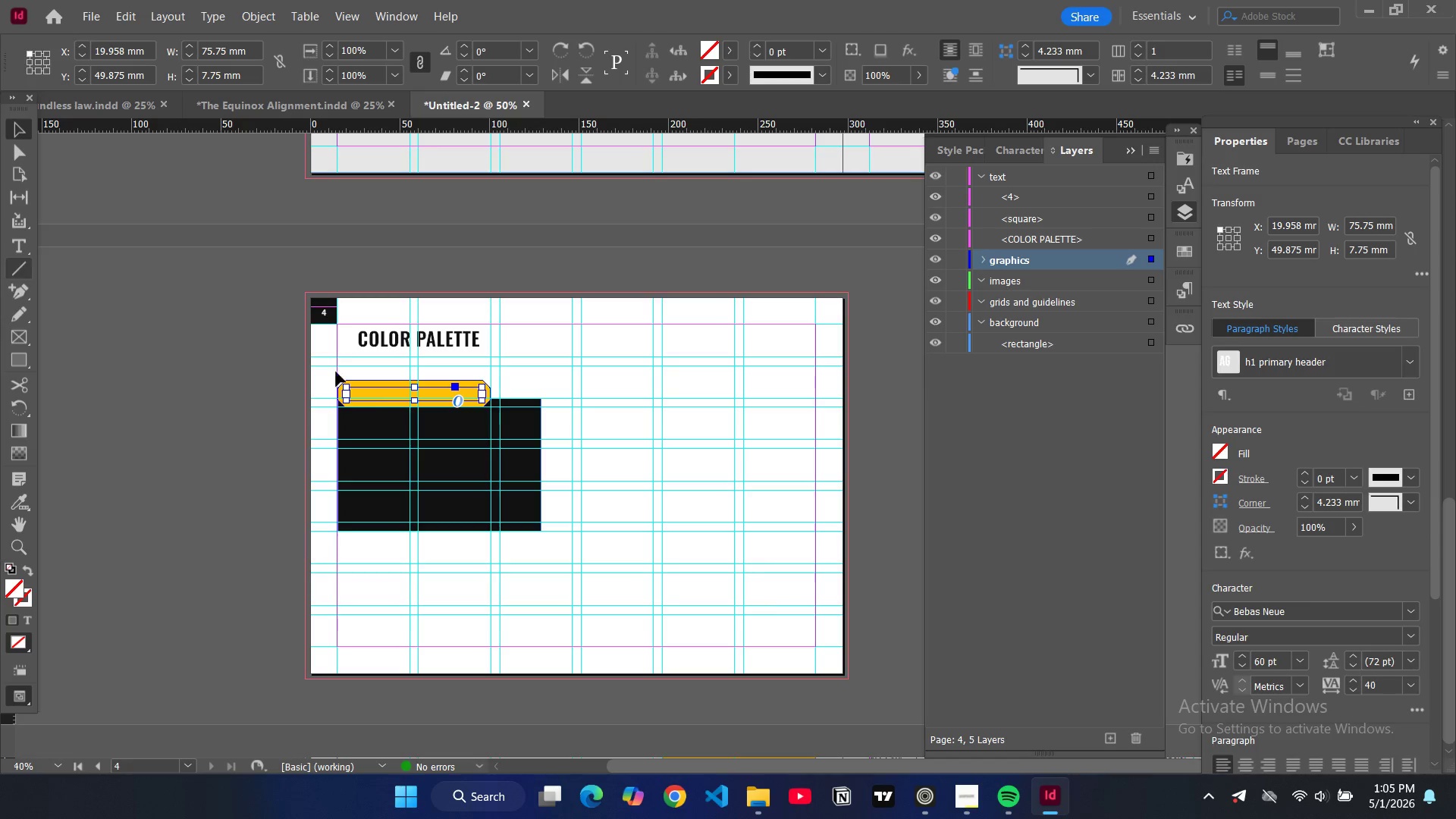 
double_click([377, 392])
 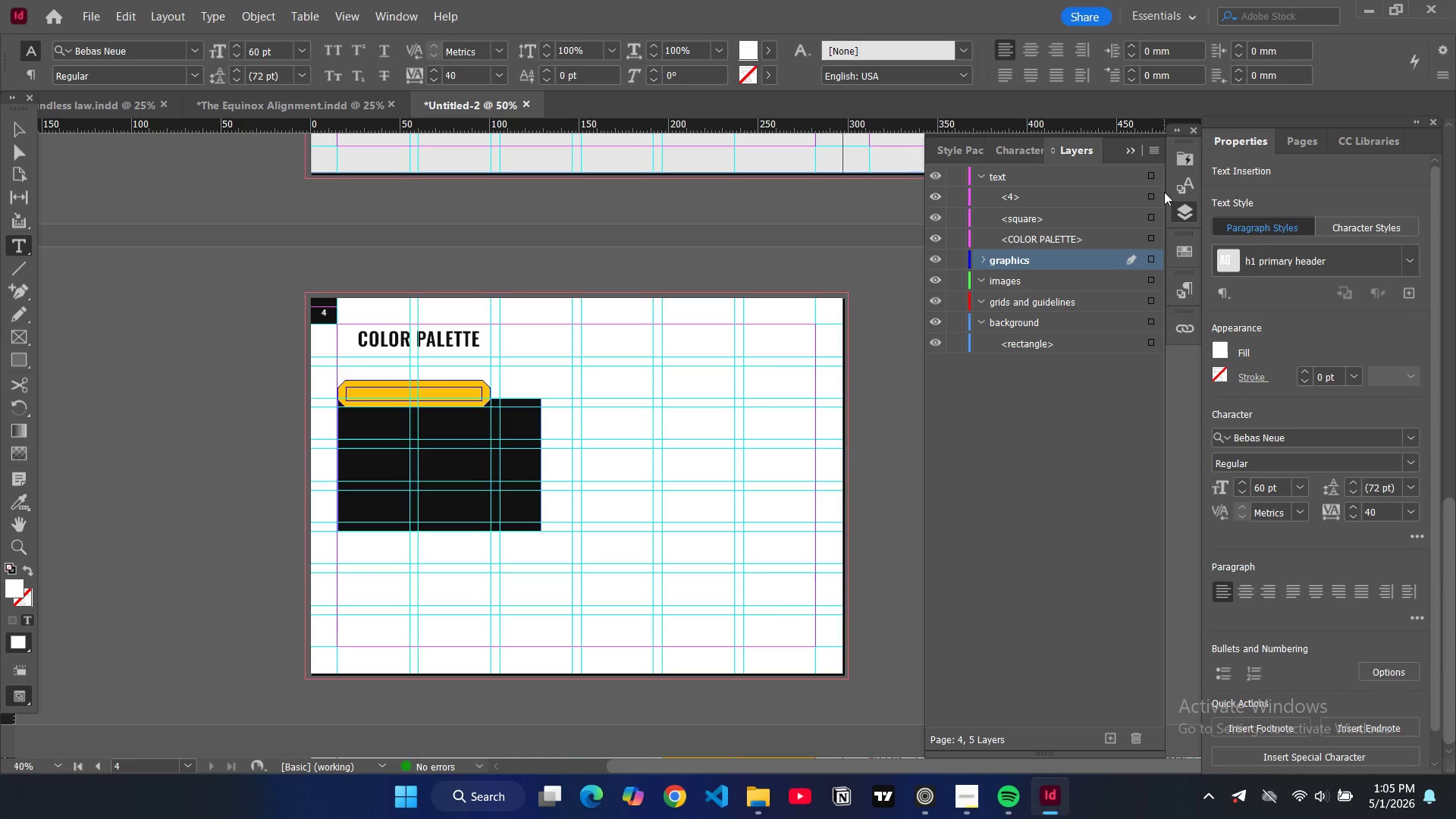 
left_click([1191, 284])
 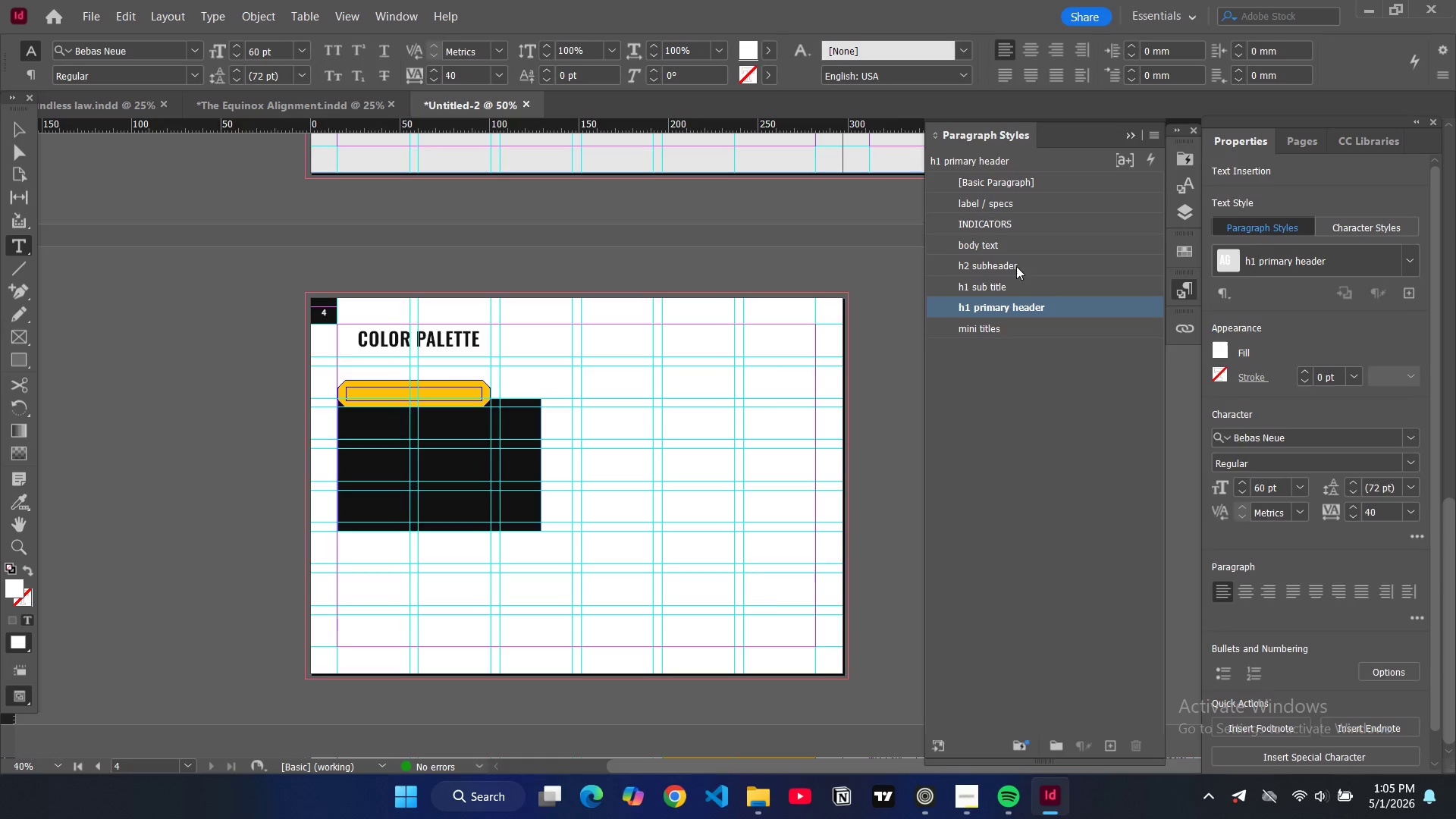 
left_click([996, 331])
 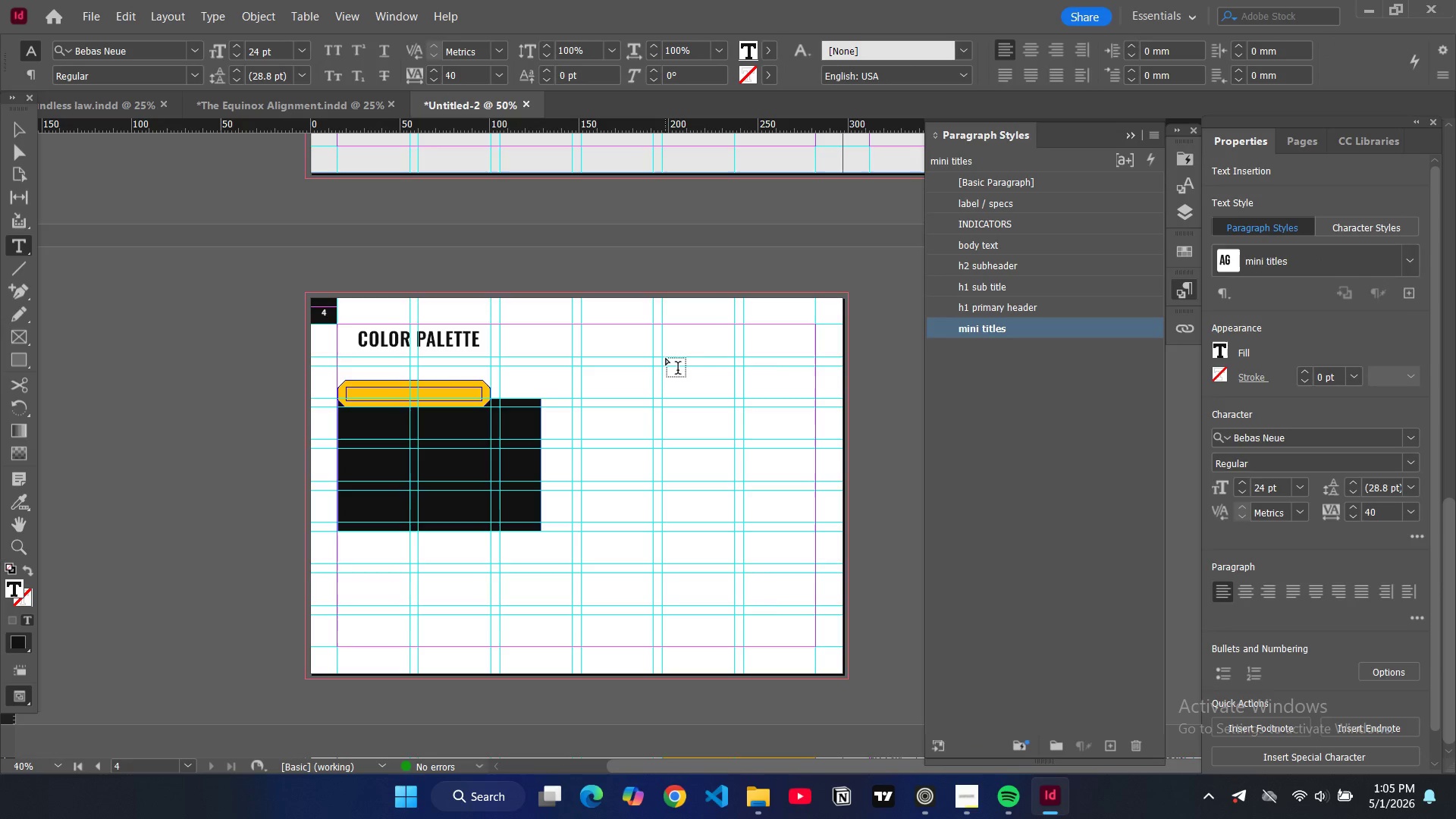 
type(pro-tips container)
 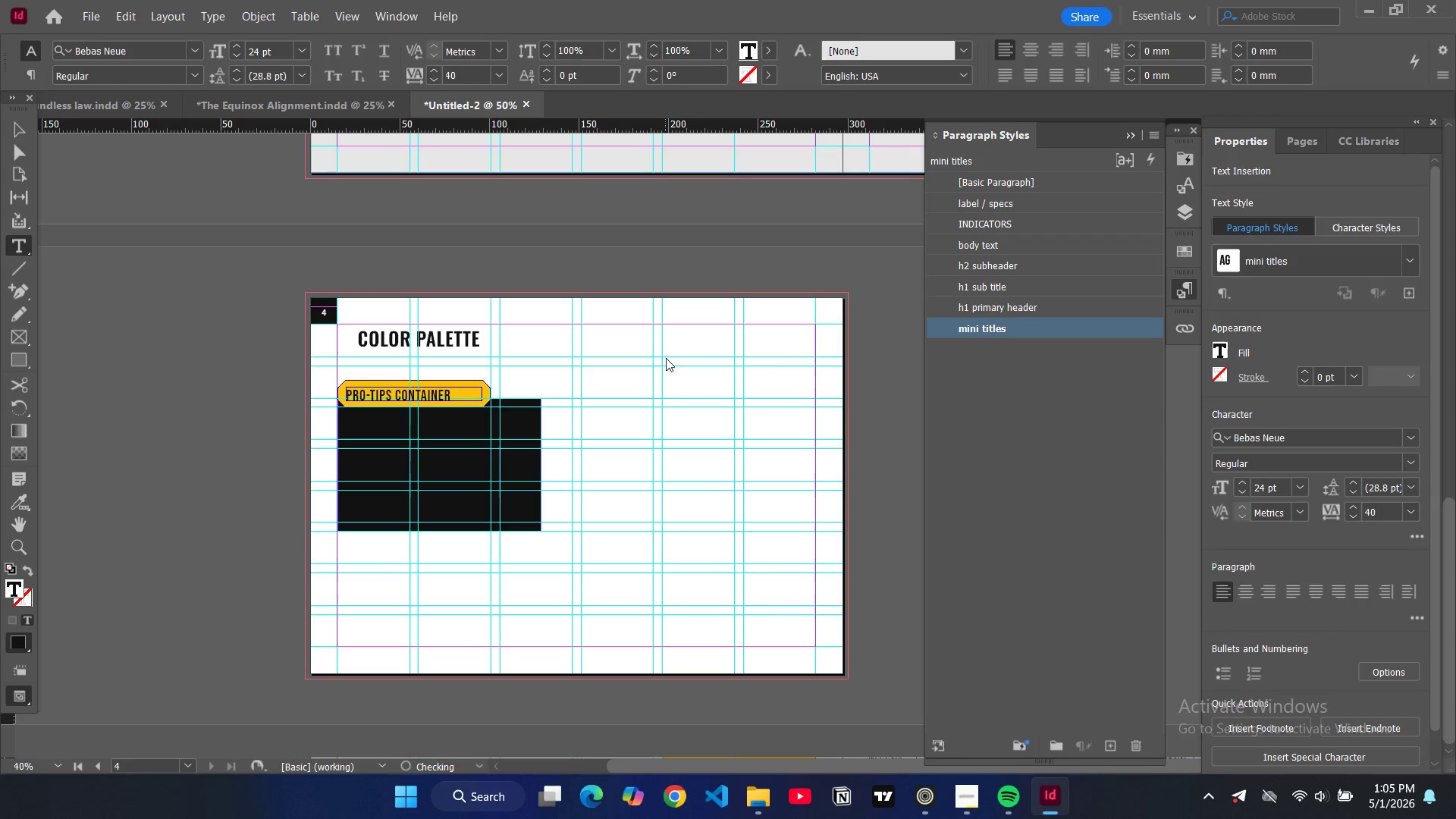 
hold_key(key=ControlLeft, duration=3.22)
 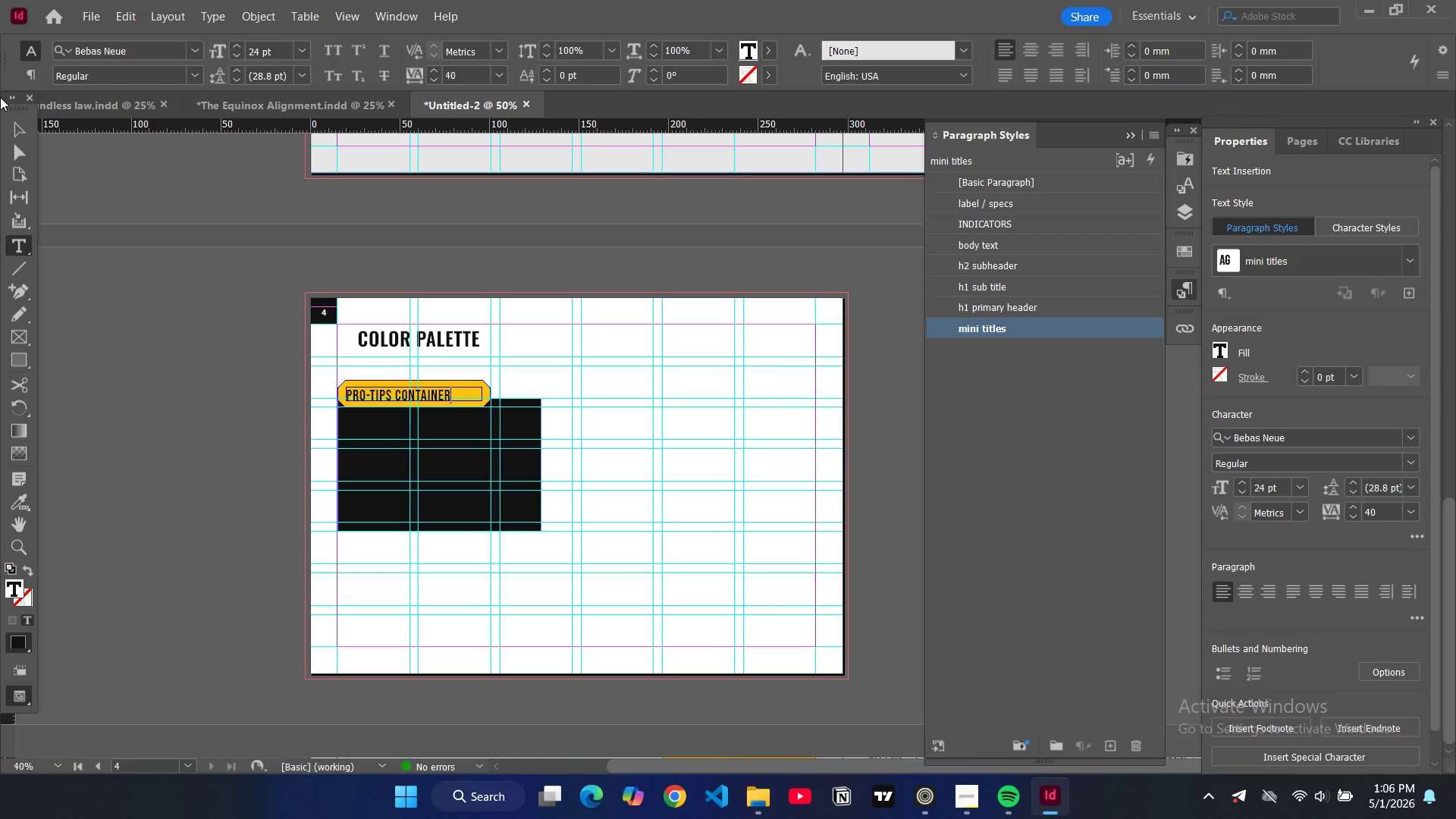 
hold_key(key=ShiftLeft, duration=1.5)
 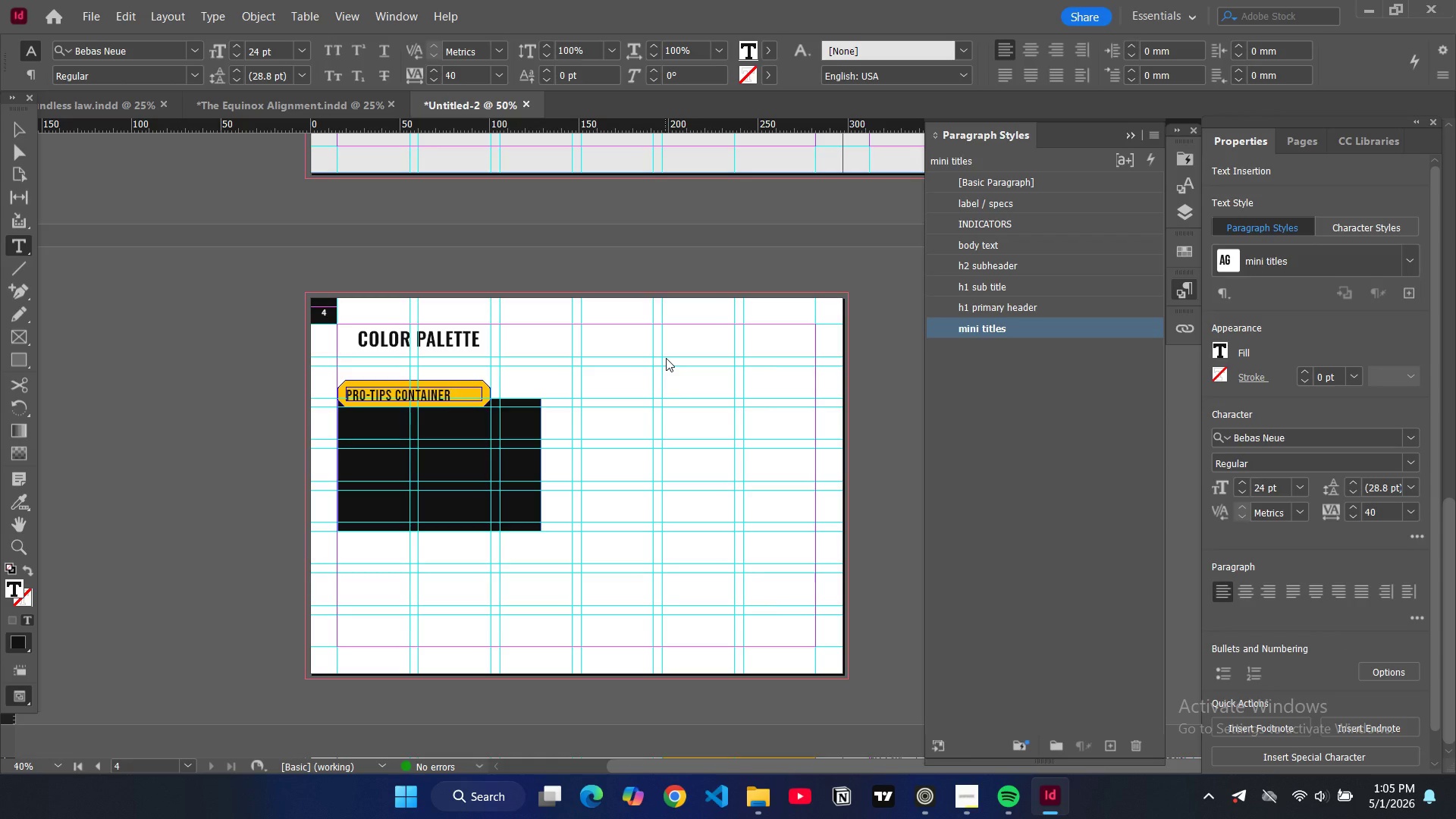 
hold_key(key=ShiftLeft, duration=1.49)
 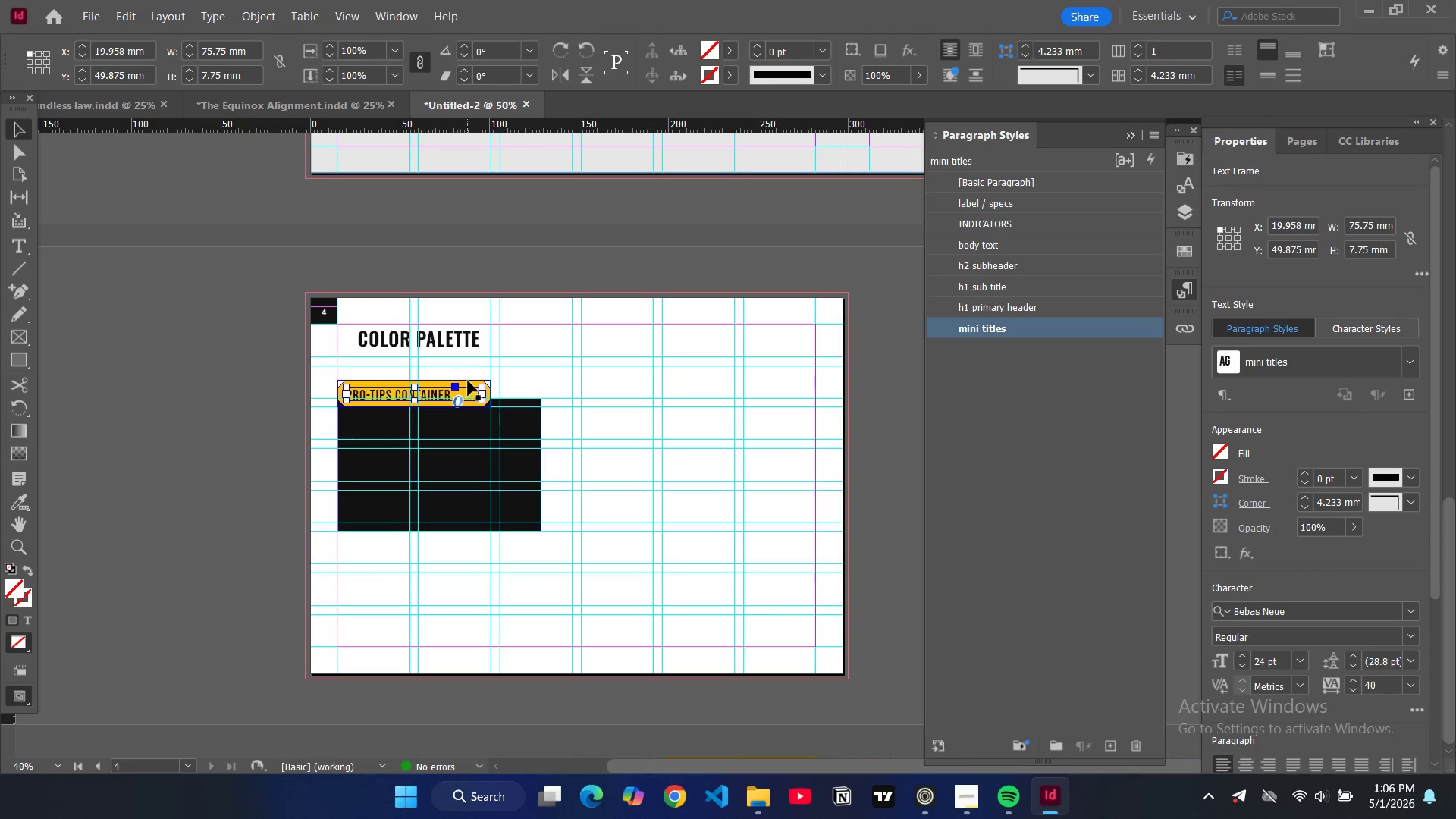 
left_click([479, 381])
 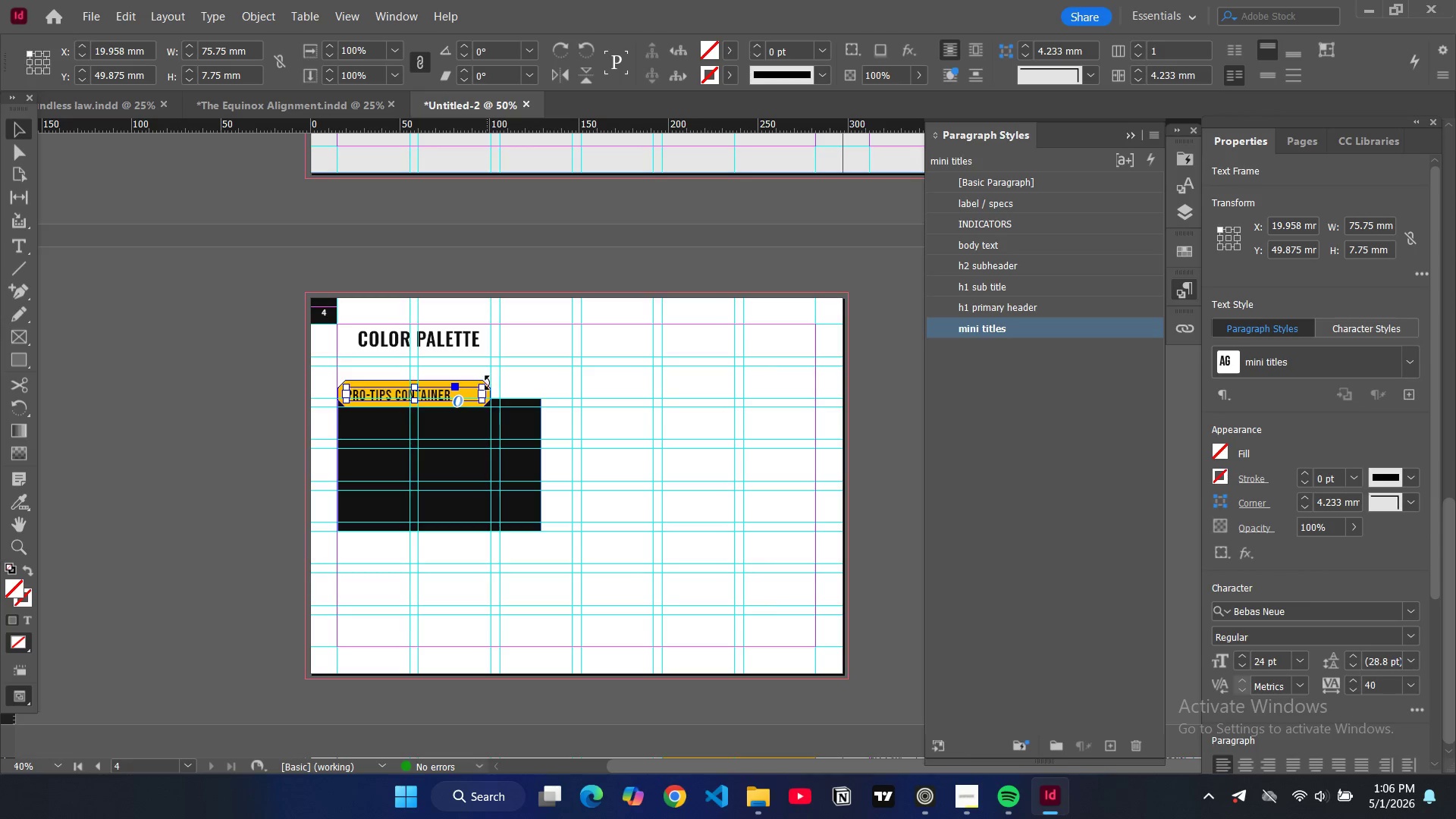 
left_click([488, 382])
 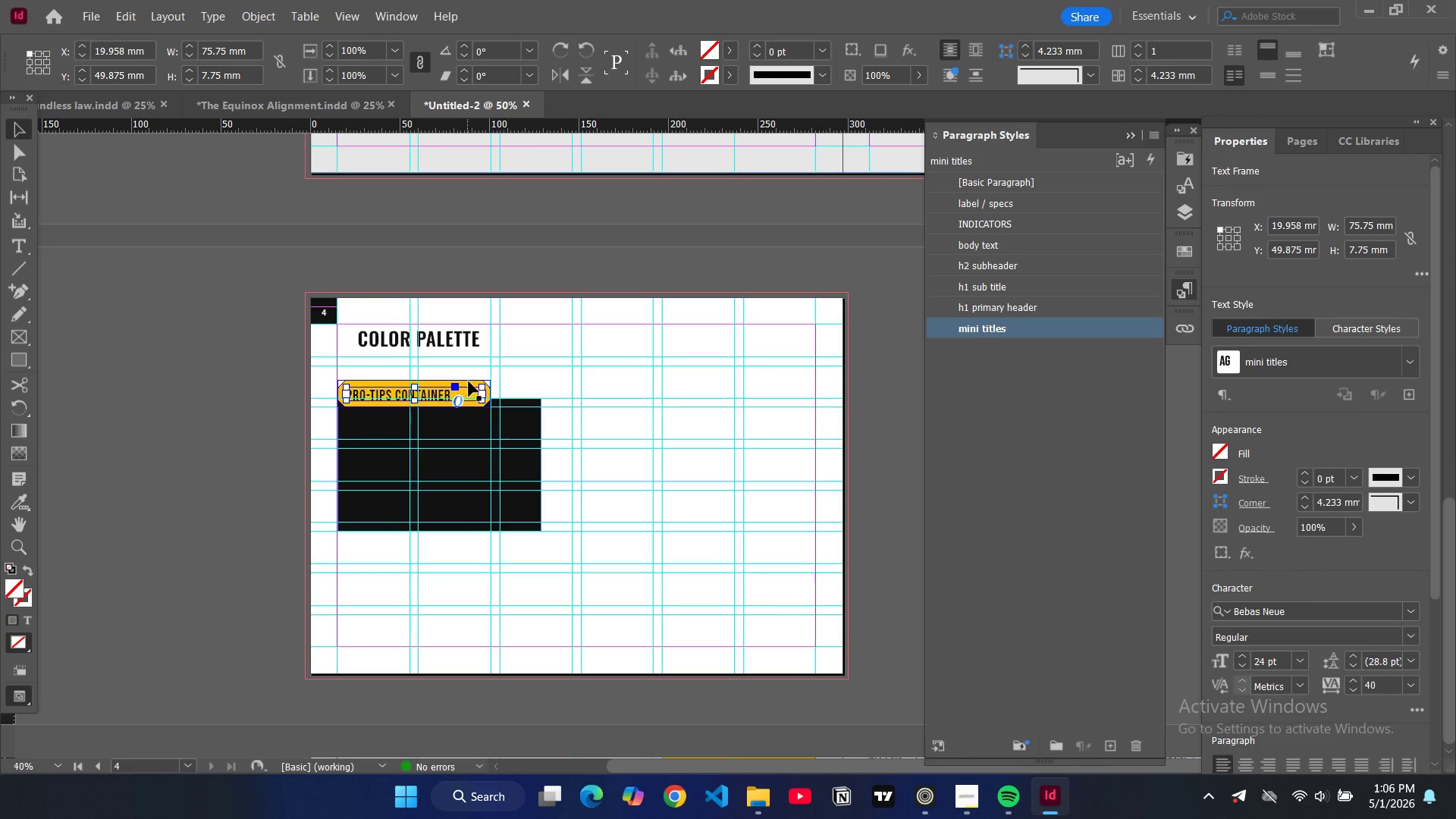 
left_click([469, 381])
 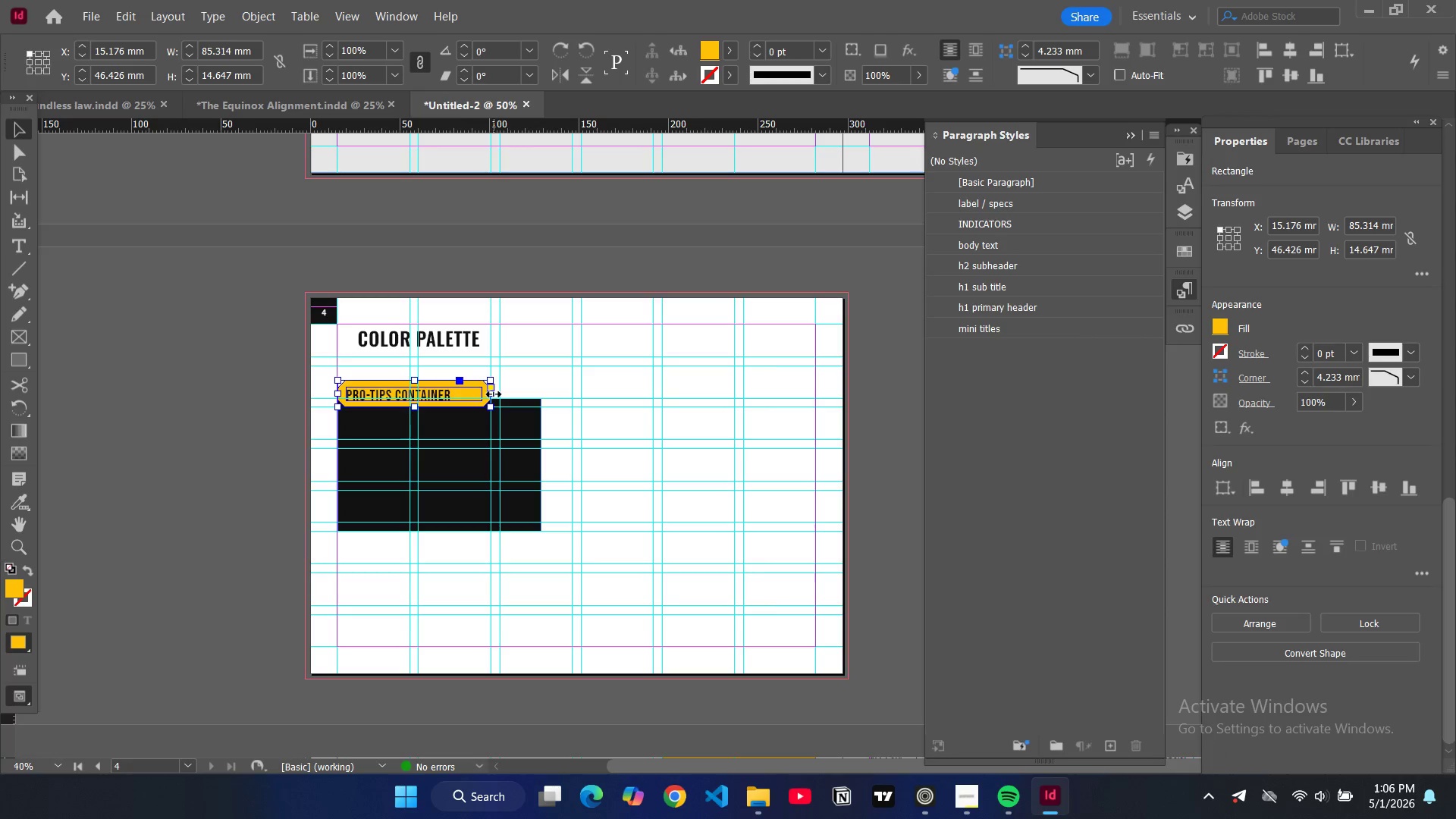 
left_click_drag(start_coordinate=[494, 394], to_coordinate=[473, 393])
 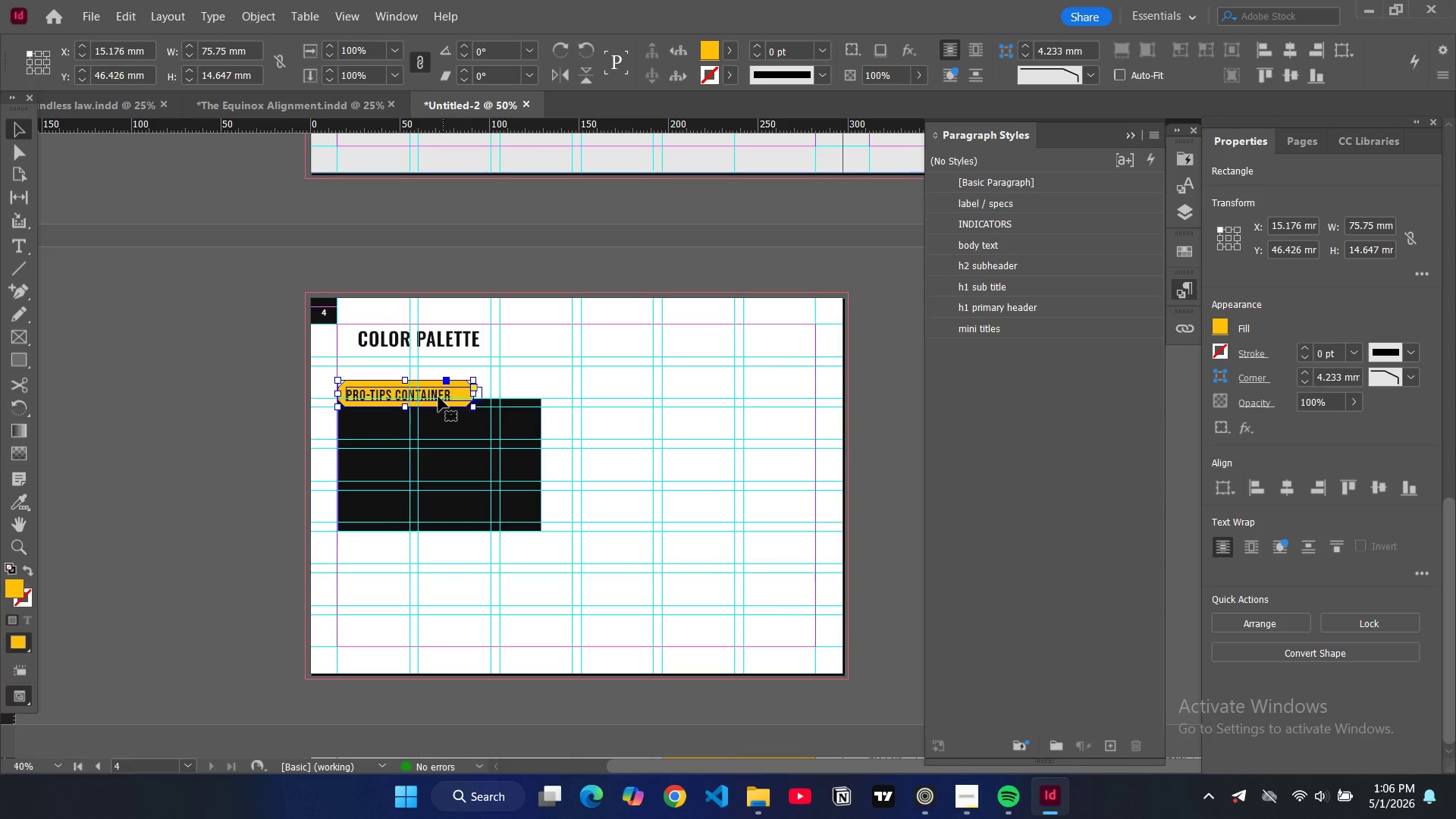 
left_click([438, 397])
 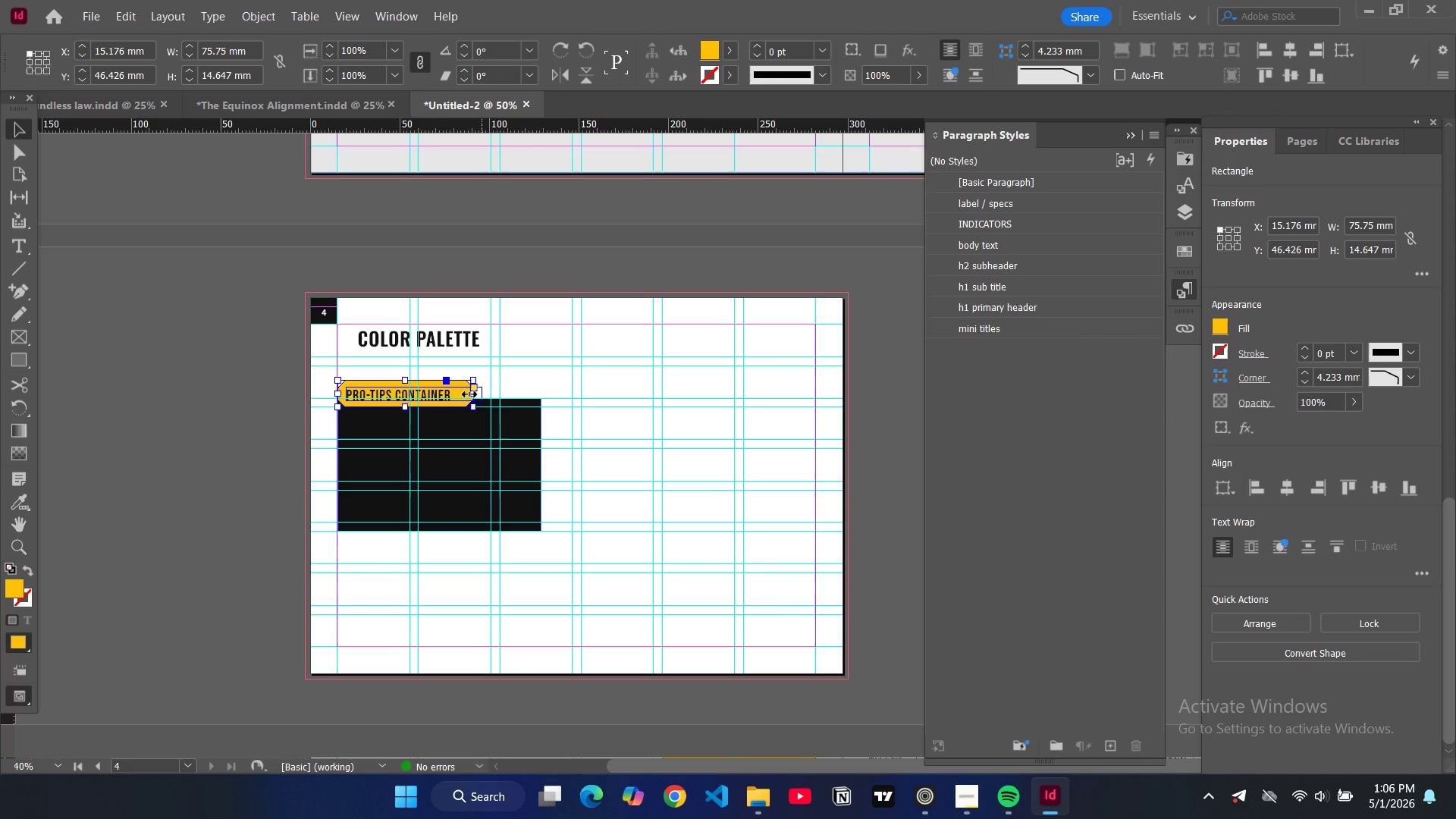 
left_click([434, 392])
 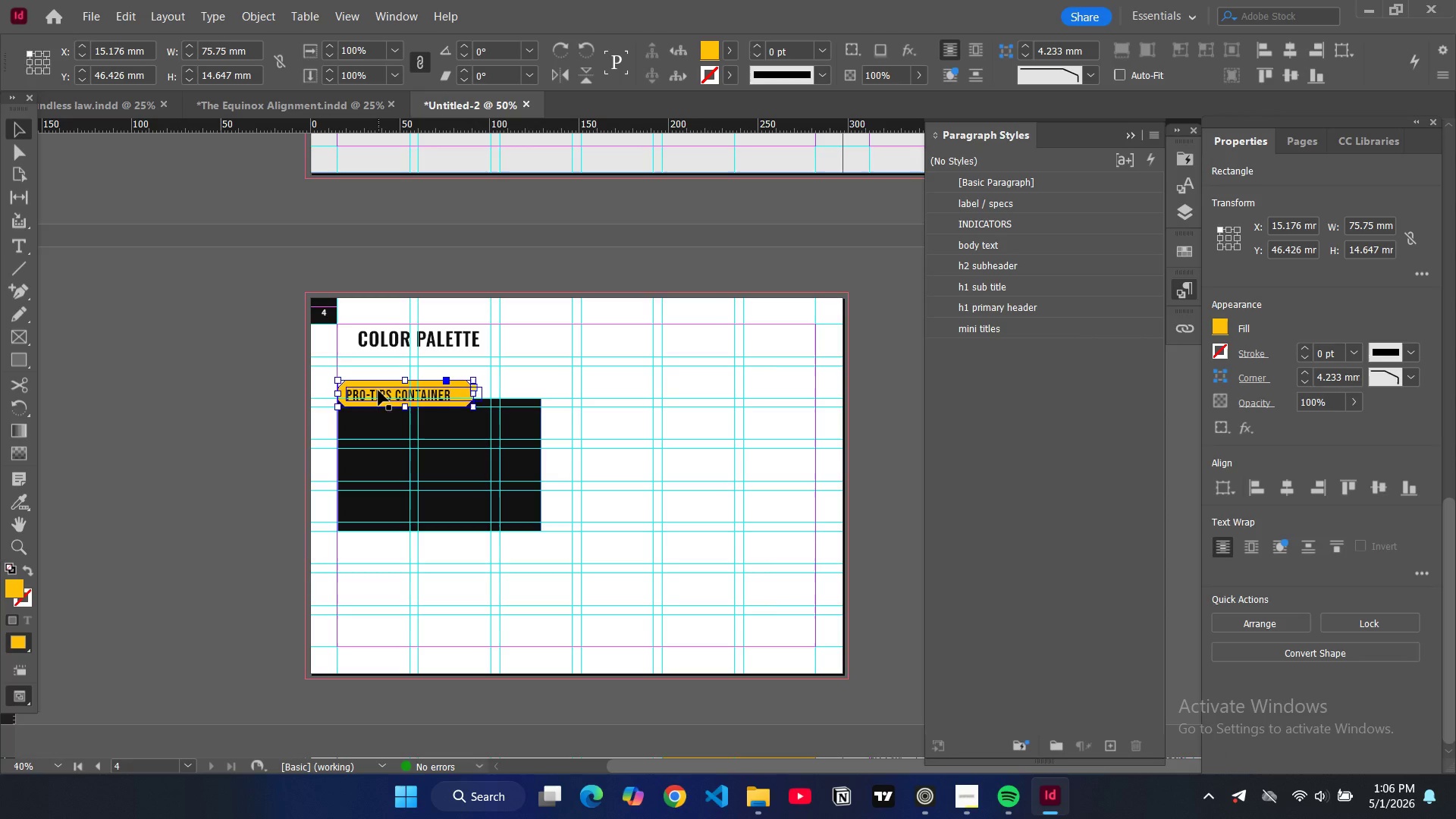 
left_click([378, 391])
 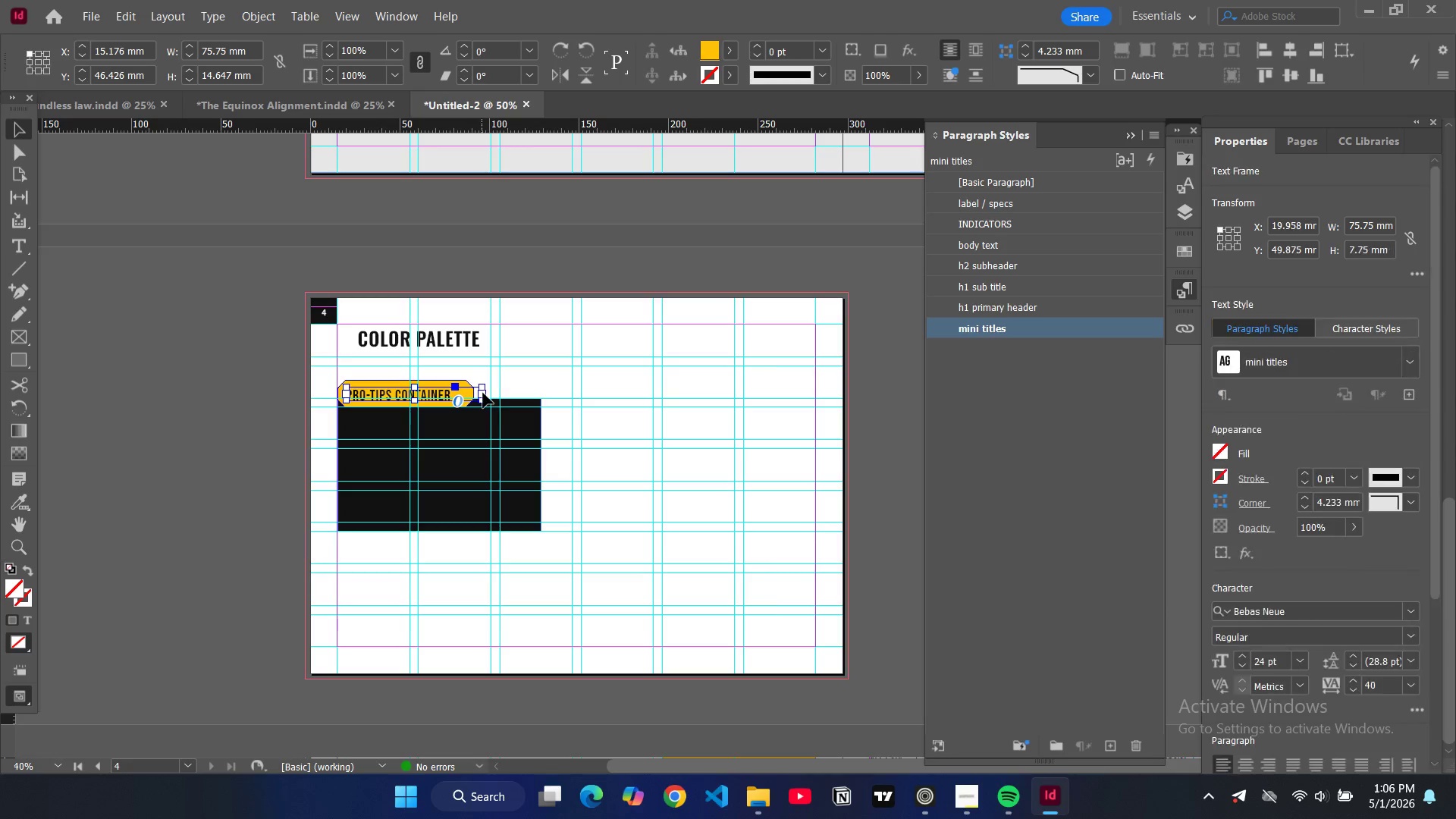 
left_click_drag(start_coordinate=[483, 393], to_coordinate=[463, 396])
 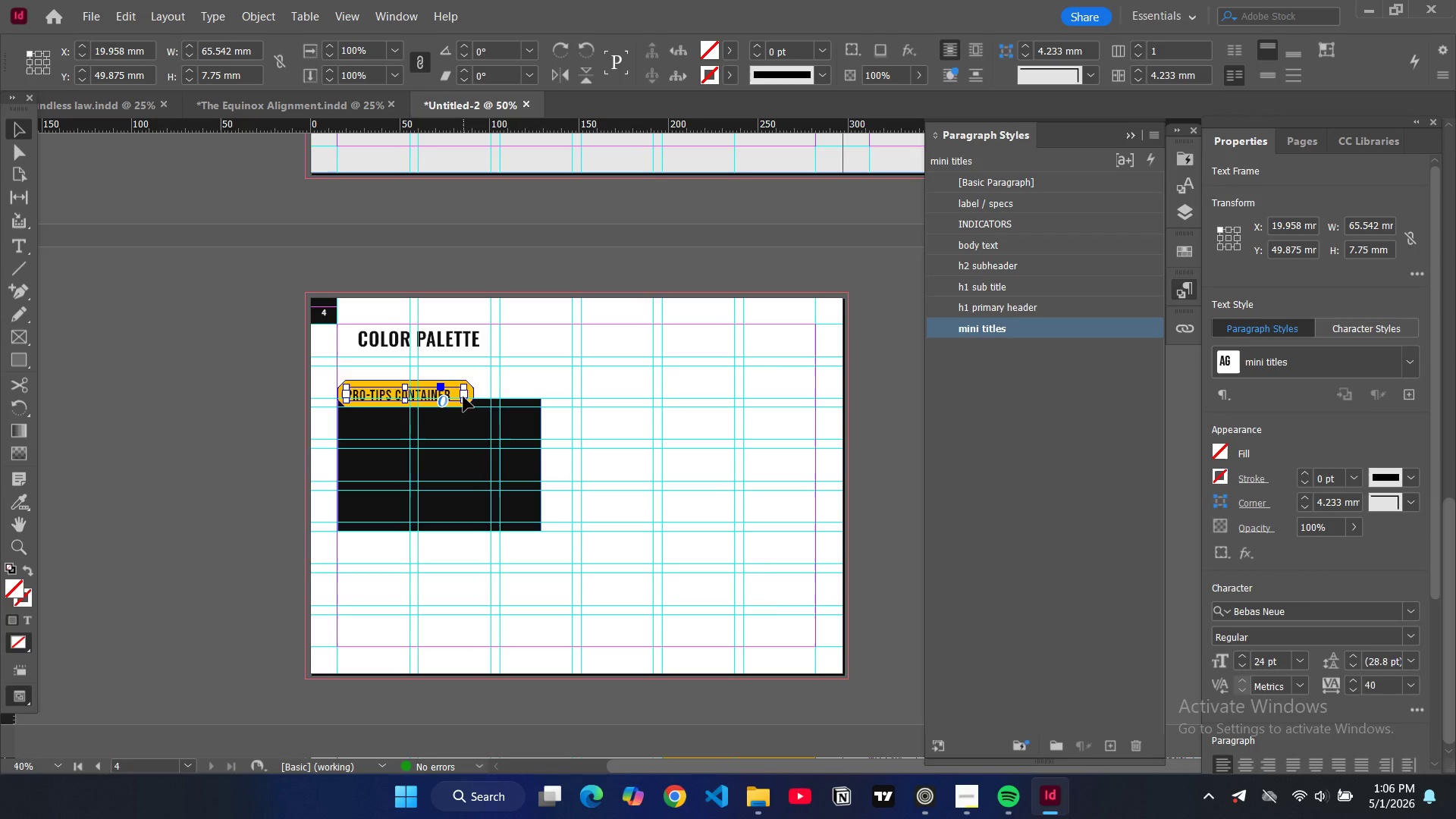 
key(Control+Shift+C)
 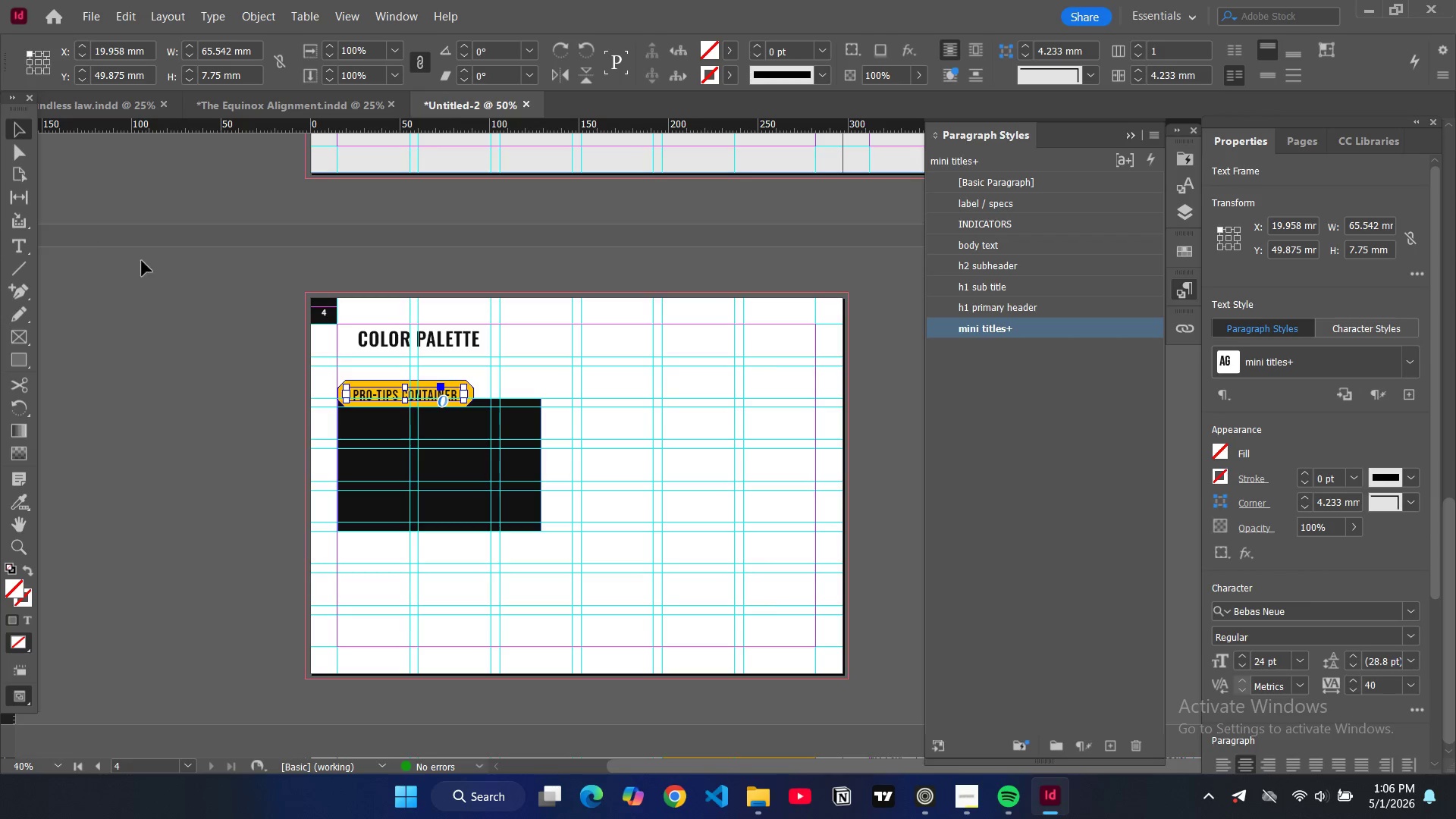 
left_click([146, 290])
 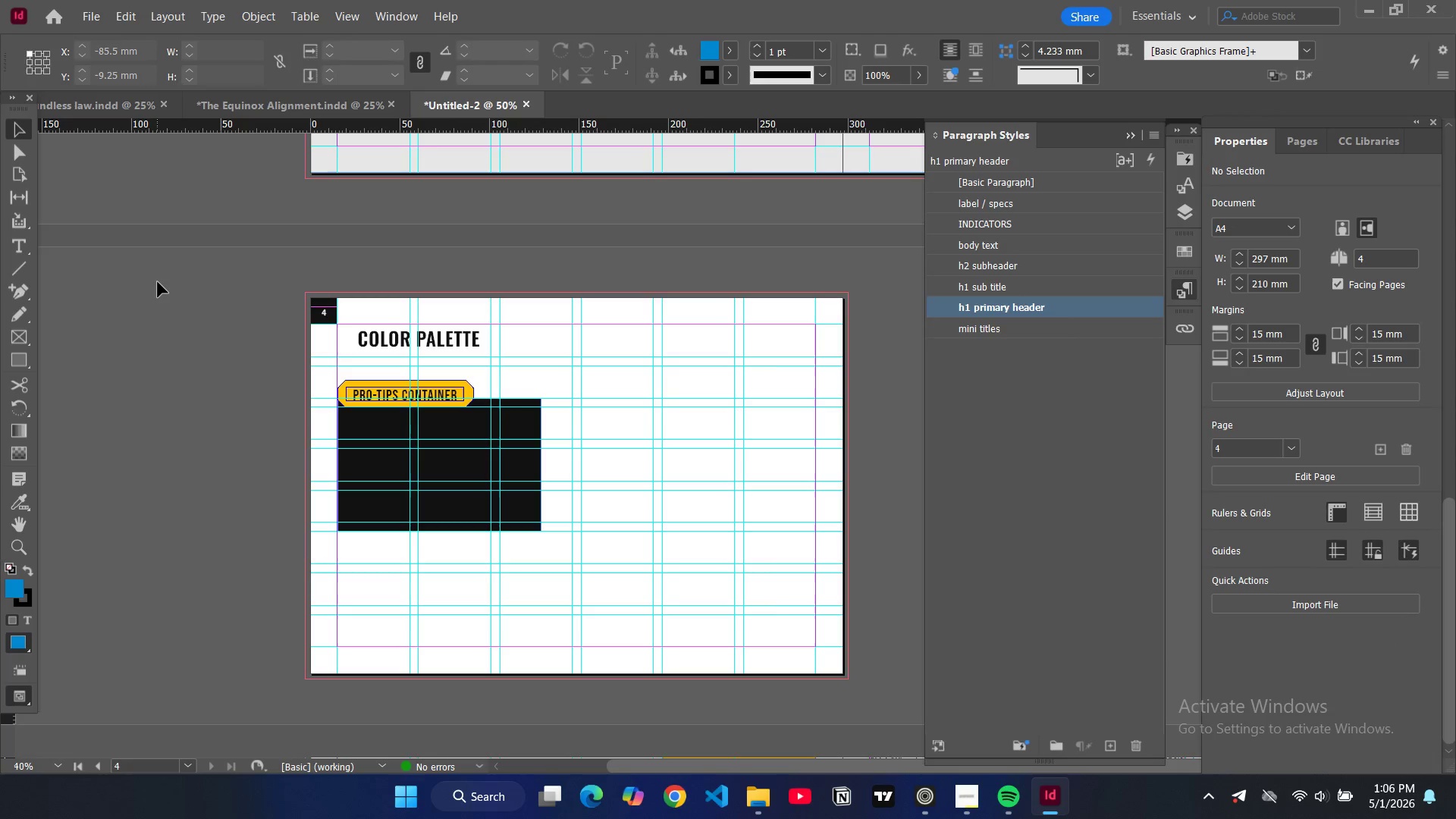 
type(ww)
 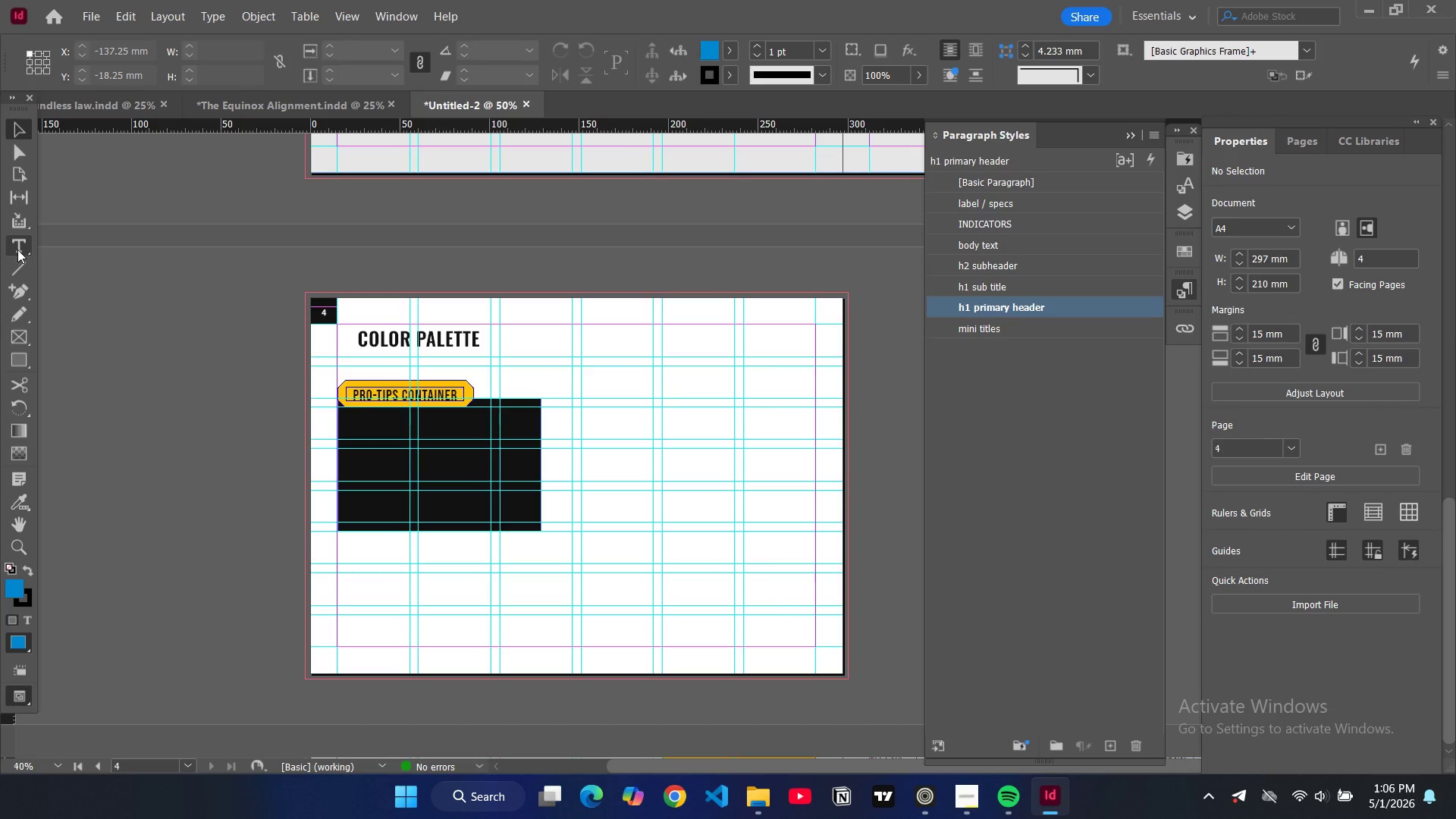 
left_click([17, 248])
 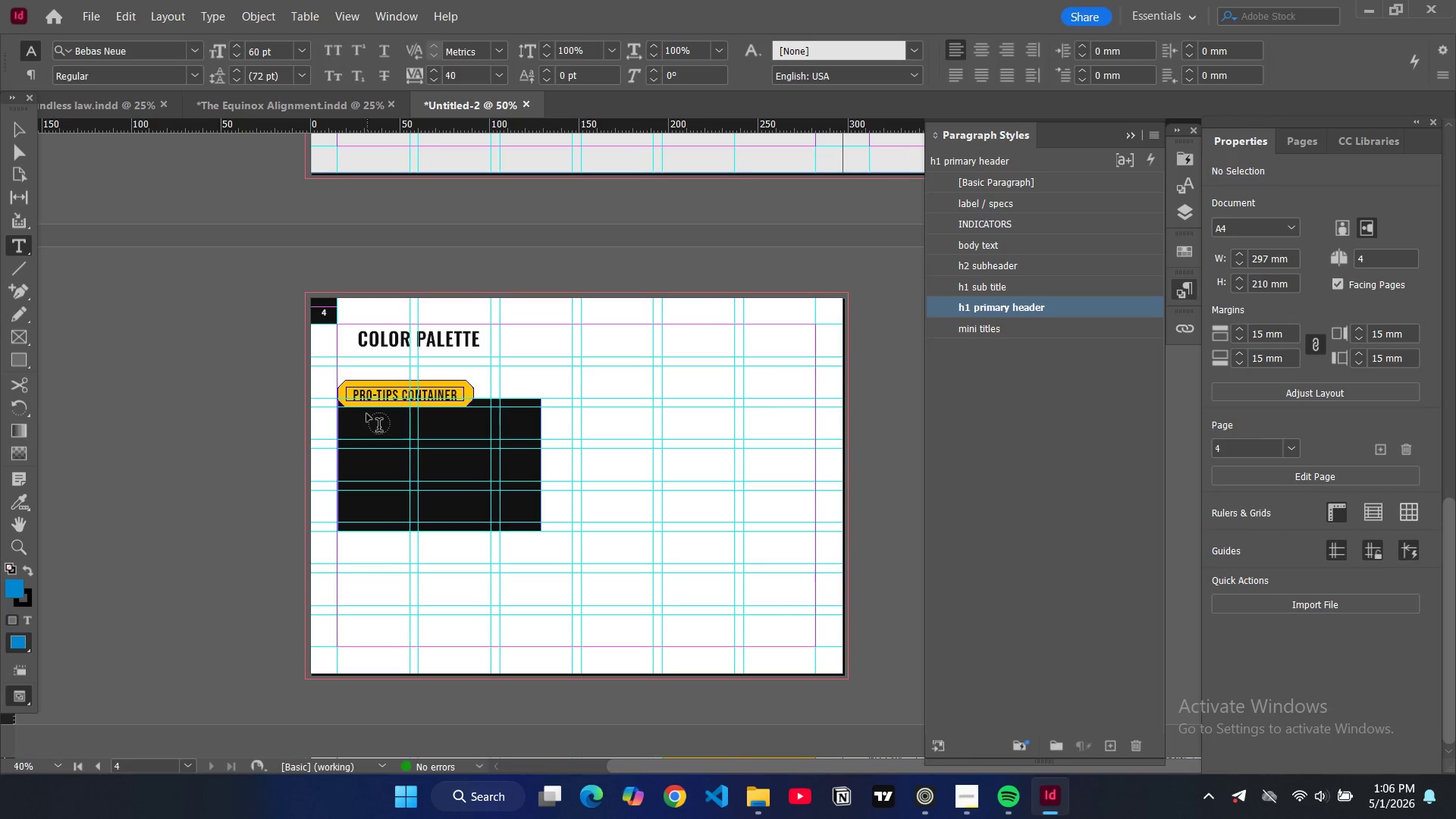 
left_click_drag(start_coordinate=[367, 414], to_coordinate=[492, 439])
 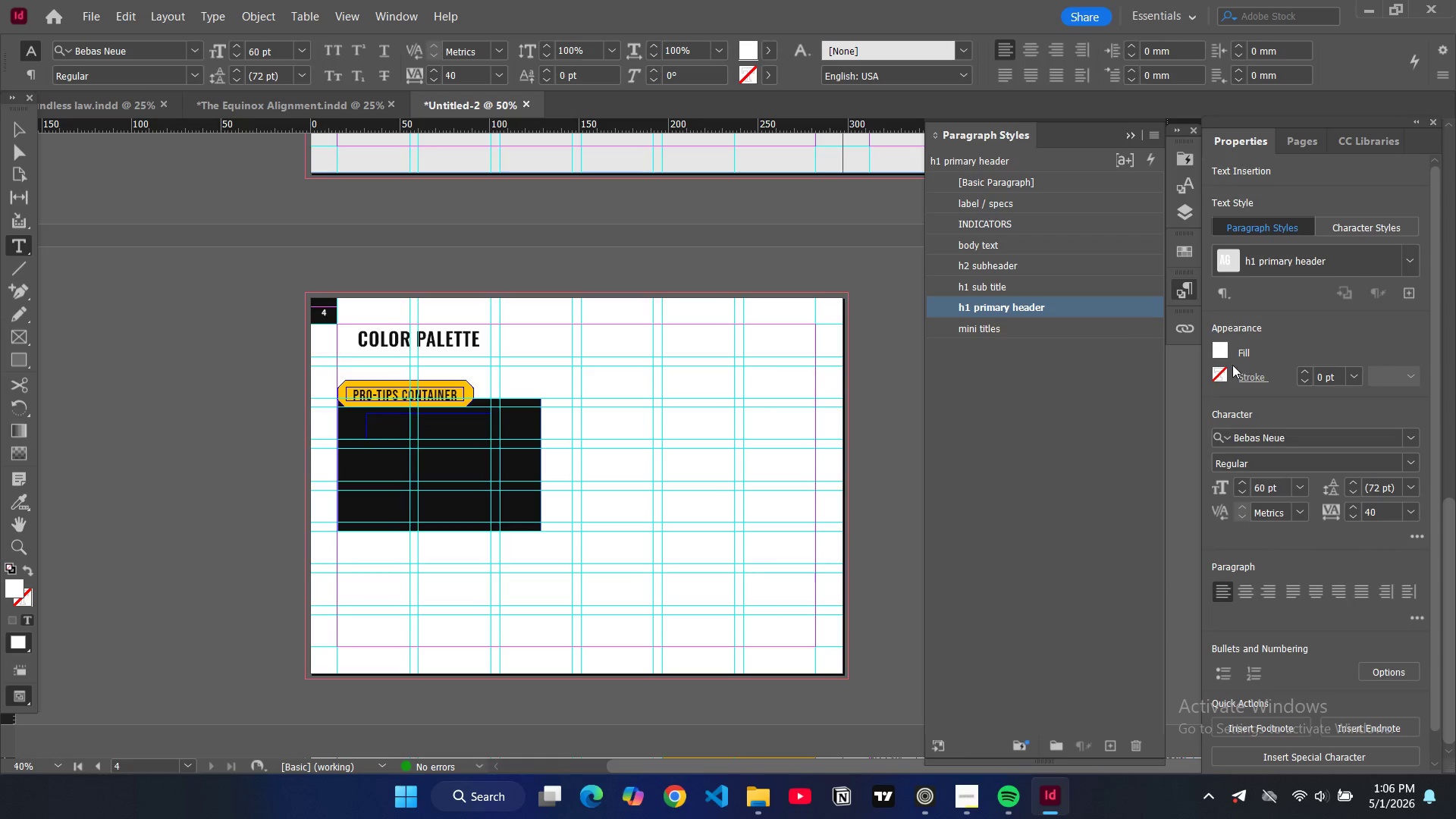 
left_click([1304, 488])
 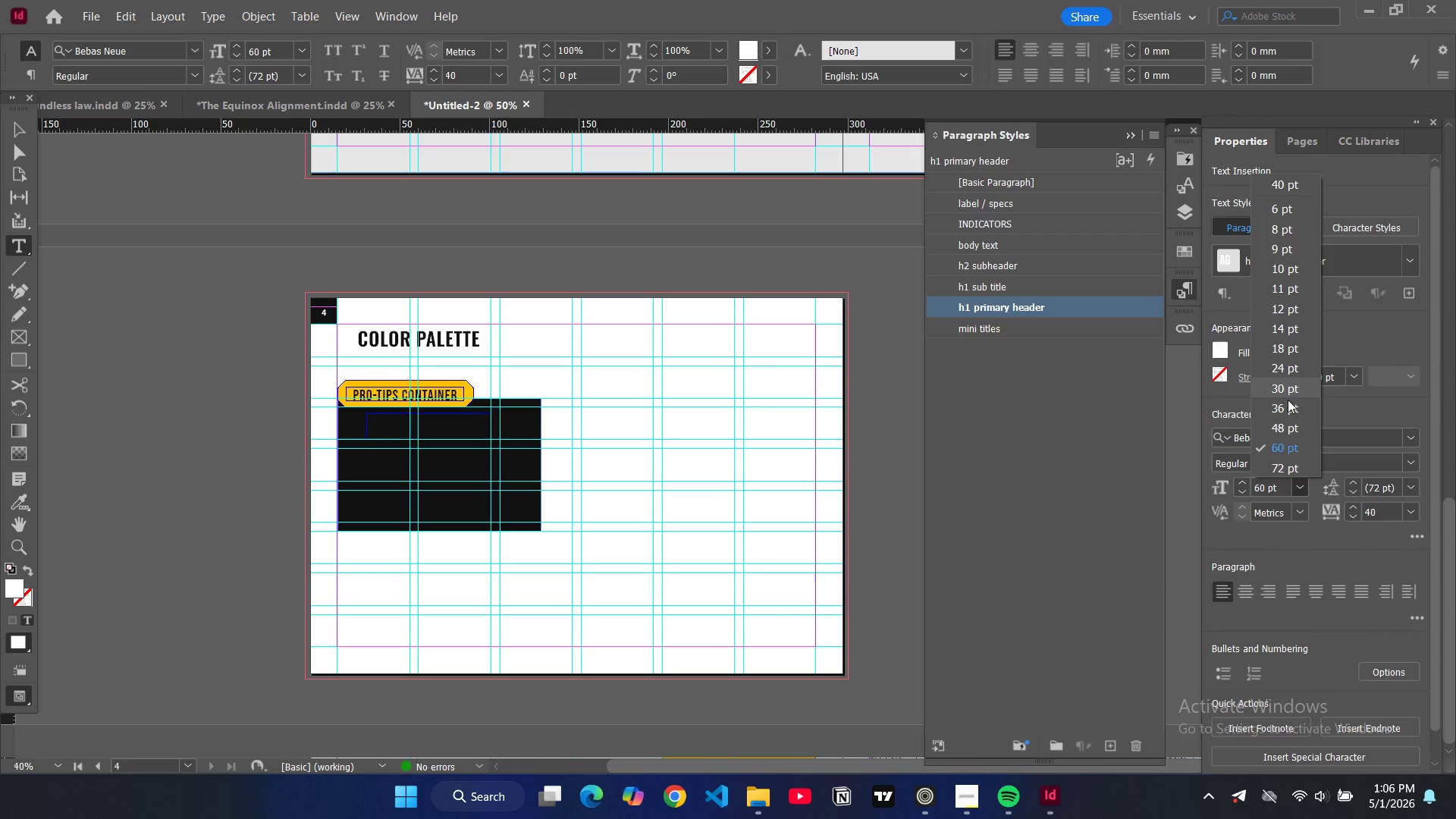 
left_click([1287, 405])
 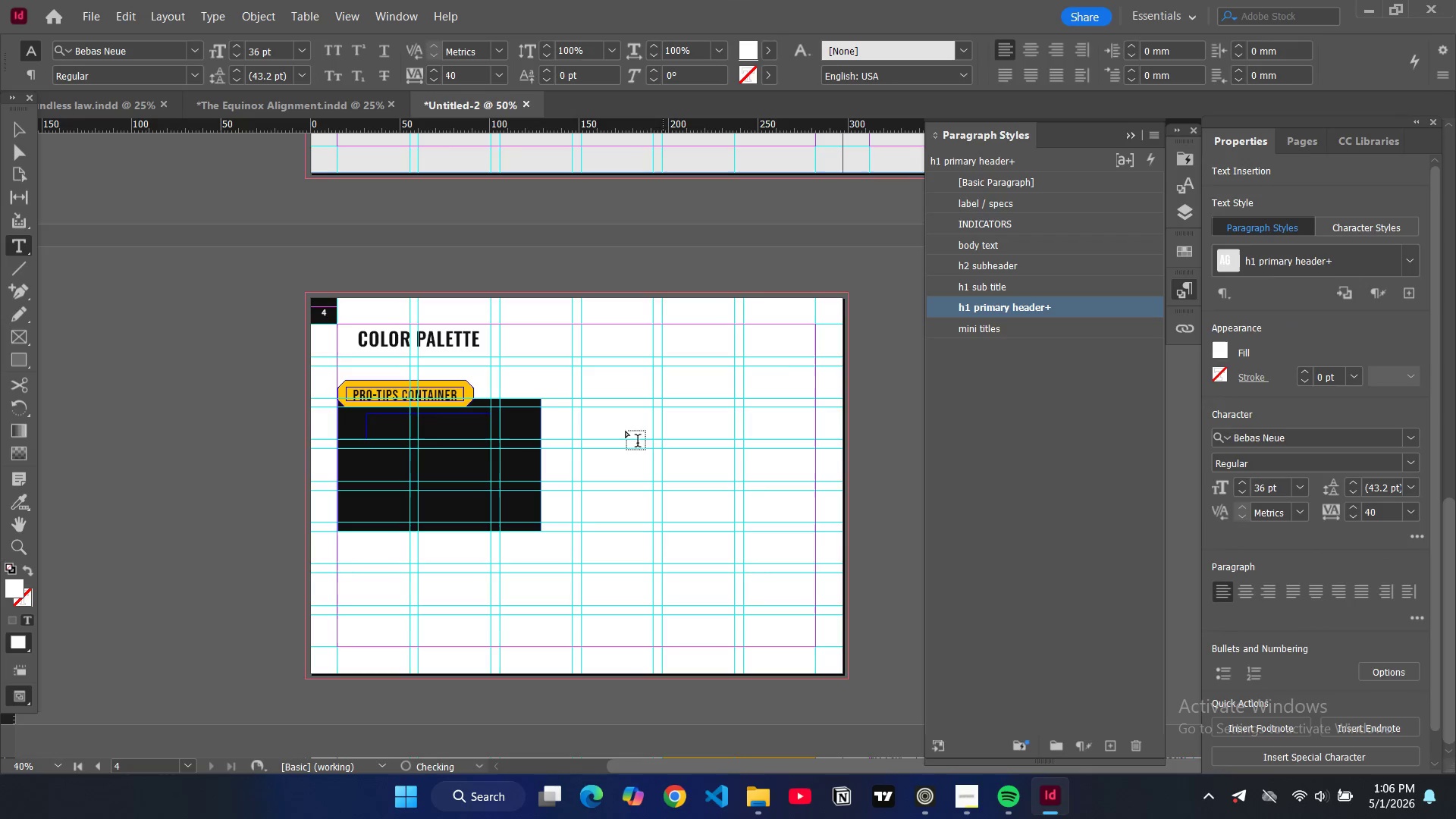 
type(pro ti)
key(Backspace)
key(Backspace)
key(Backspace)
type(-tip)
 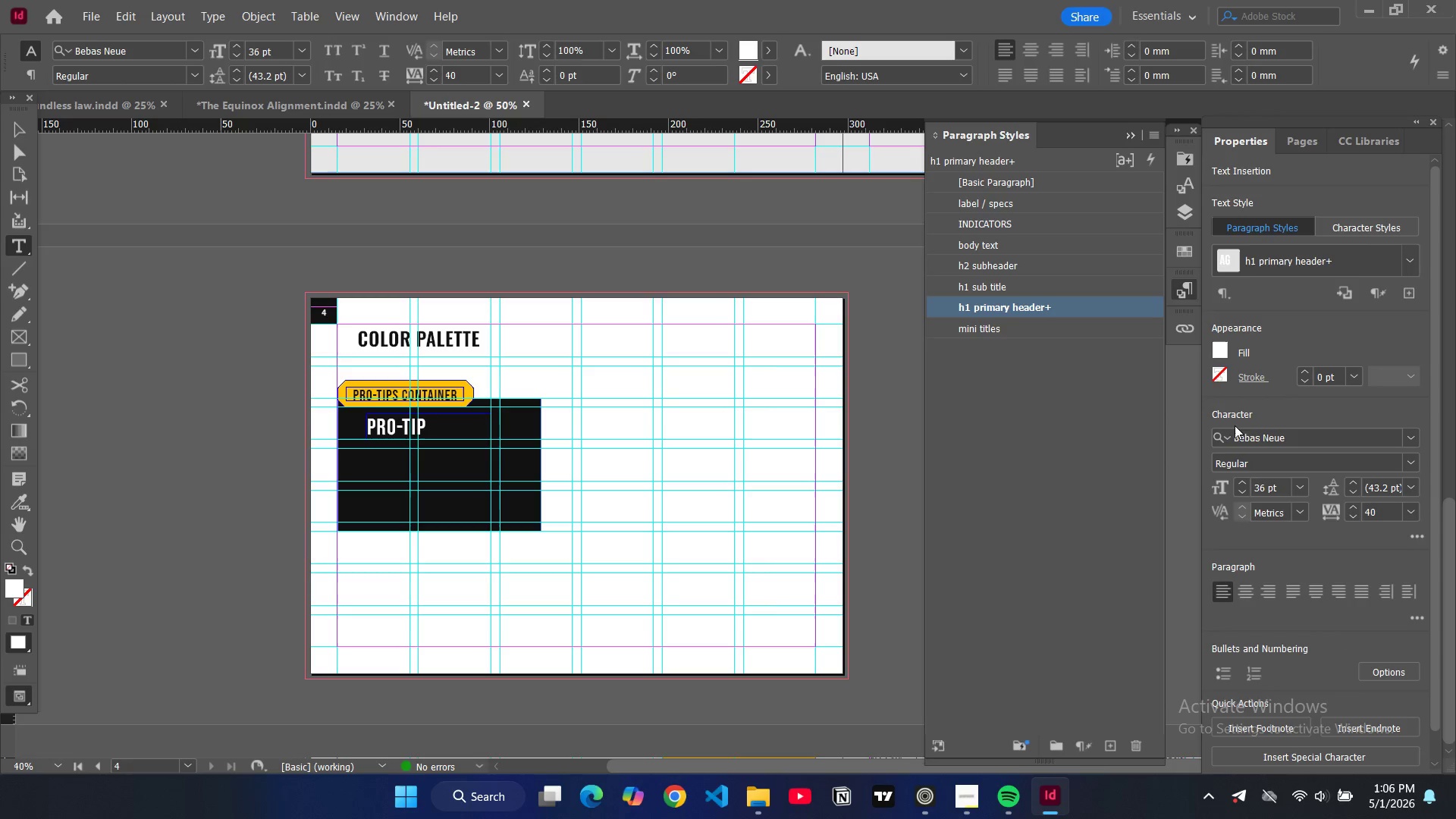 
left_click([1226, 347])
 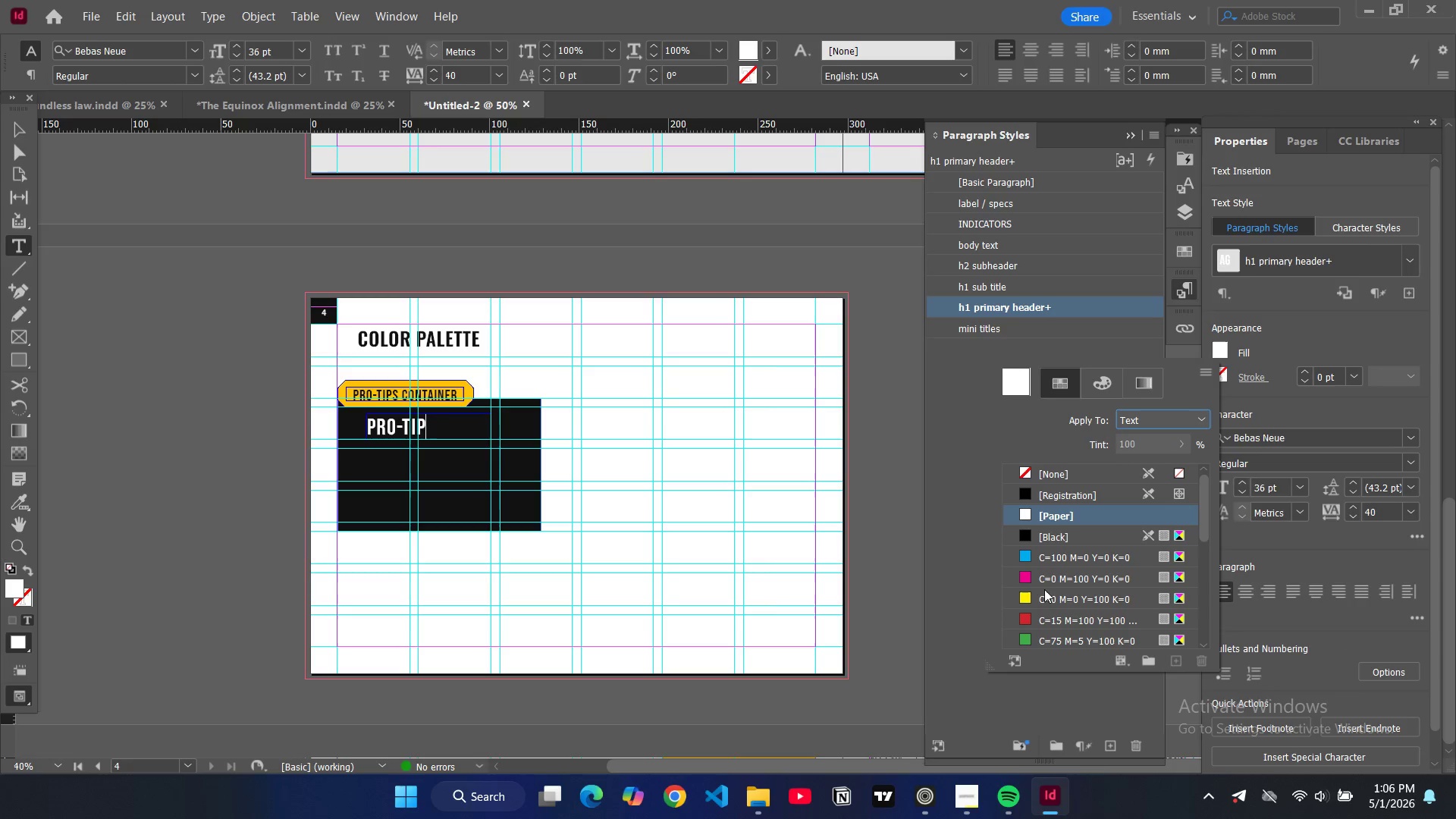 
scroll: coordinate [1056, 574], scroll_direction: up, amount: 1.0
 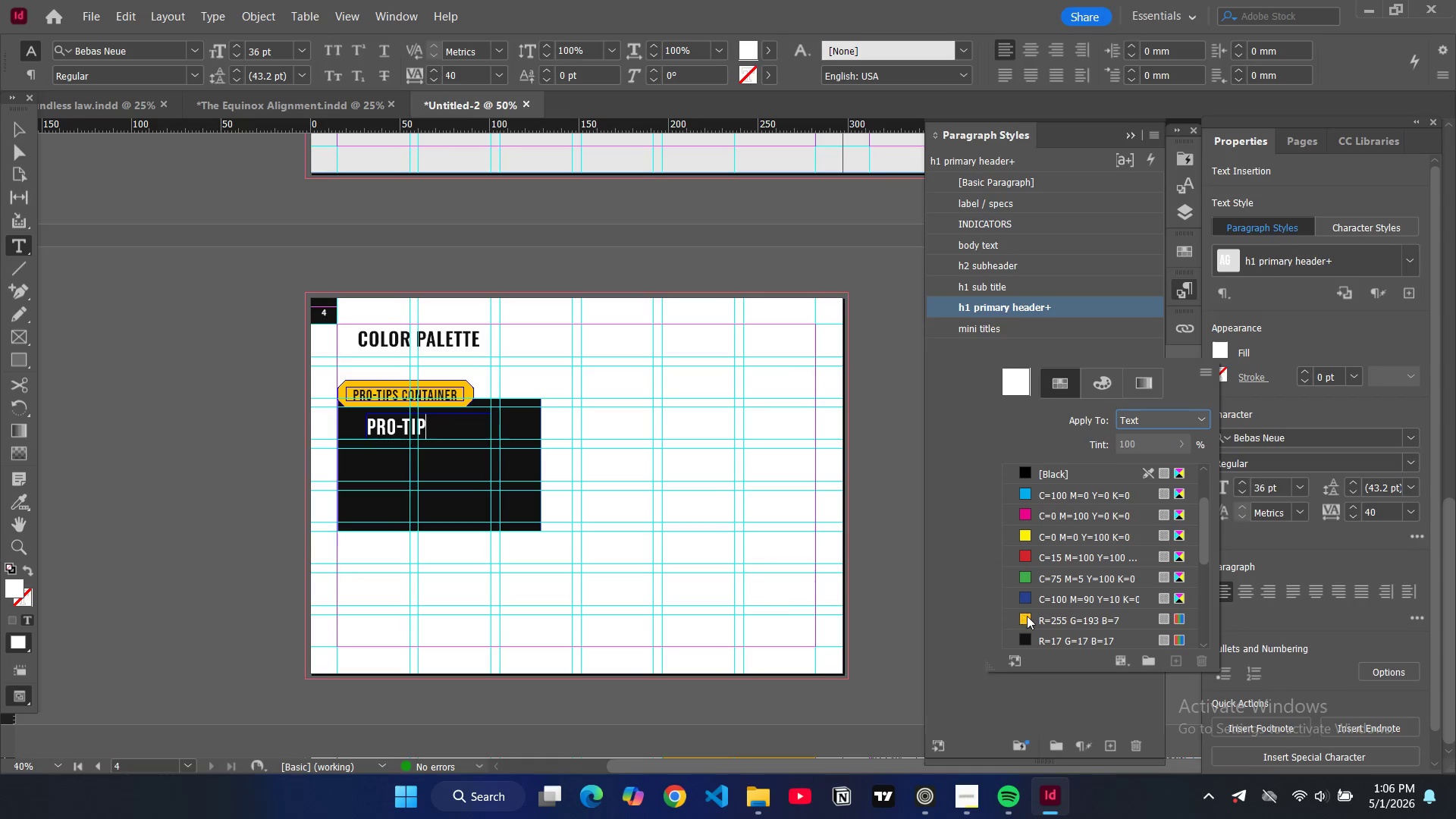 
left_click([1027, 617])
 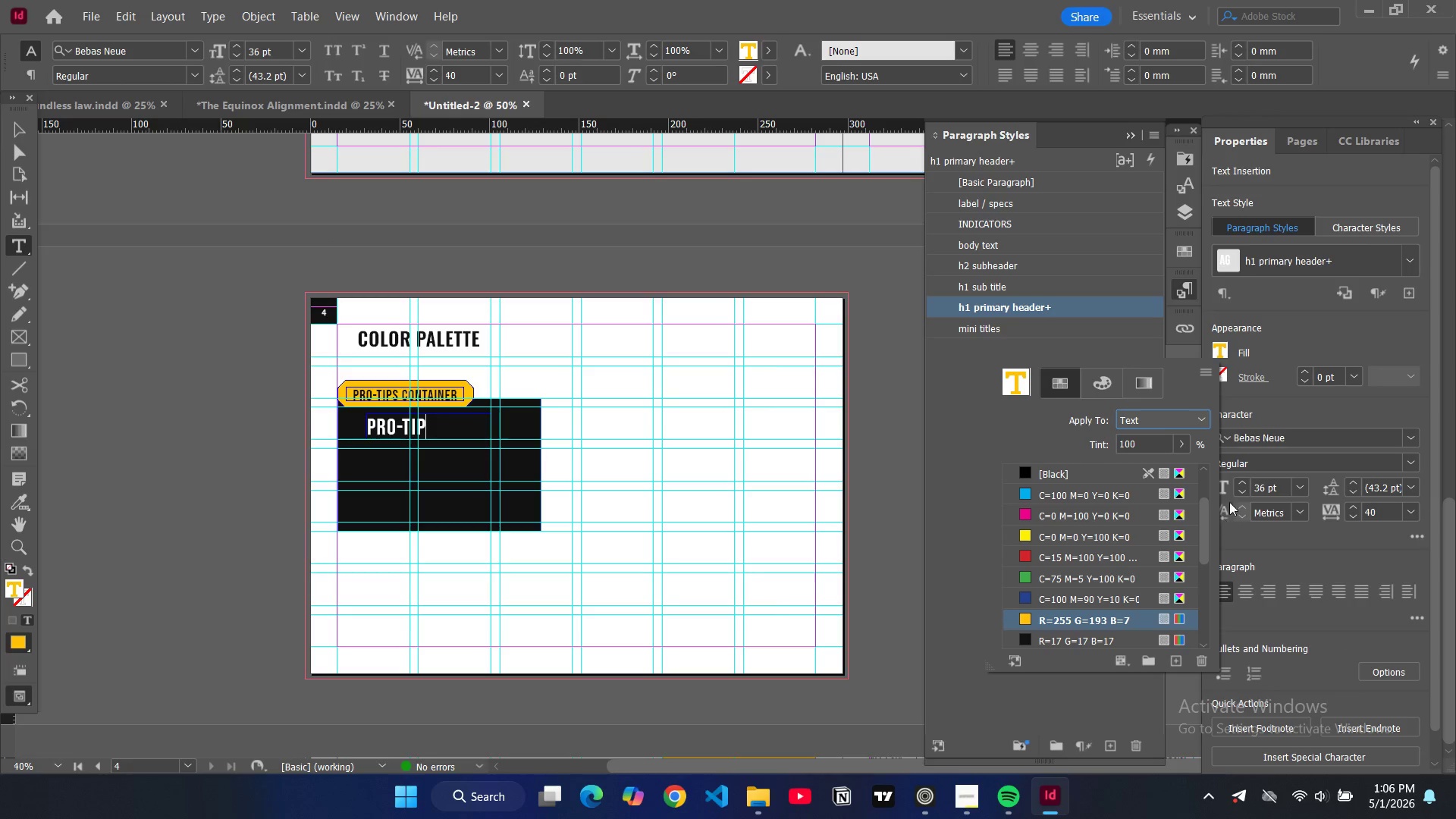 
double_click([434, 424])
 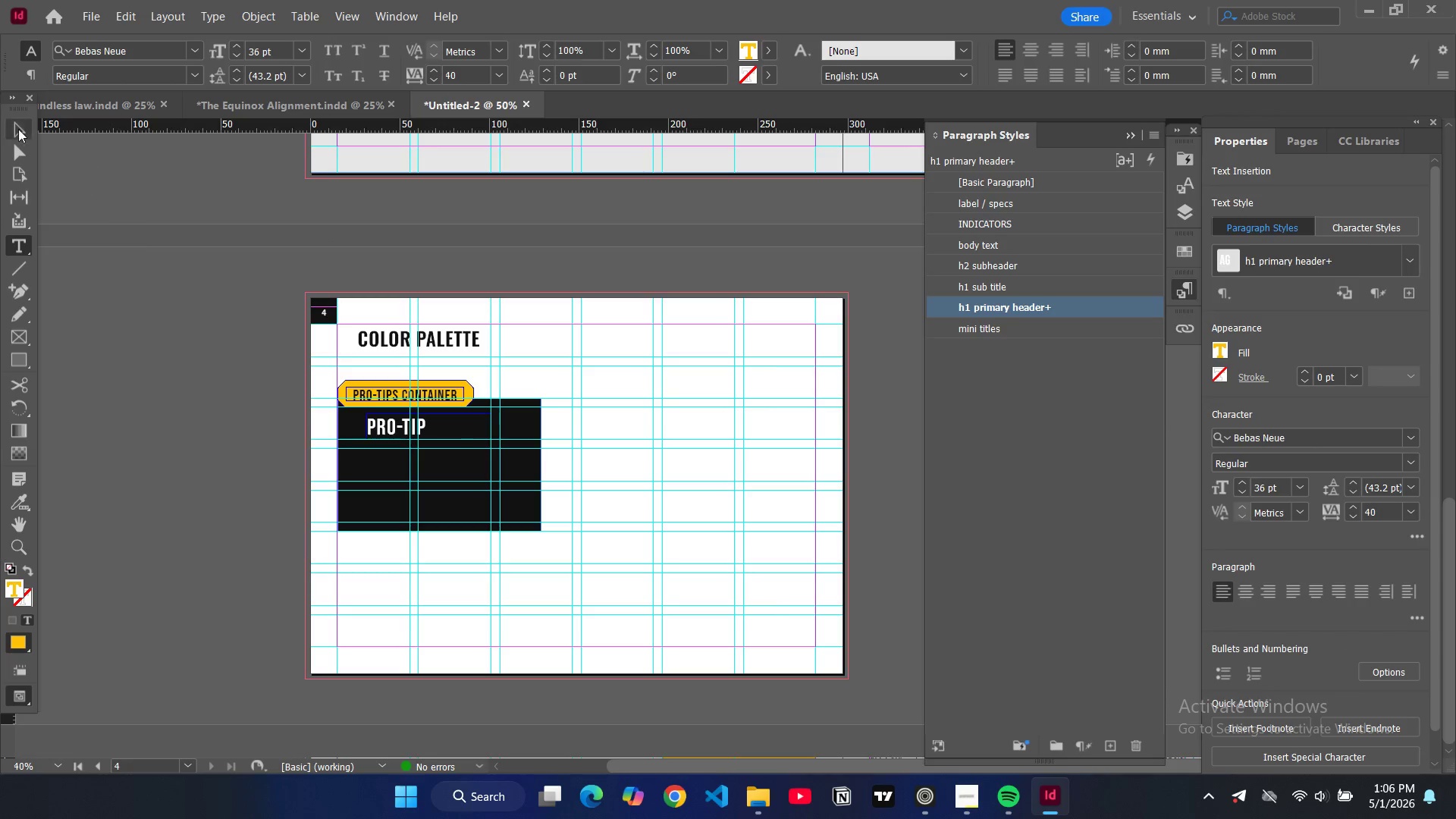 
left_click([18, 129])
 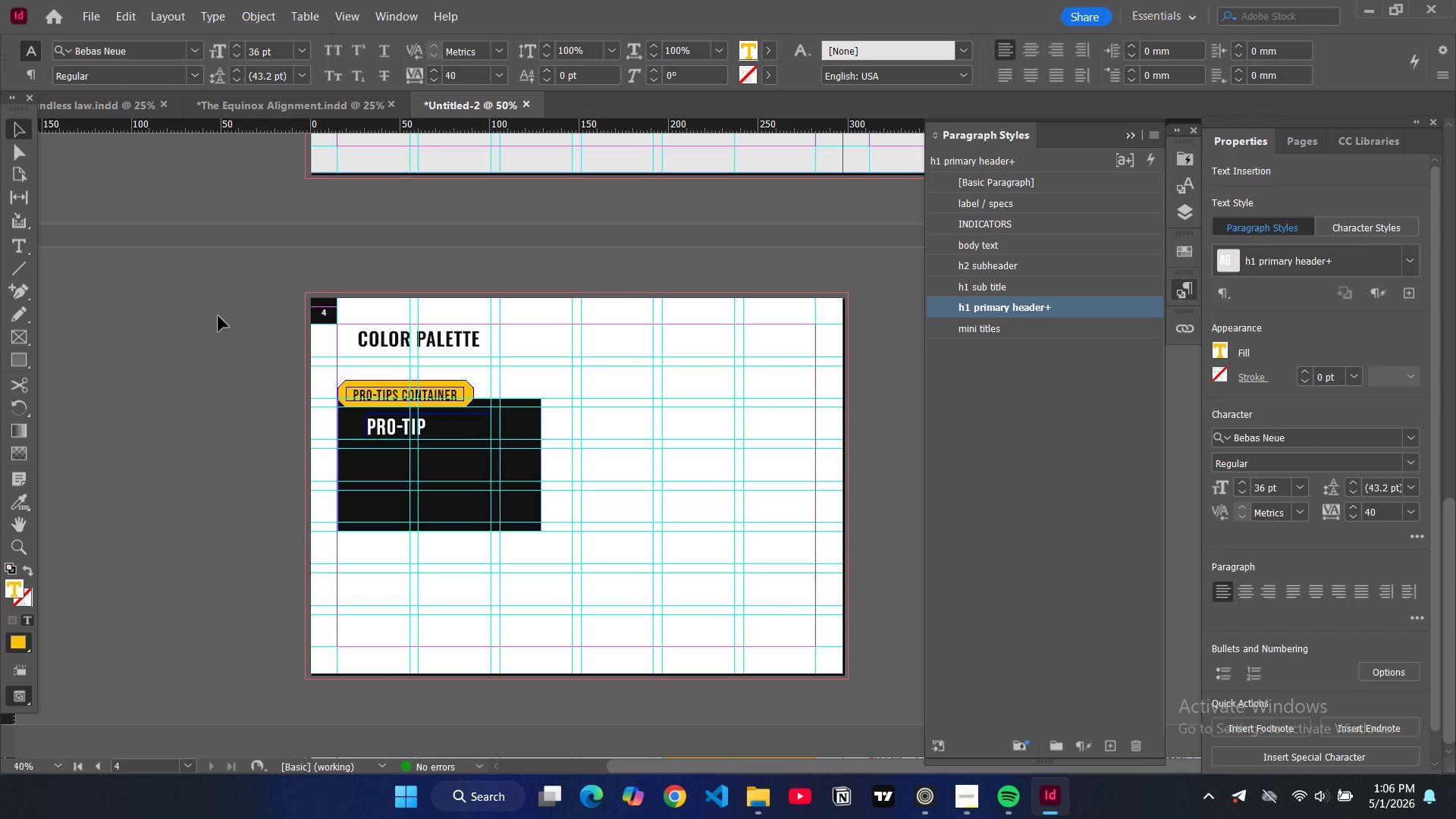 
double_click([218, 316])
 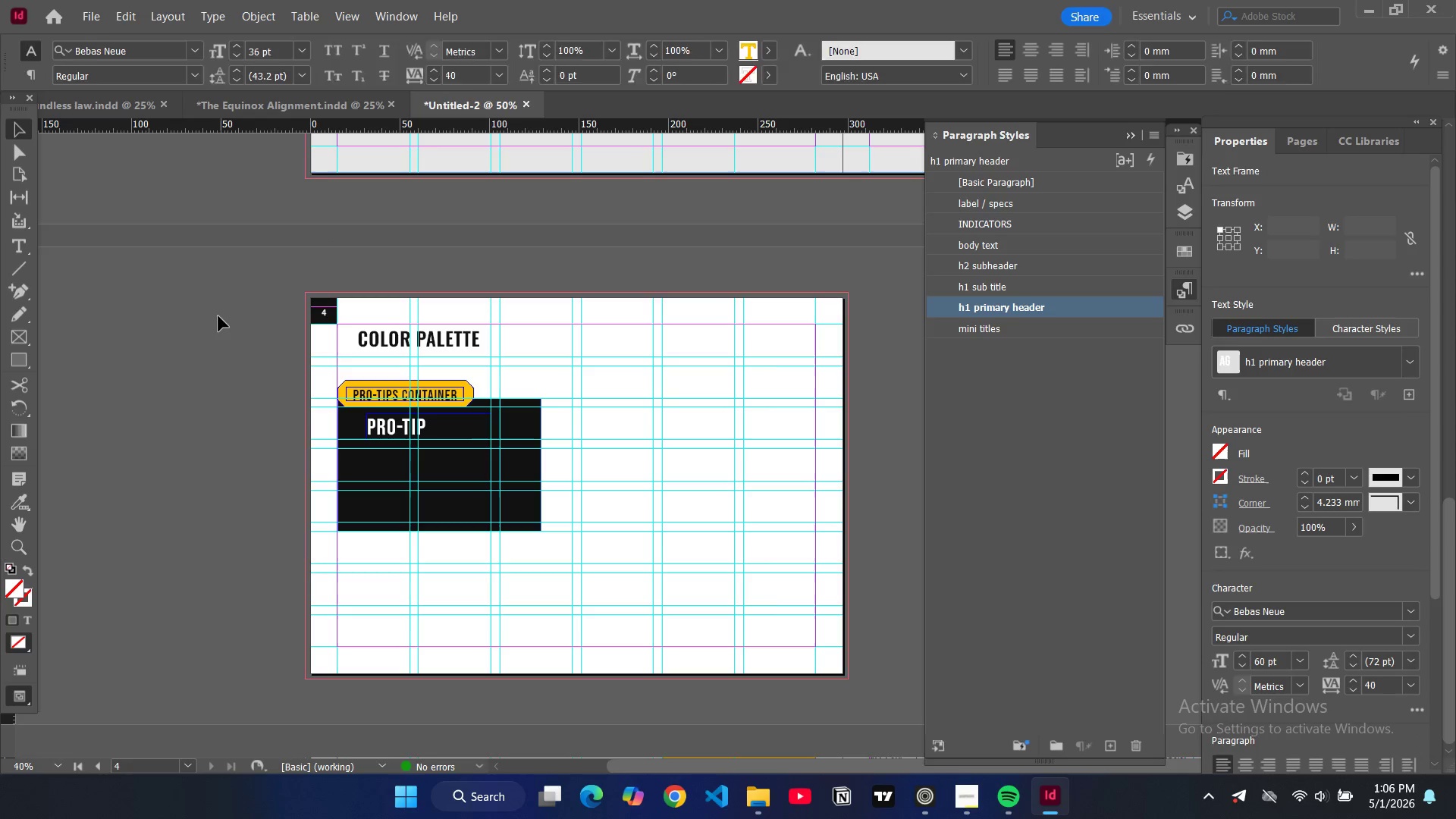 
type(ww)
 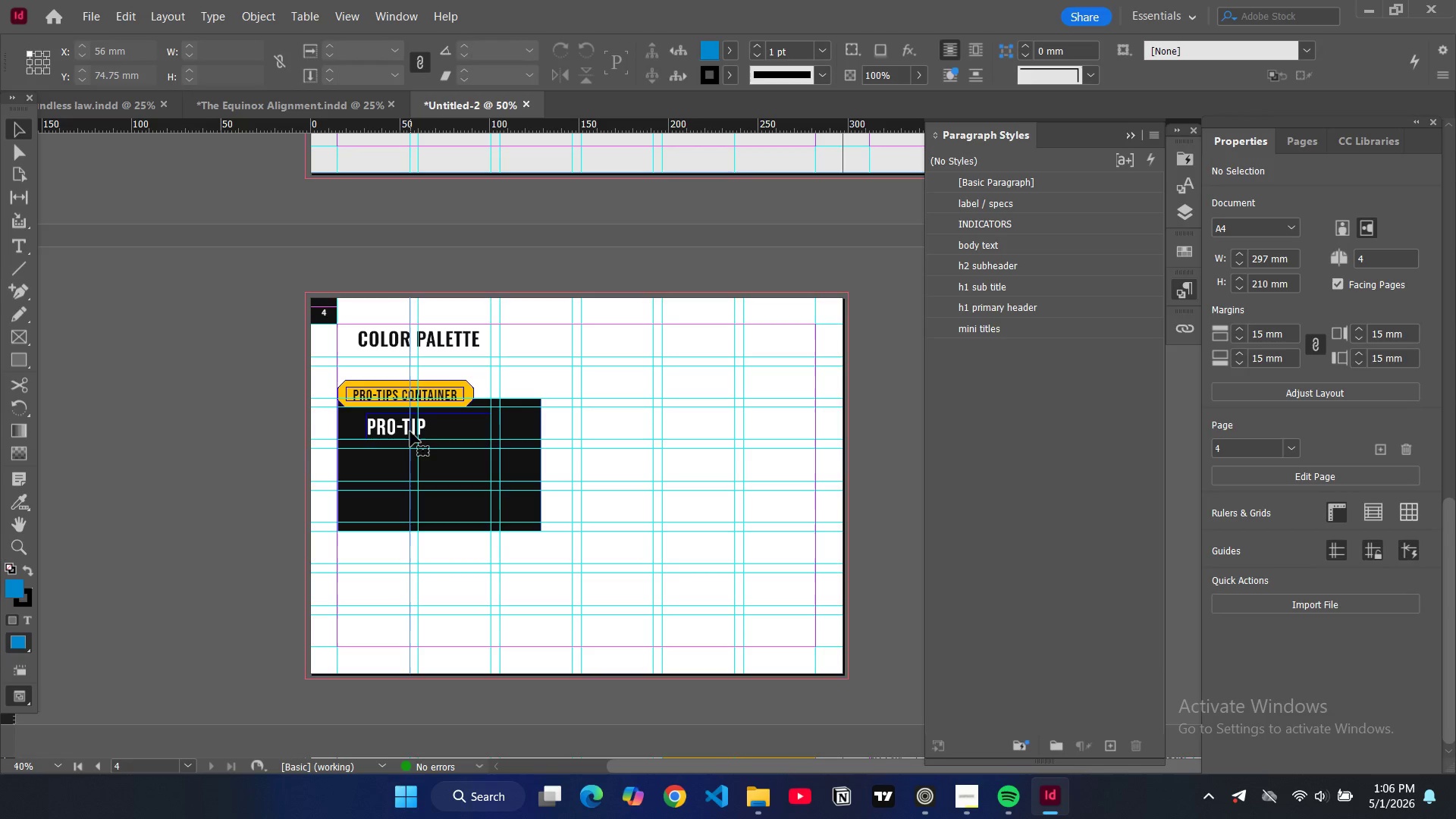 
double_click([410, 431])
 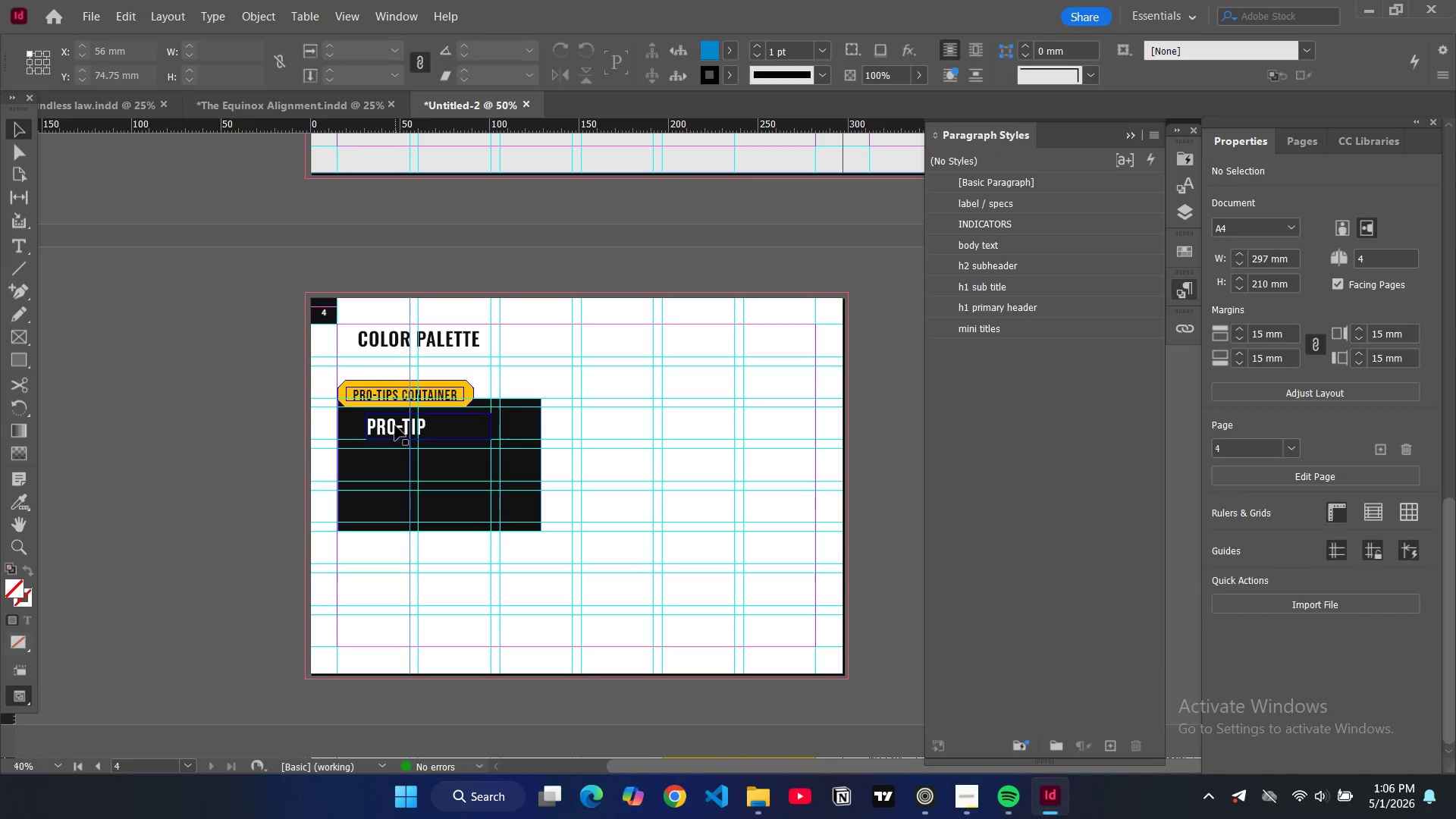 
triple_click([395, 425])
 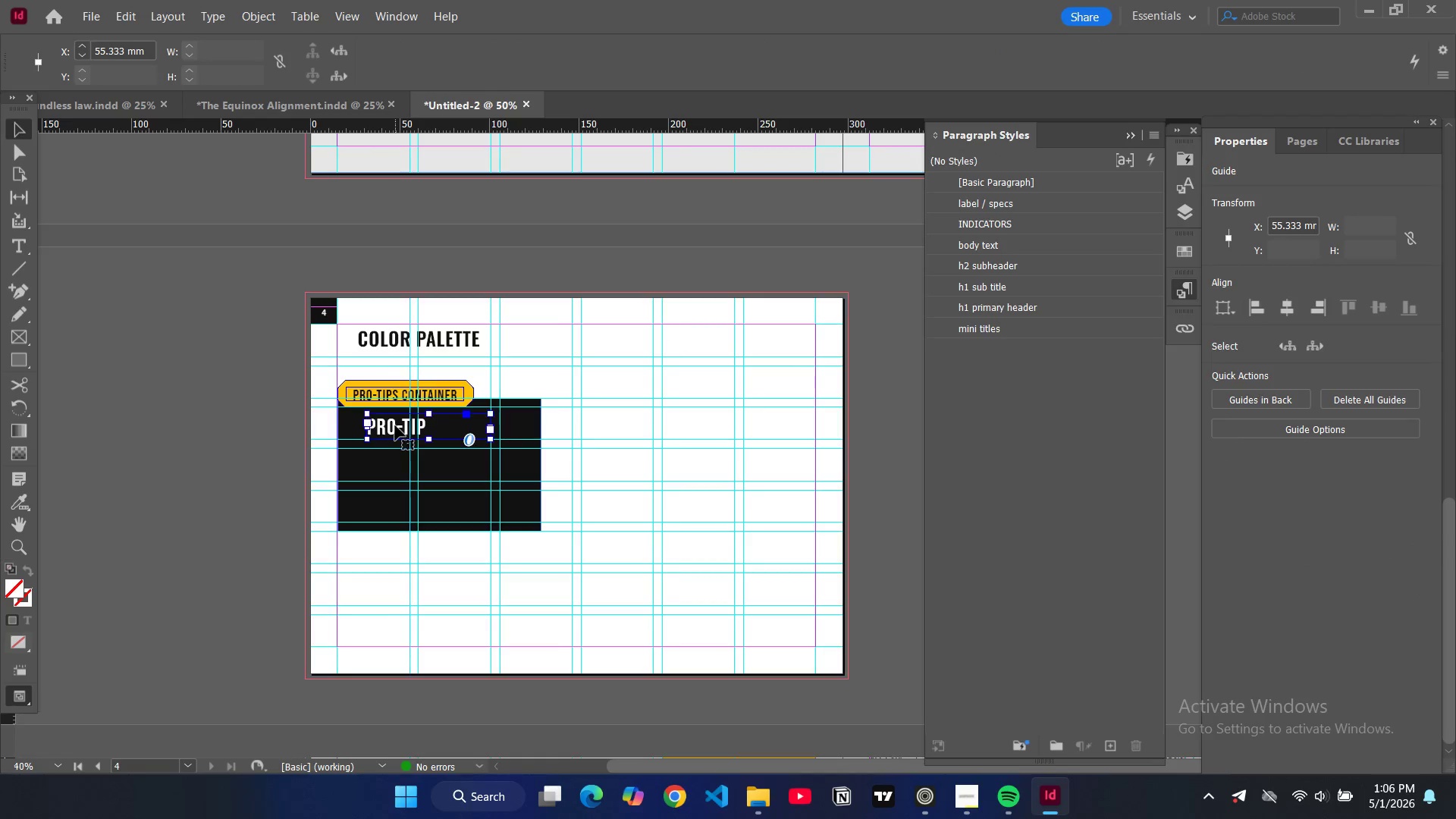 
triple_click([395, 425])
 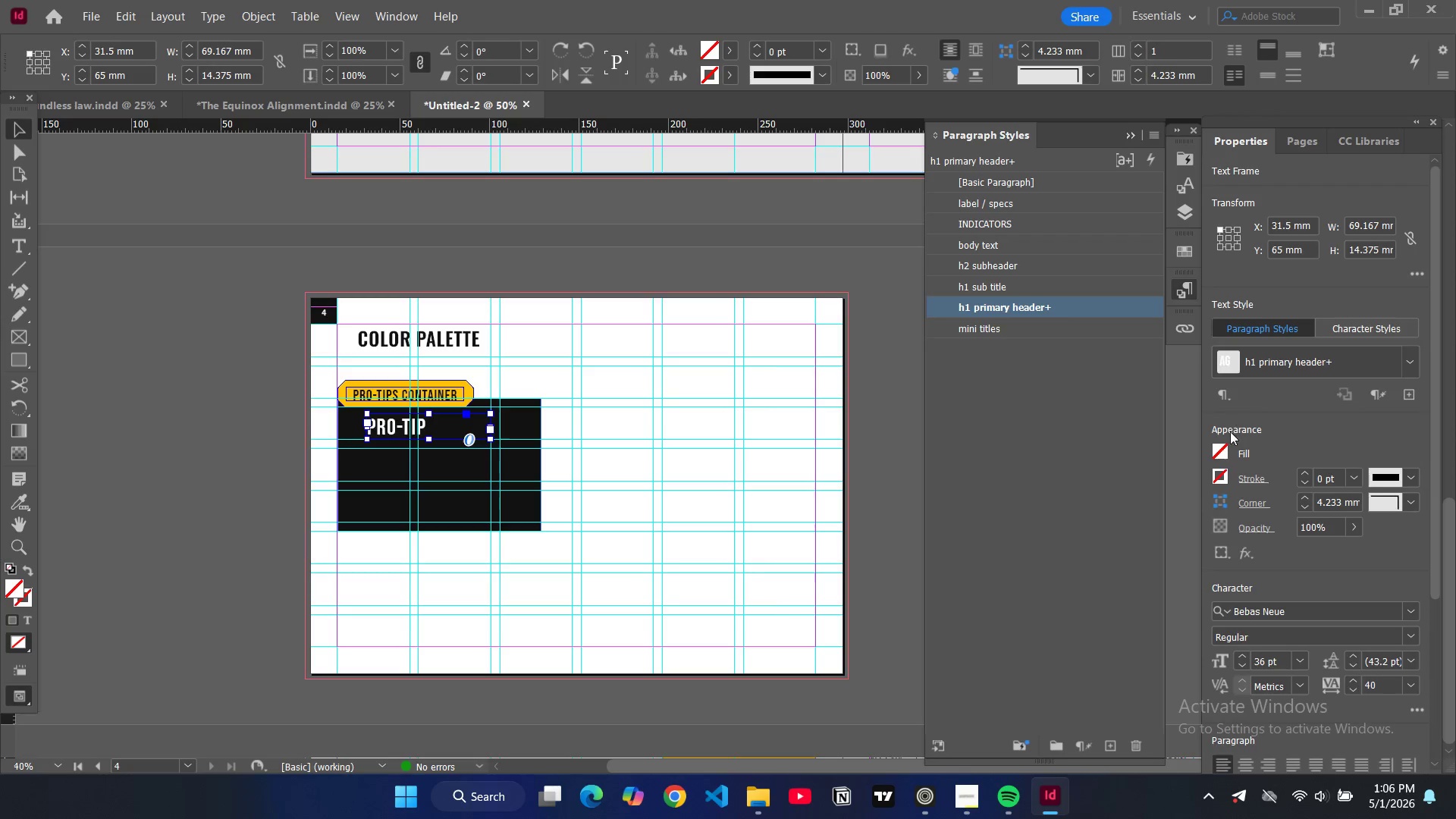 
left_click([1218, 452])
 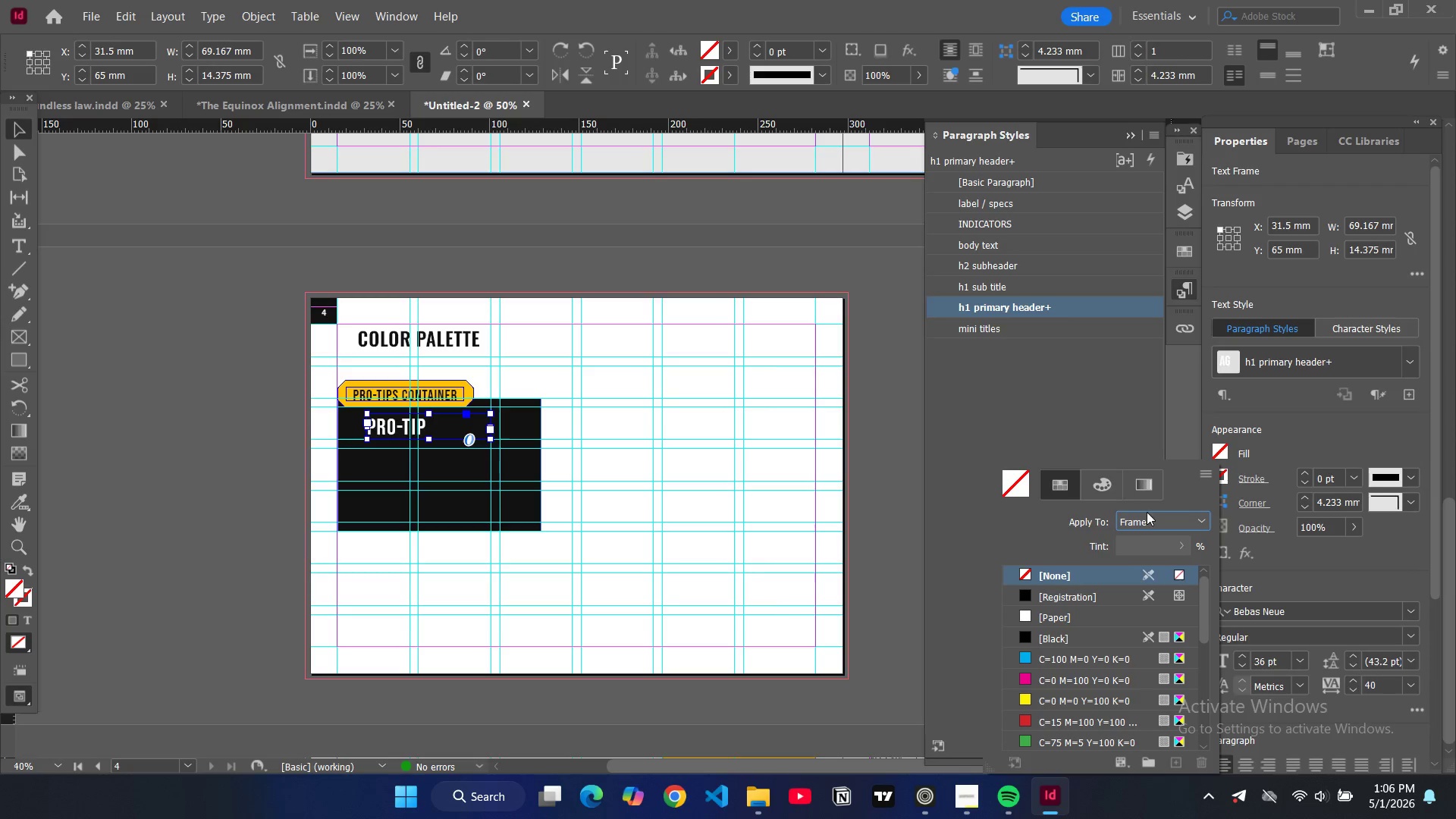 
scroll: coordinate [1096, 621], scroll_direction: down, amount: 5.0
 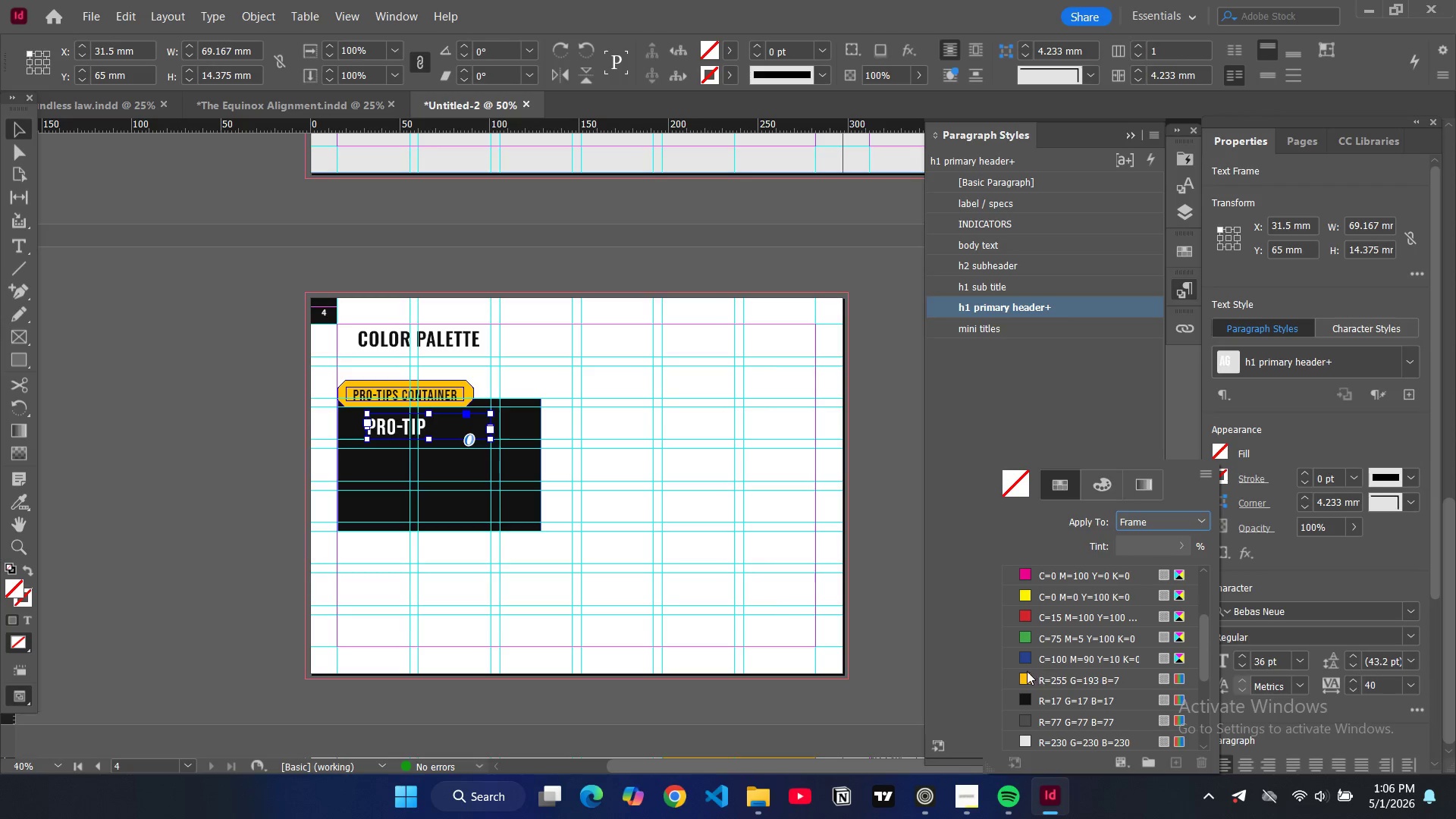 
left_click([1023, 676])
 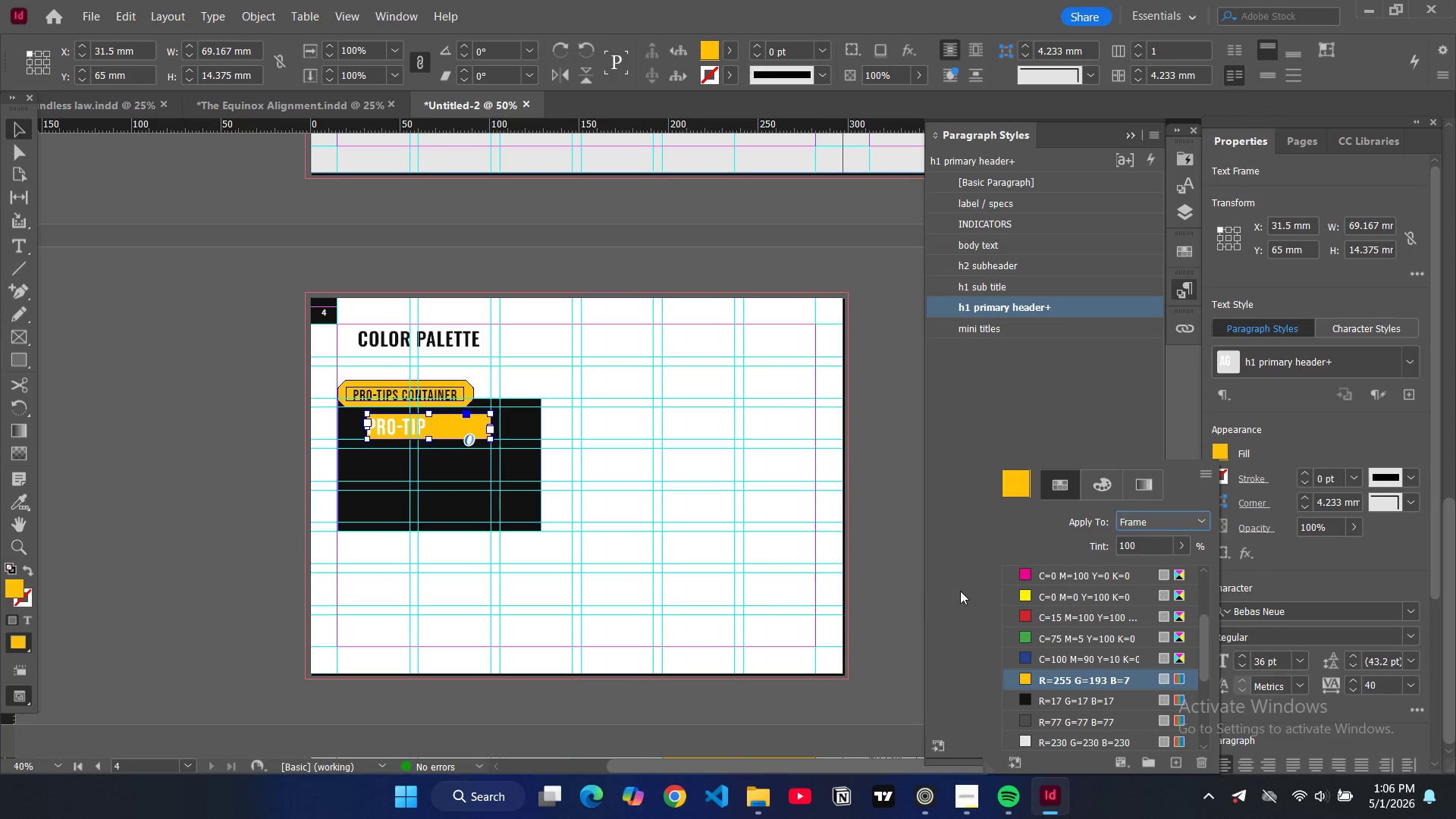 
key(Control+Z)
 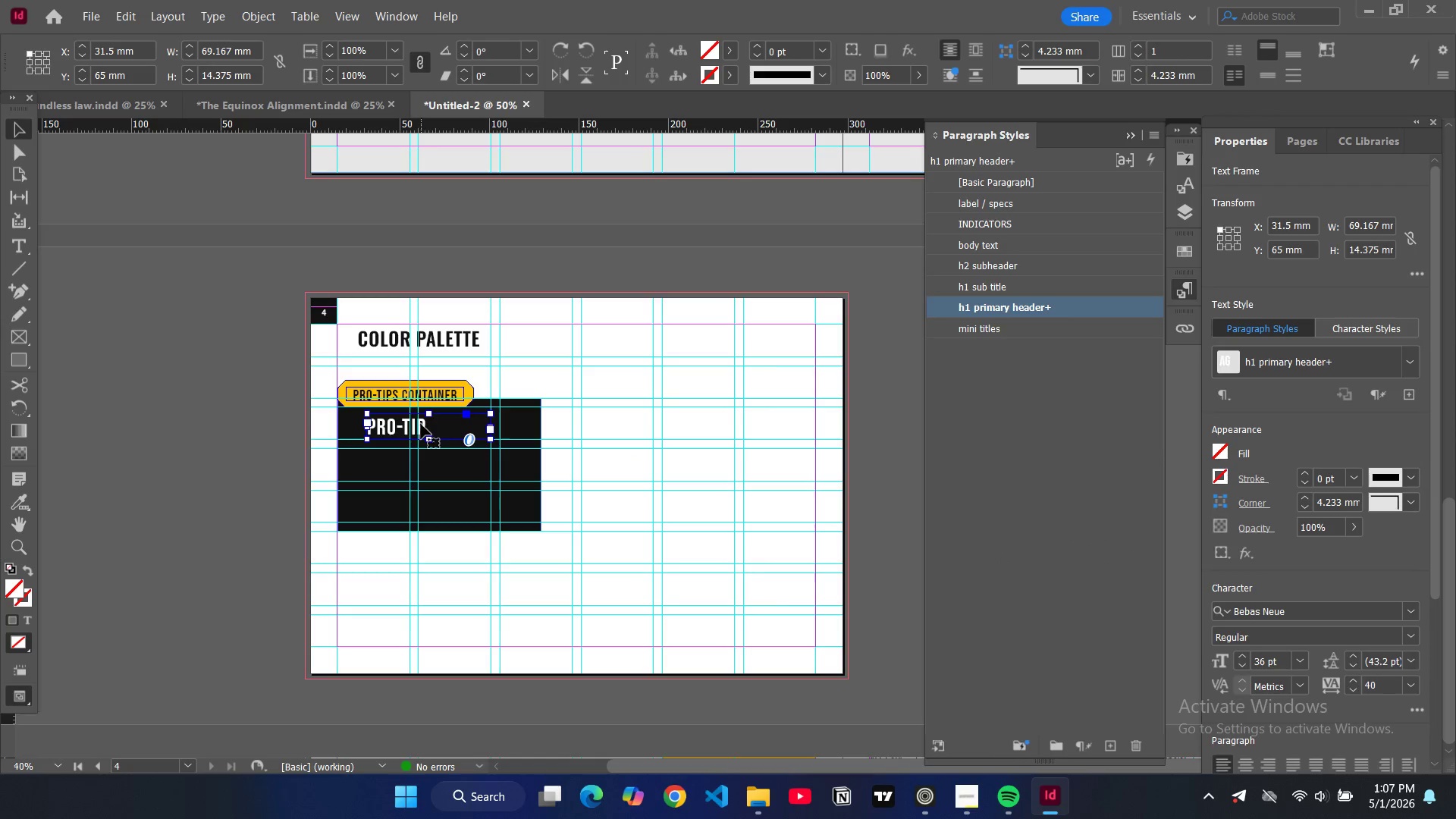 
double_click([424, 425])
 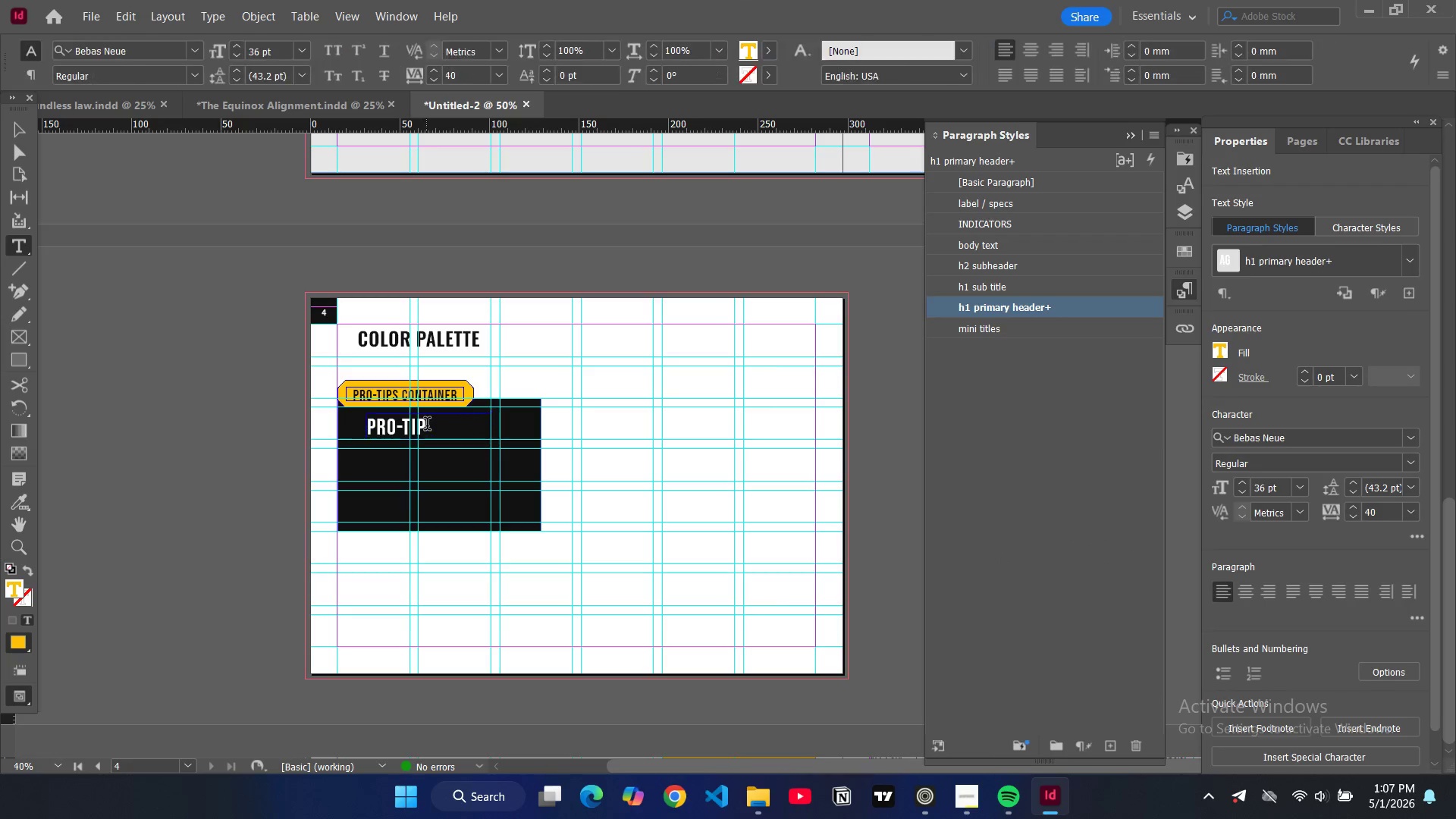 
key(Control+A)
 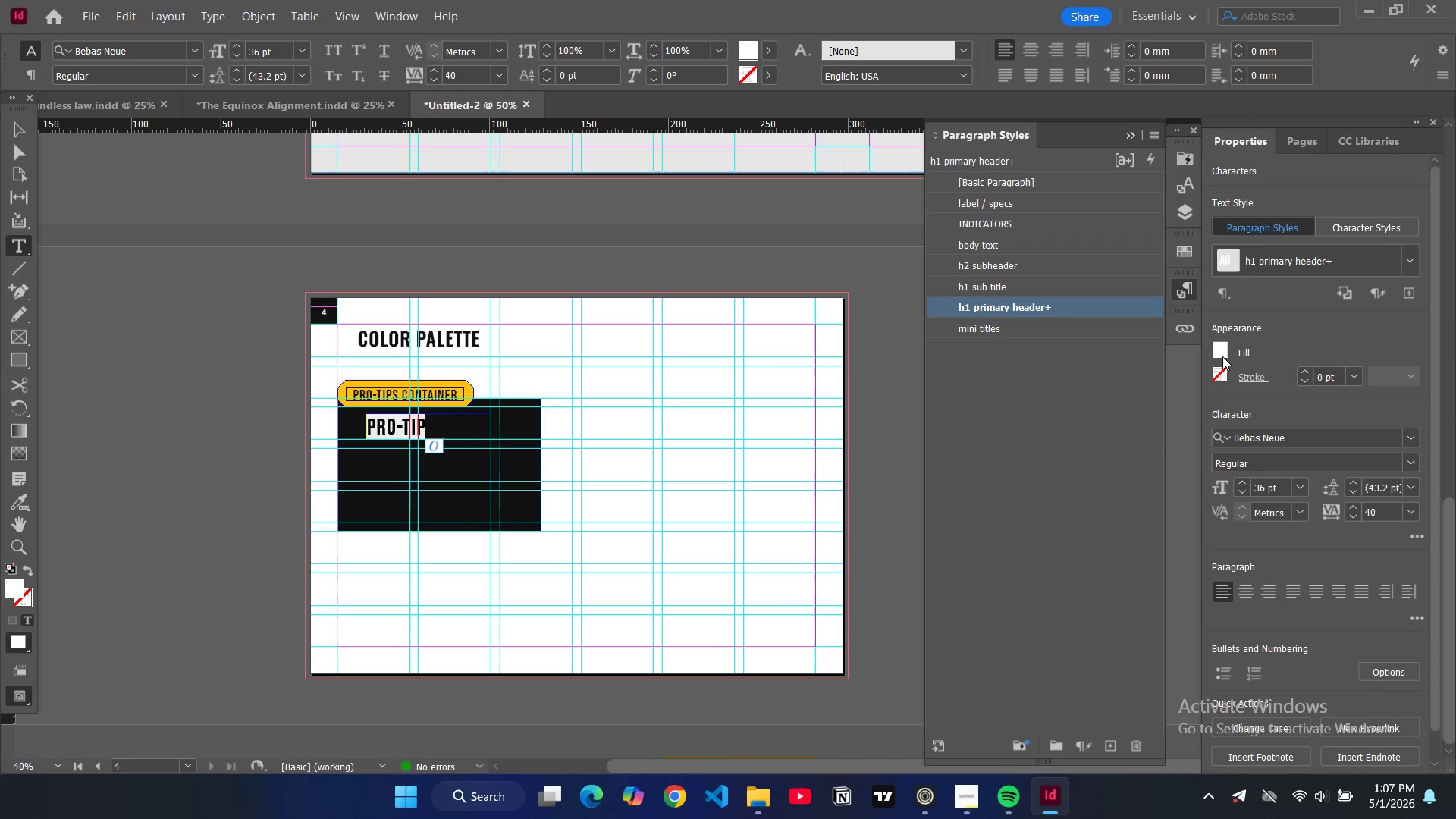 
left_click([1222, 353])
 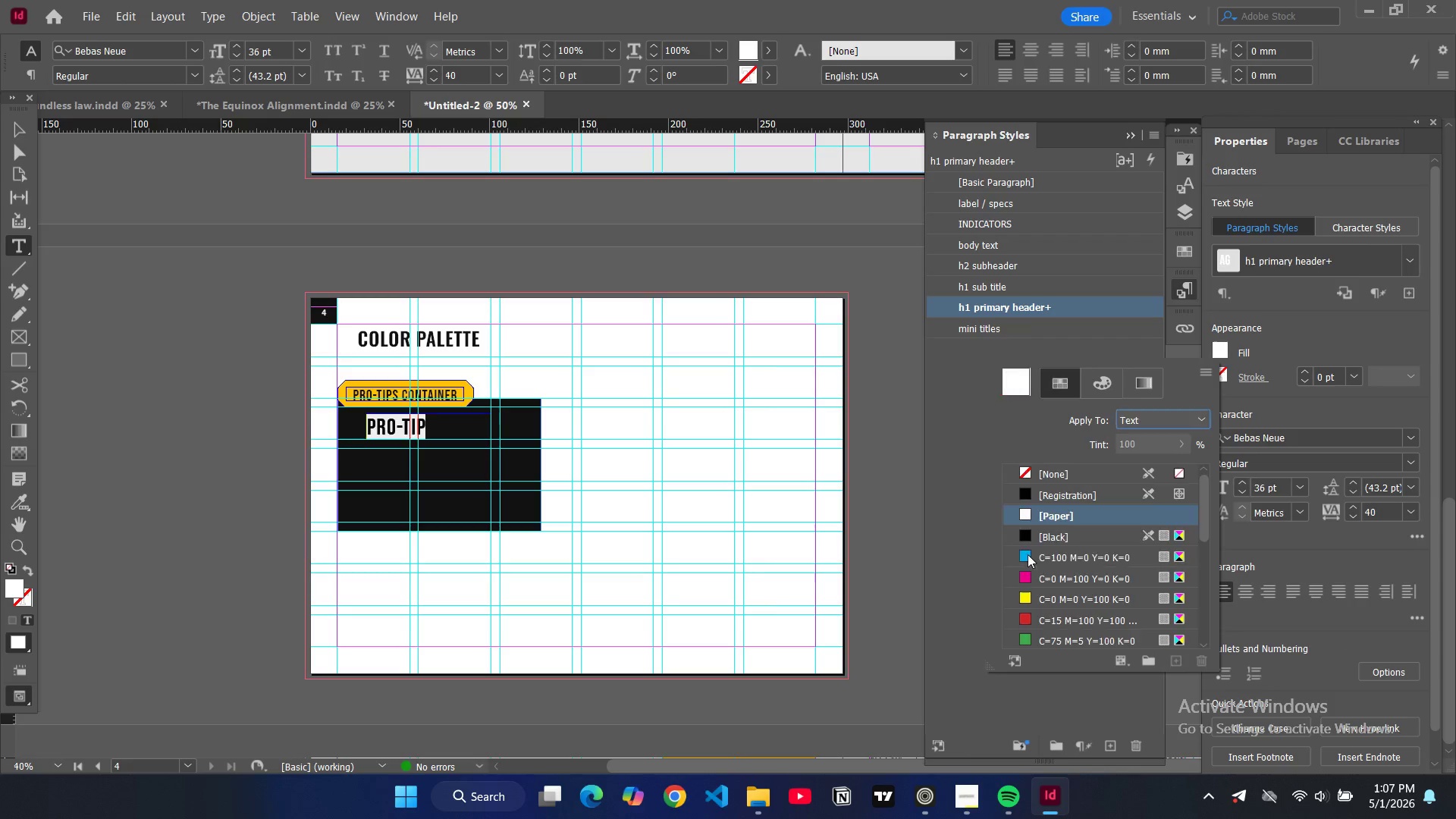 
scroll: coordinate [1065, 560], scroll_direction: down, amount: 5.0
 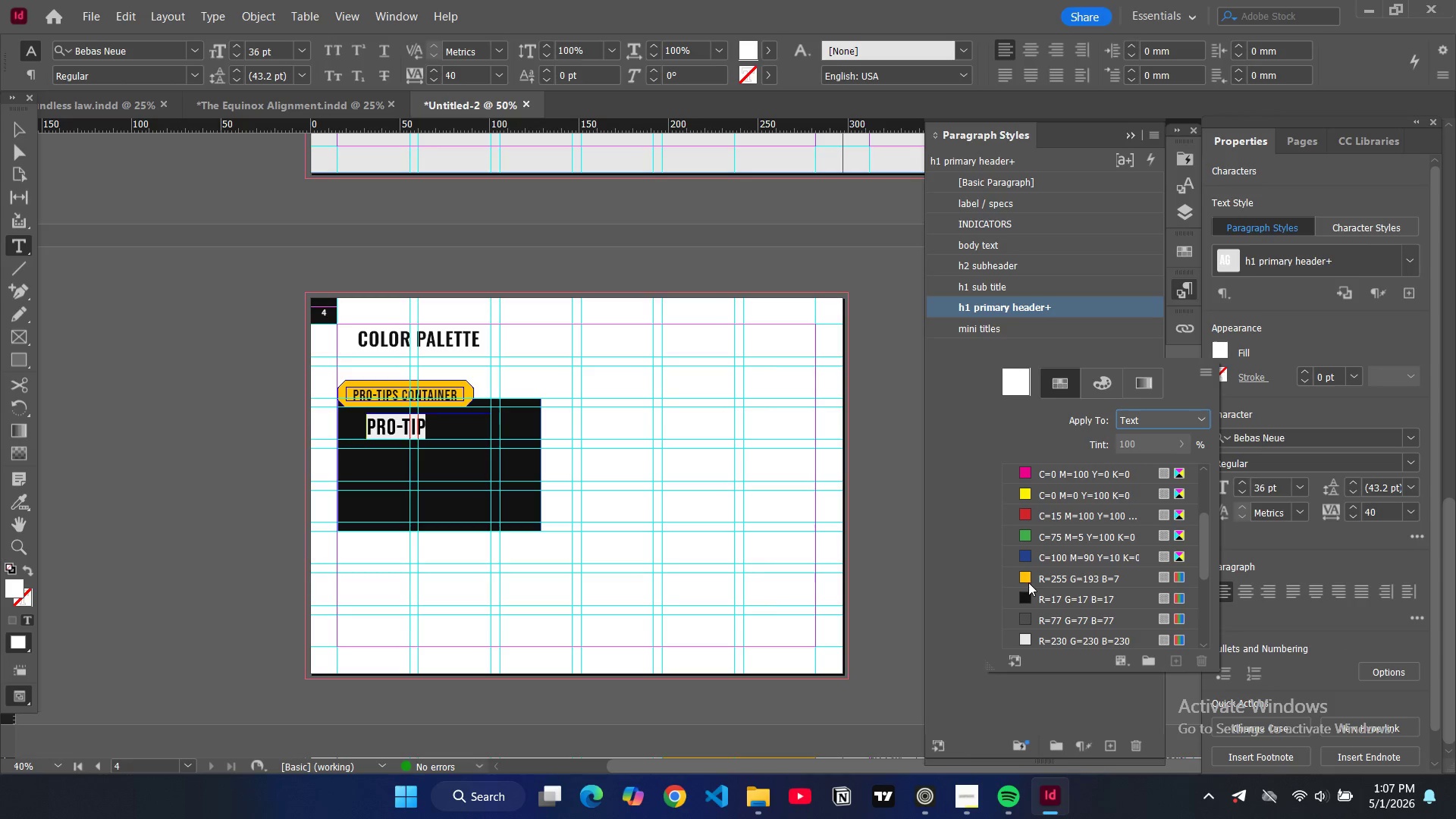 
left_click([1028, 576])
 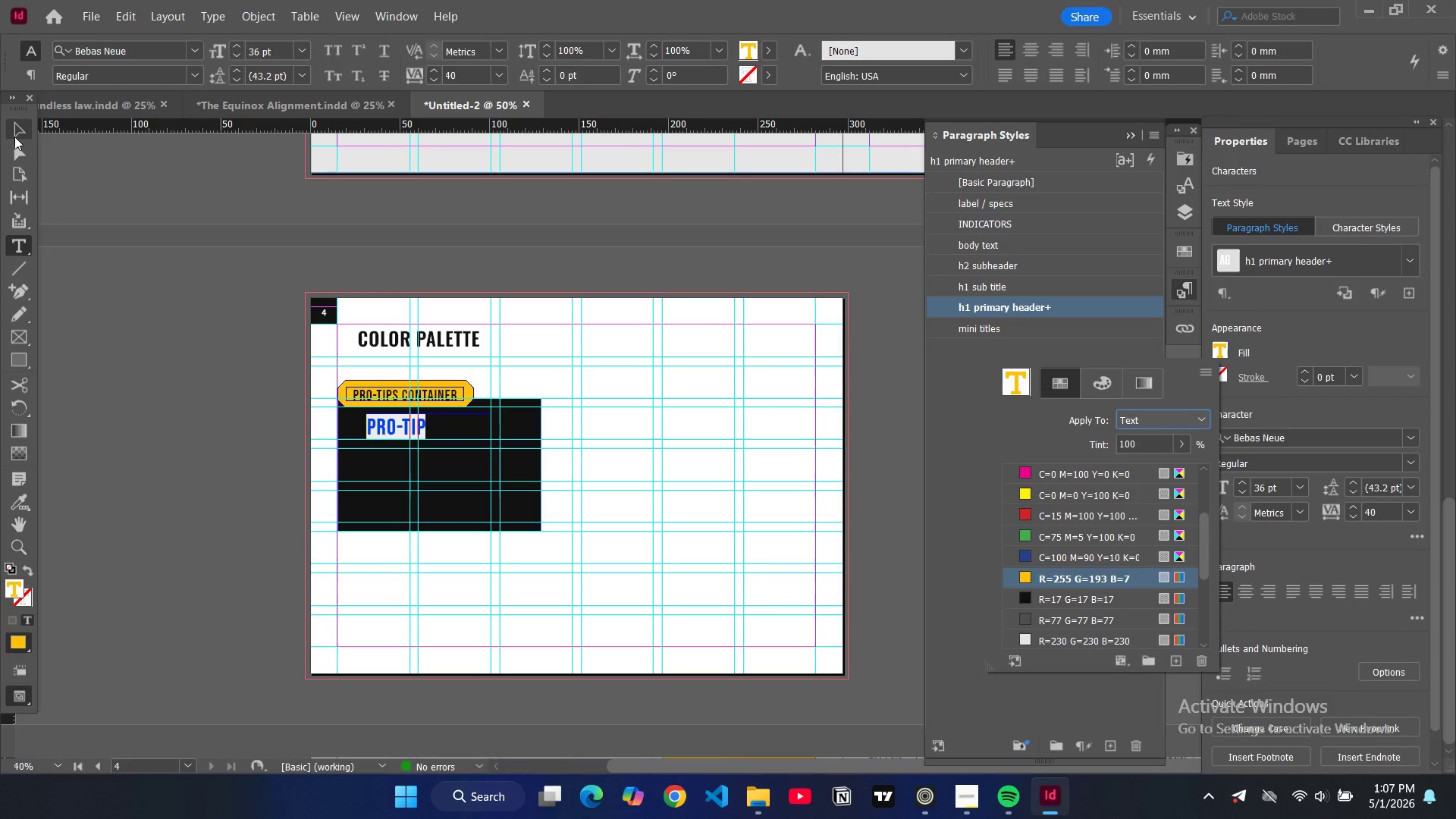 
double_click([190, 281])
 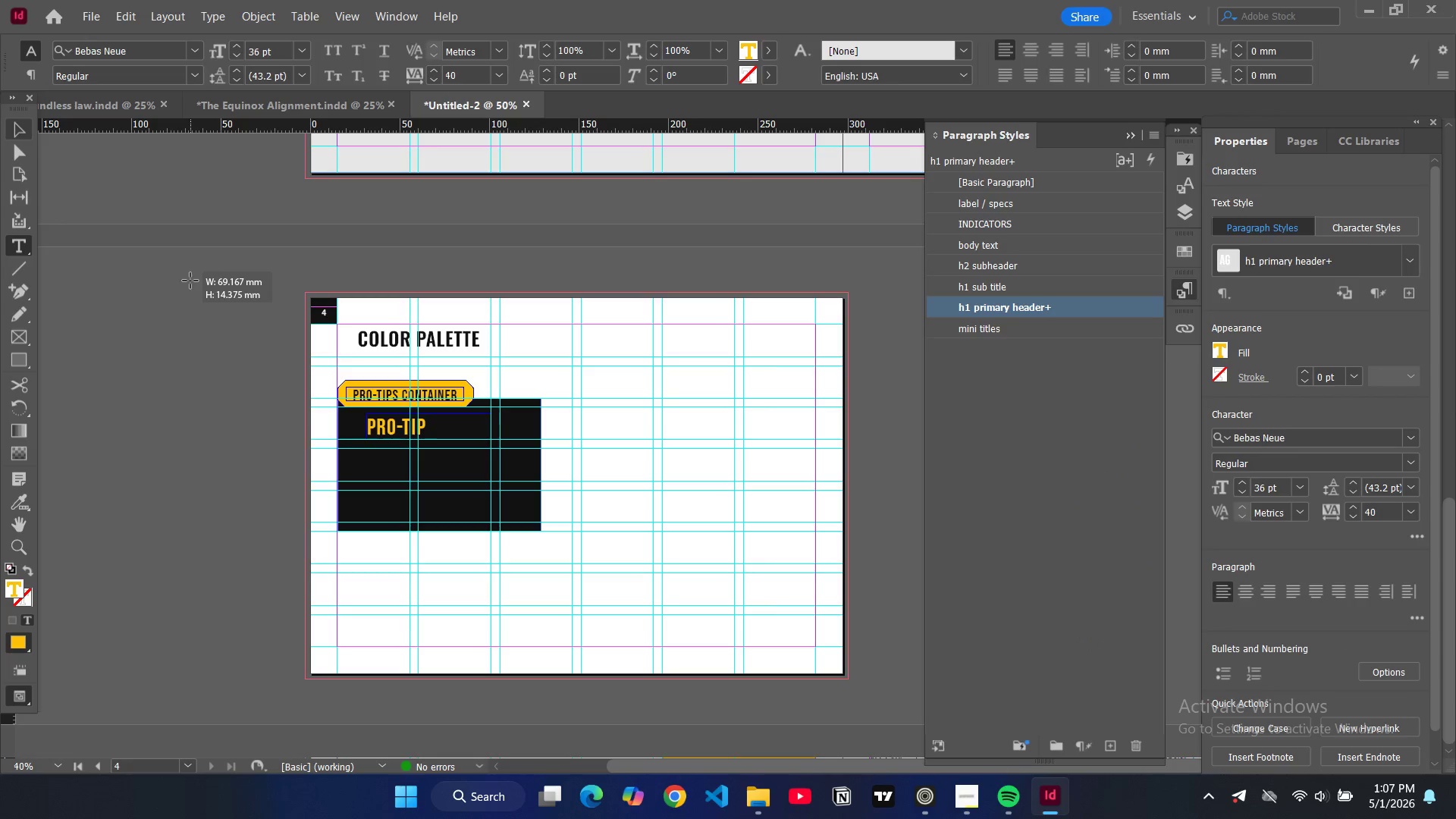 
type(ww)
 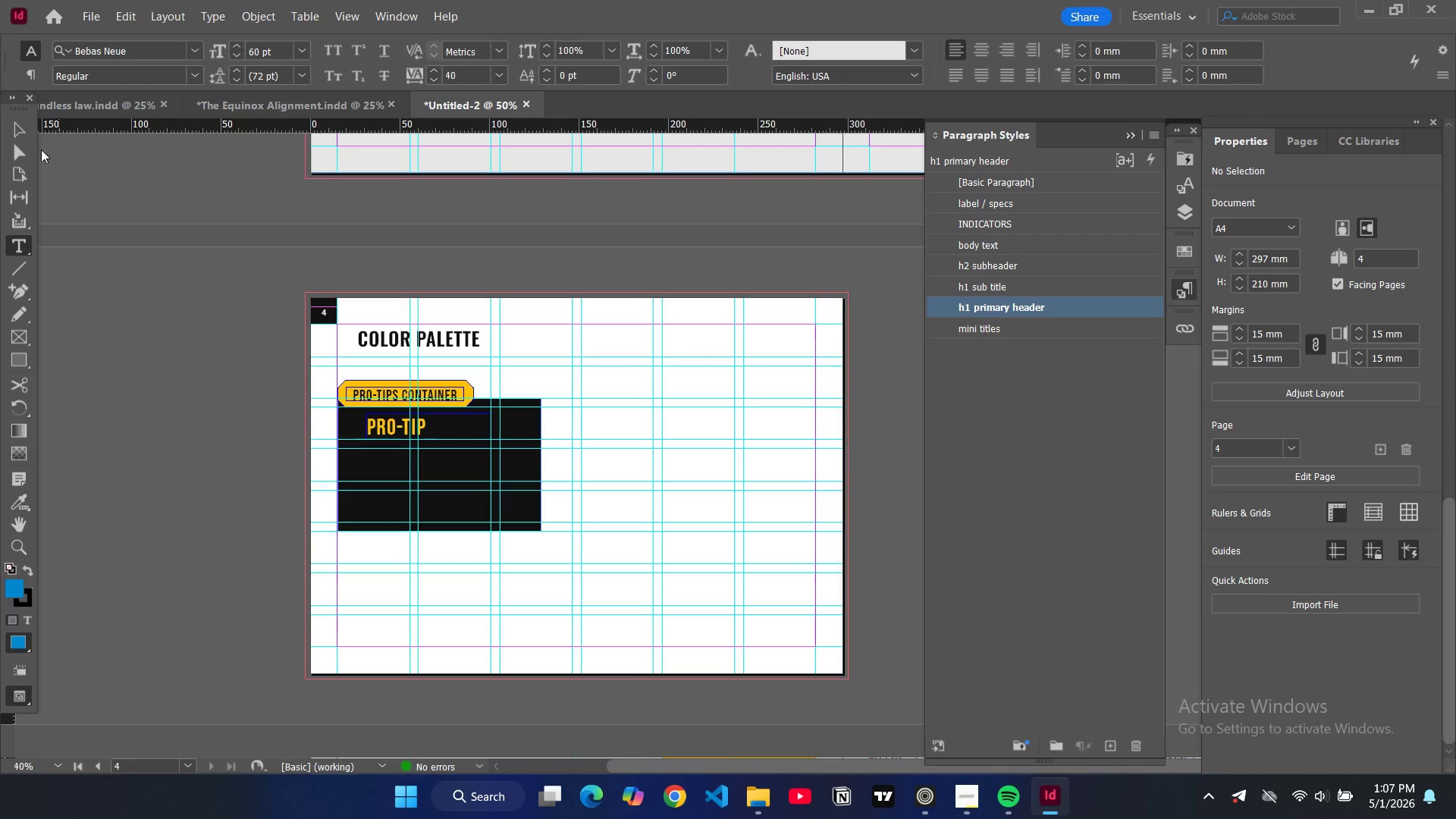 
left_click([17, 133])
 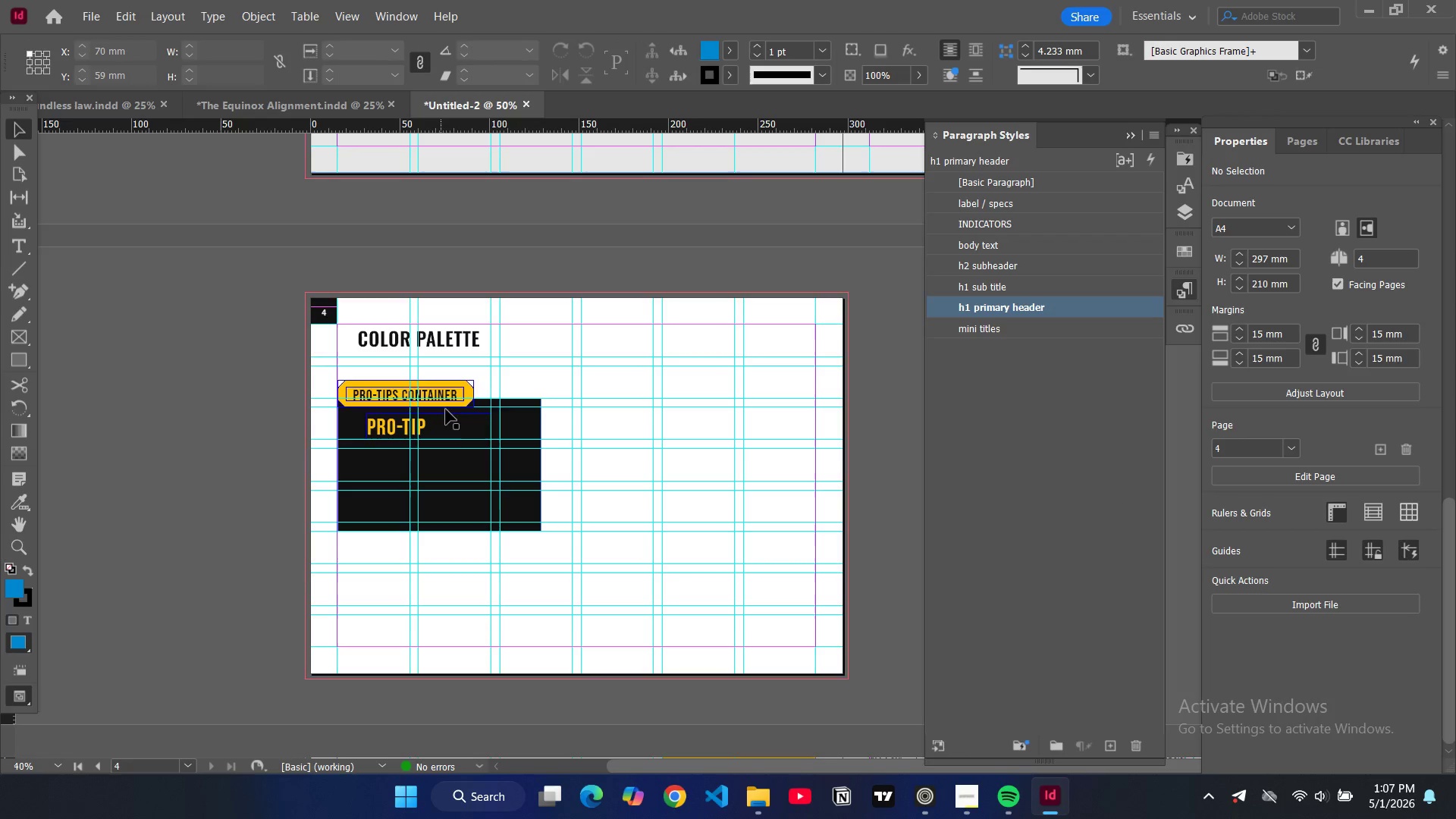 
left_click([454, 420])
 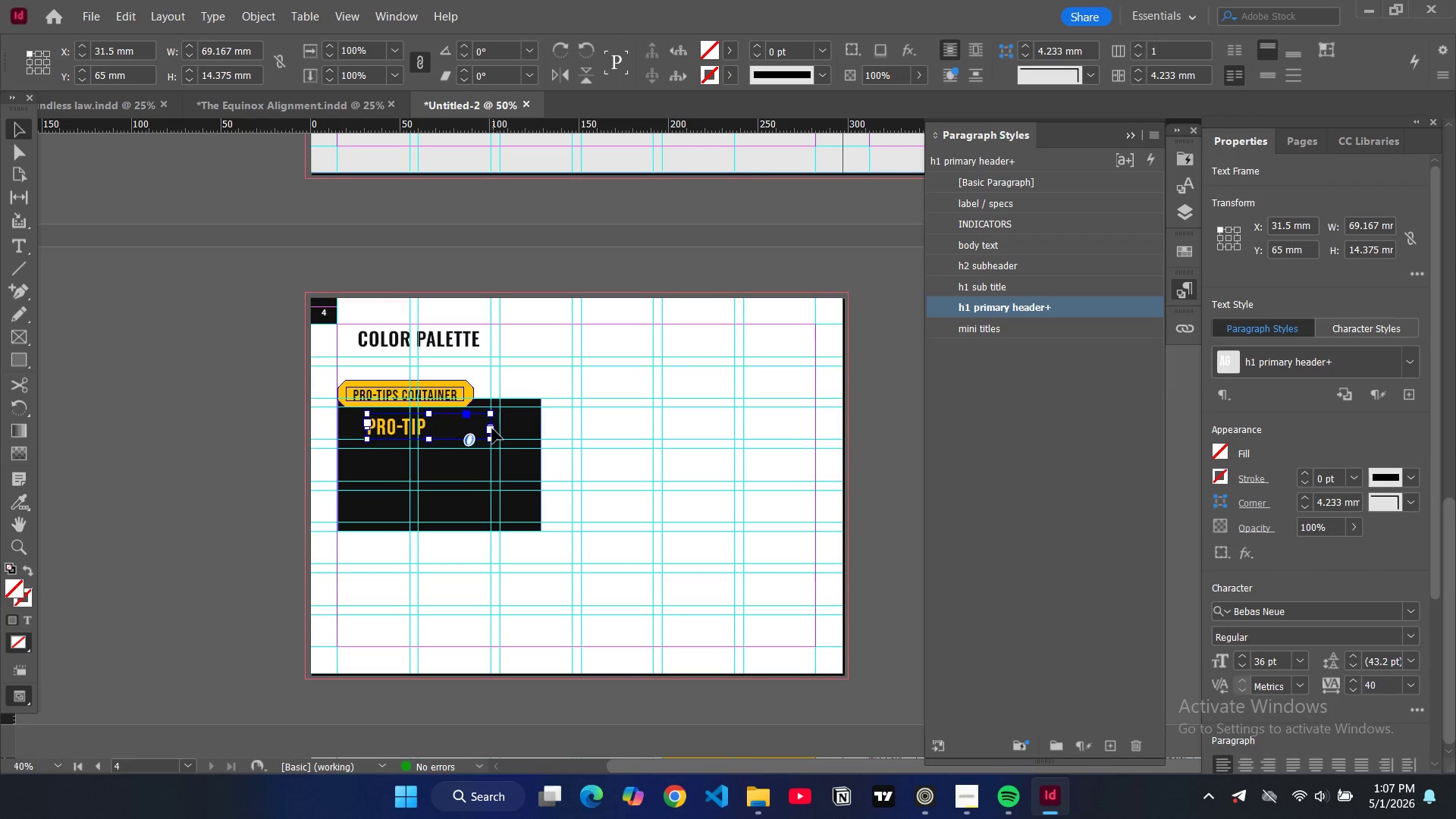 
left_click_drag(start_coordinate=[491, 428], to_coordinate=[435, 428])
 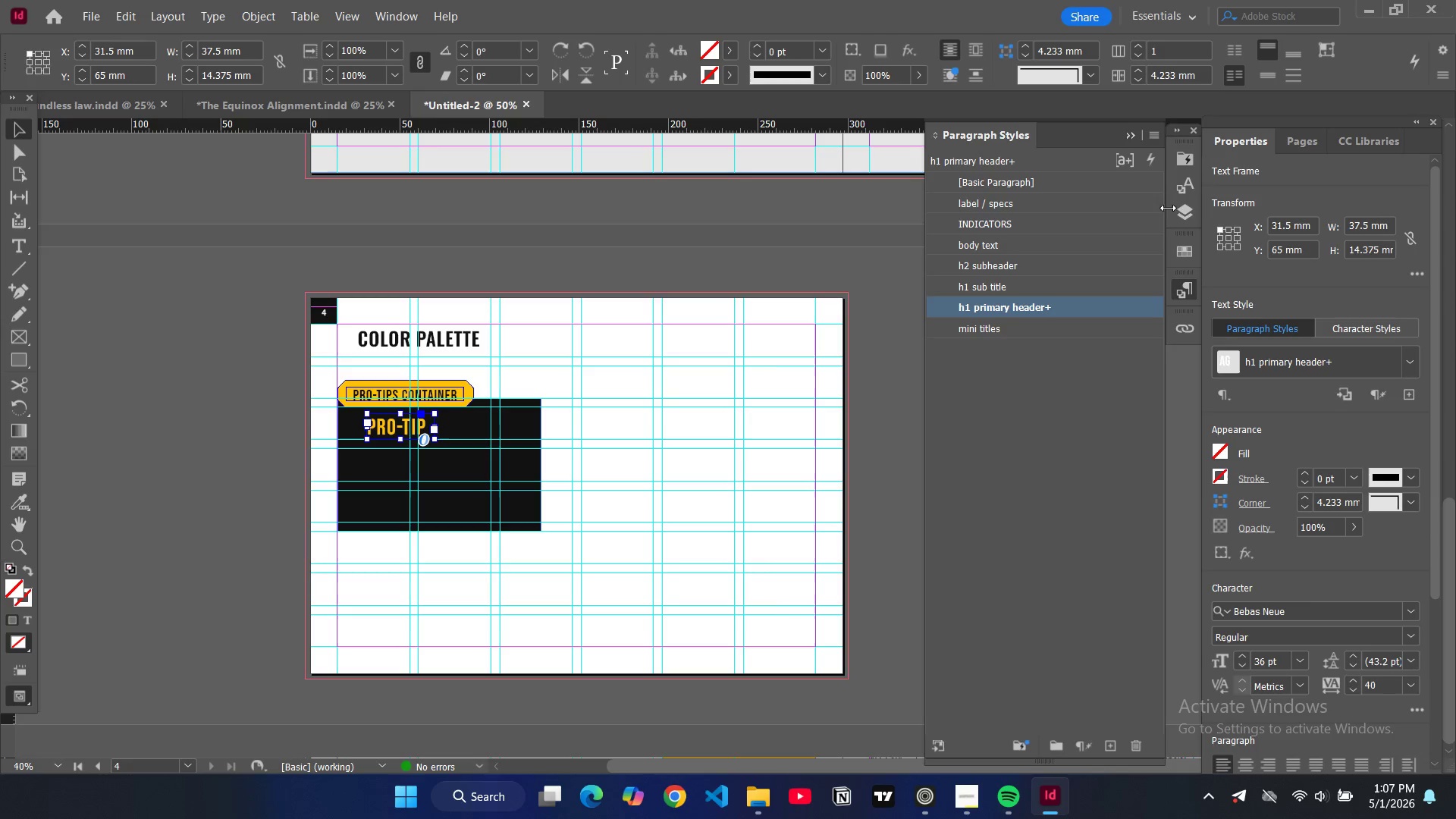 
left_click([1190, 209])
 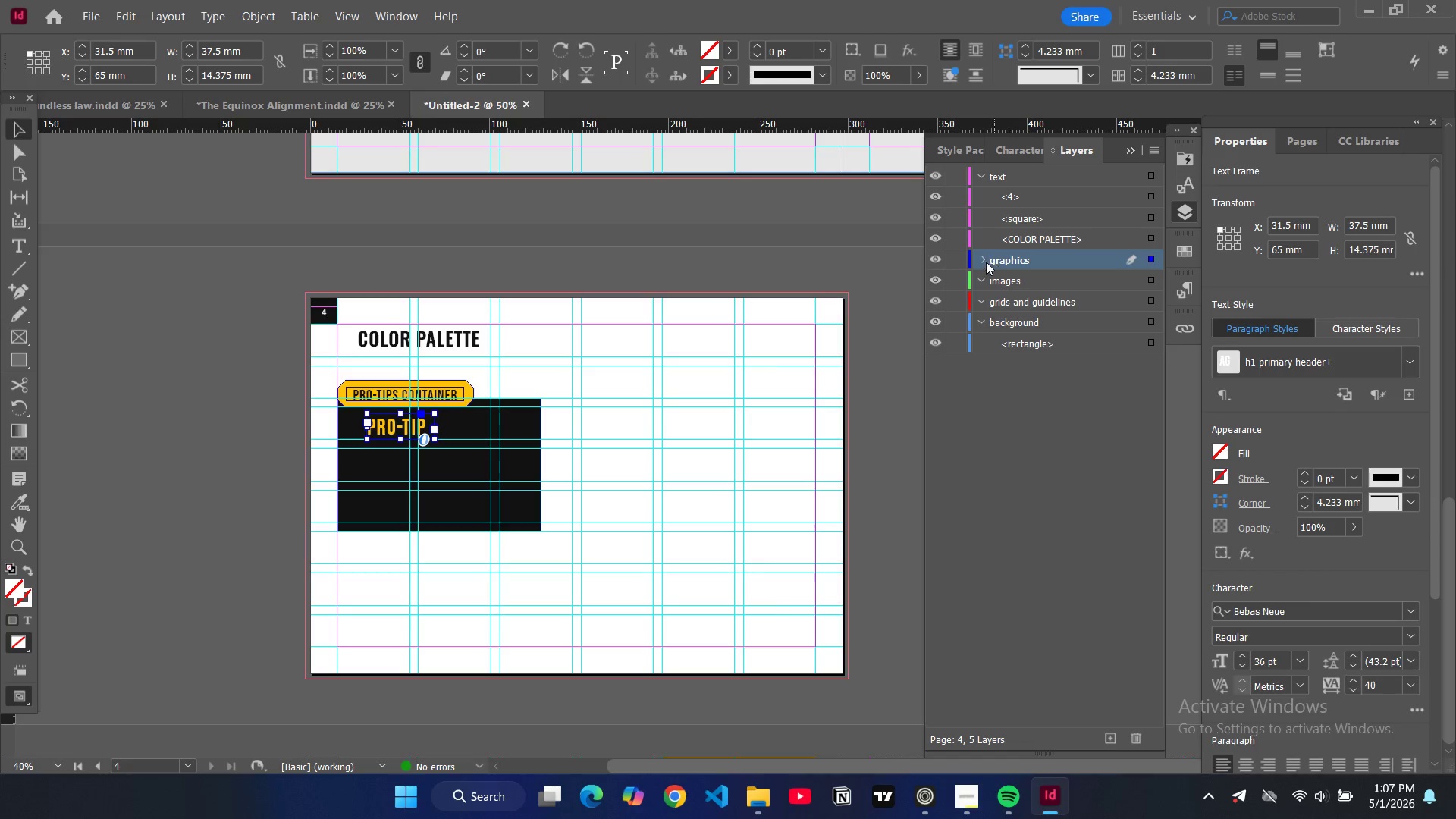 
left_click([979, 259])
 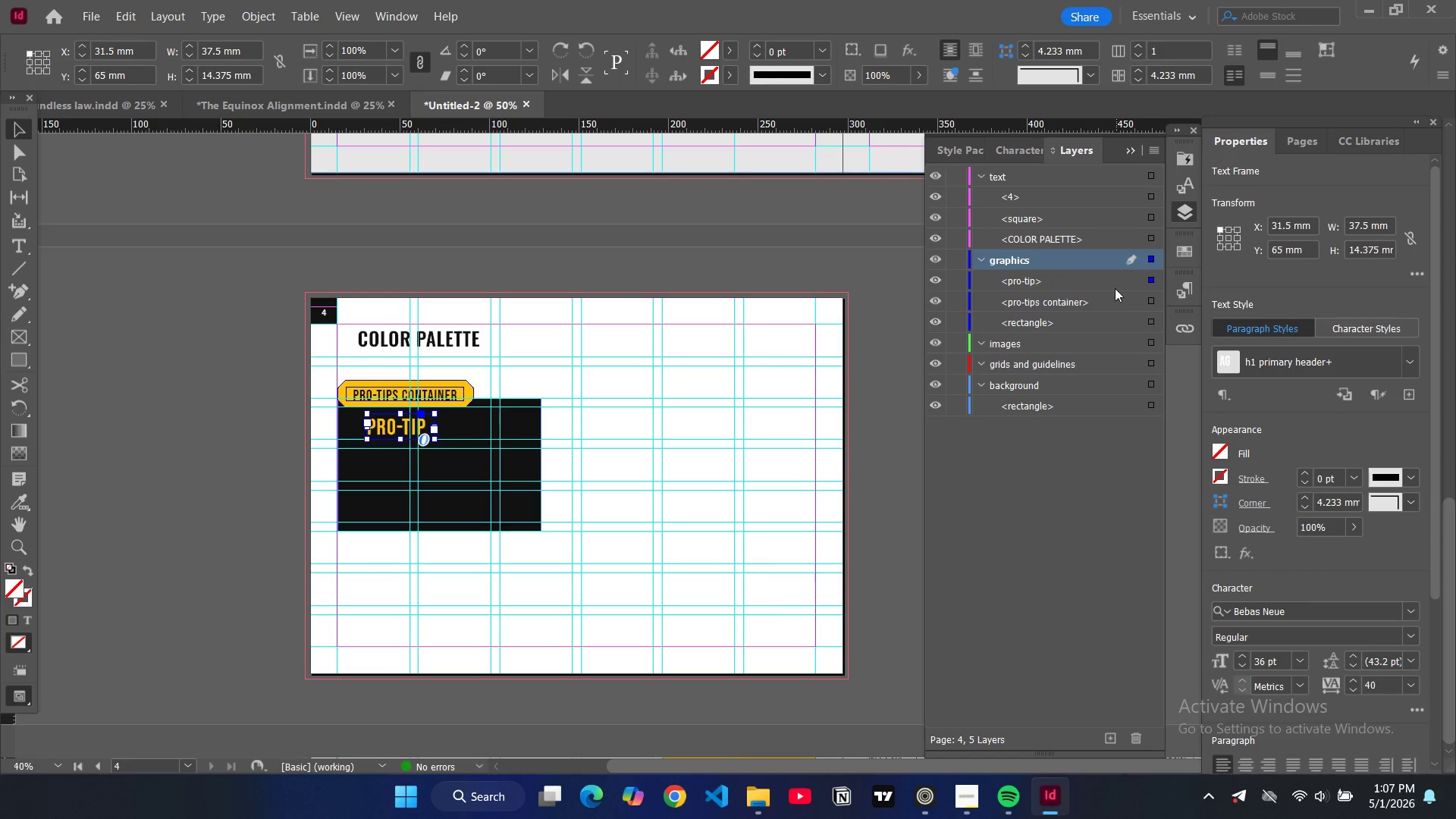 
left_click_drag(start_coordinate=[1080, 279], to_coordinate=[1065, 192])
 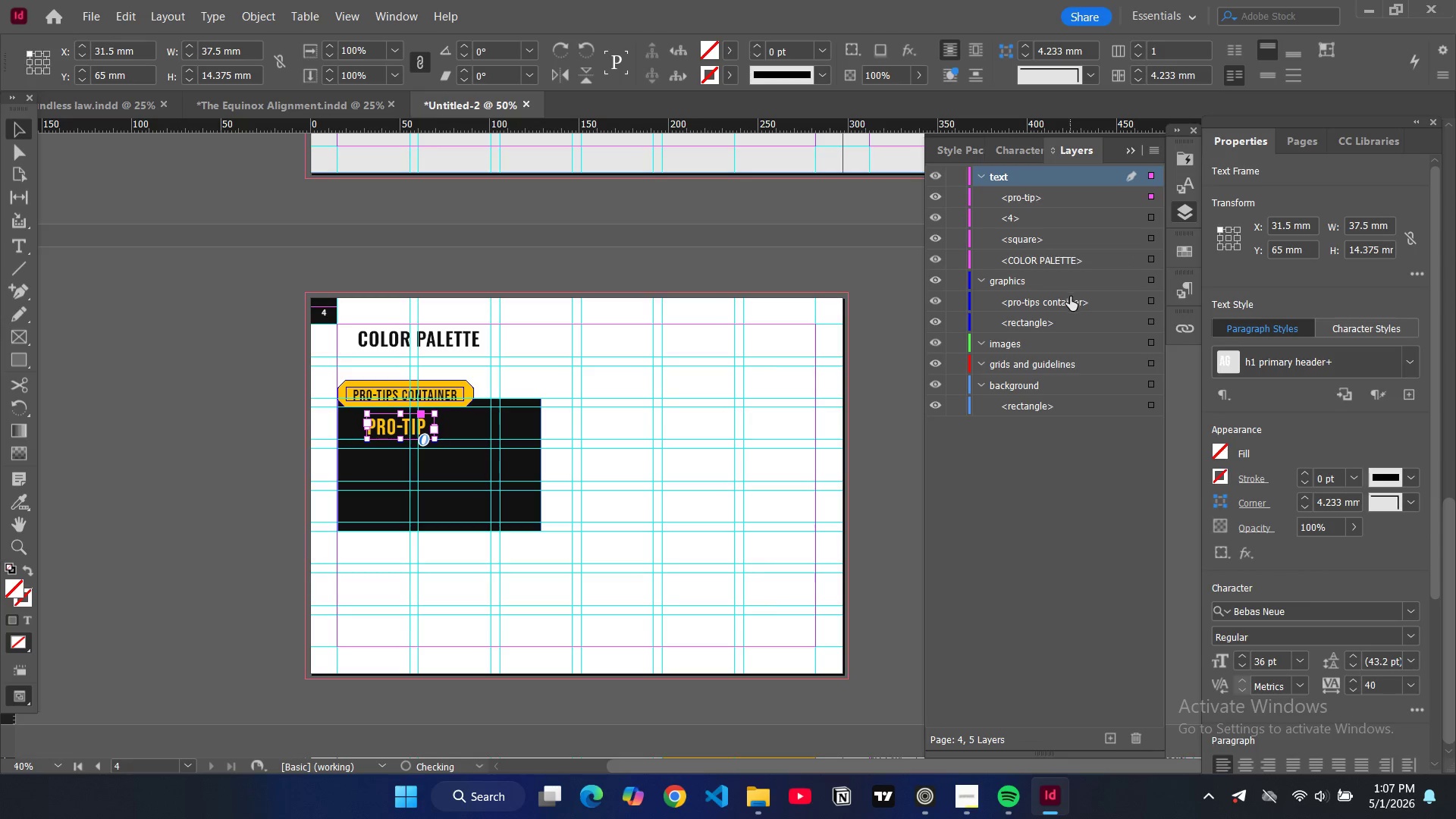 
left_click_drag(start_coordinate=[1070, 298], to_coordinate=[1059, 203])
 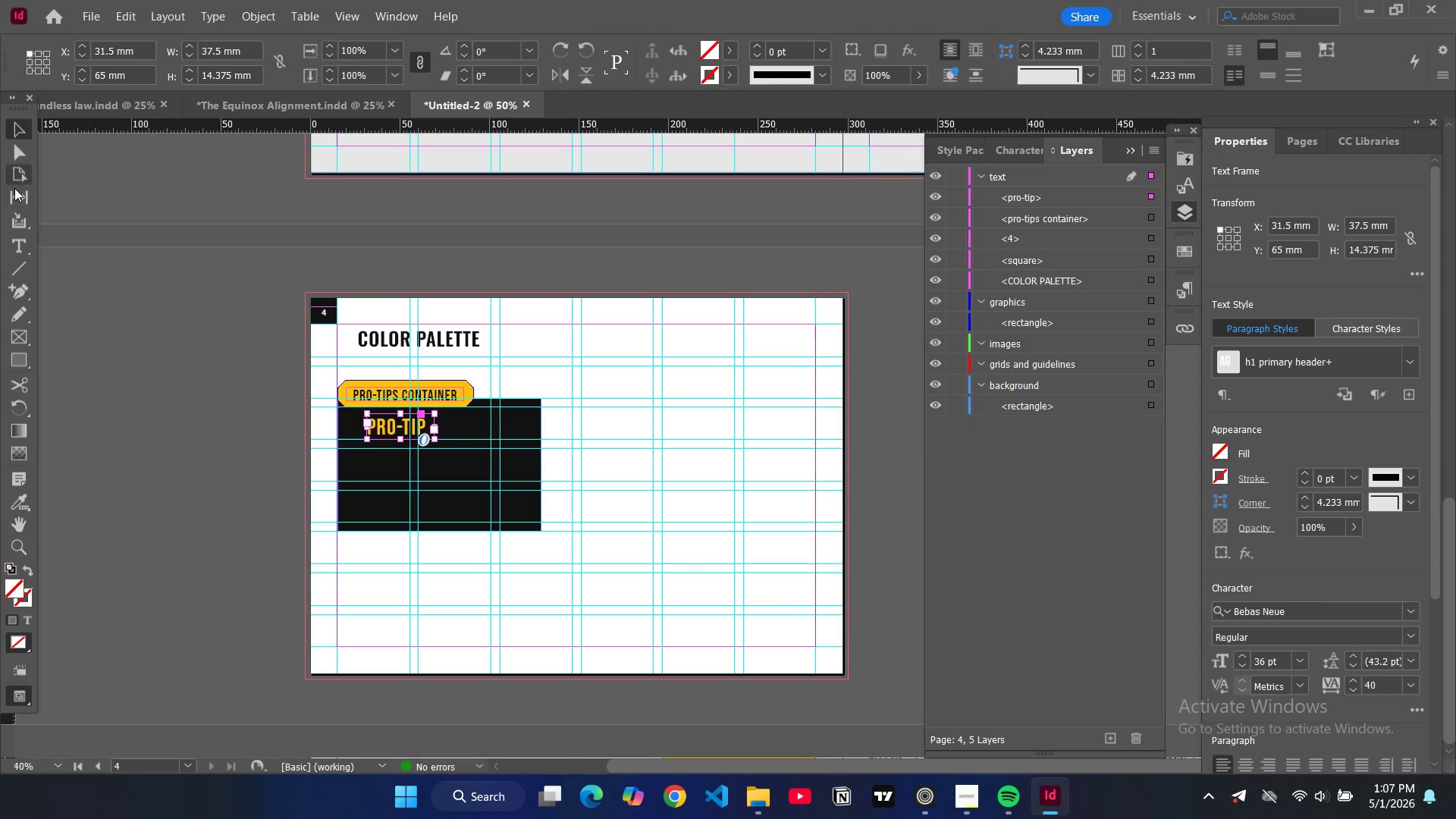 
left_click([99, 250])
 